 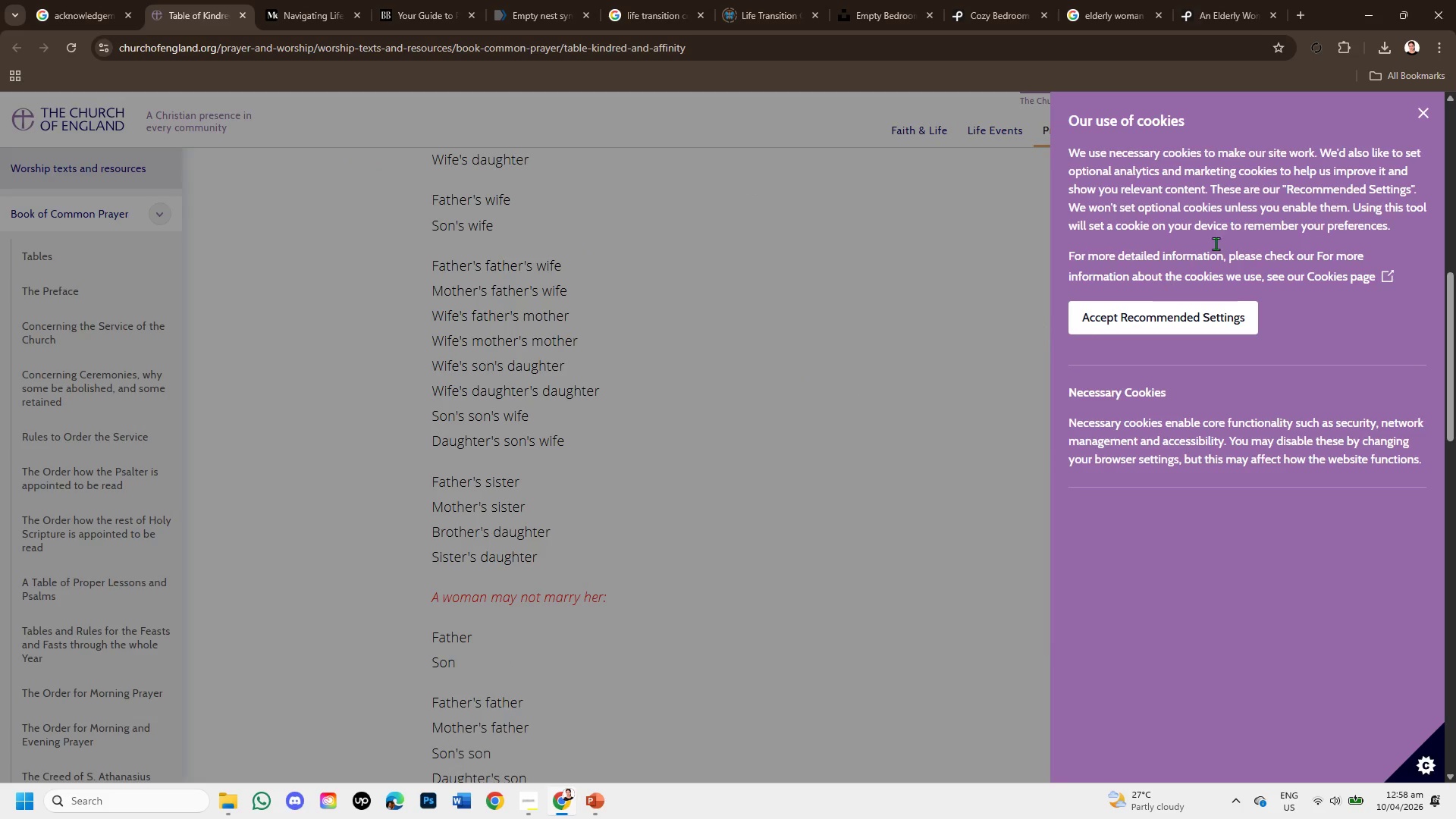 
left_click([1424, 110])
 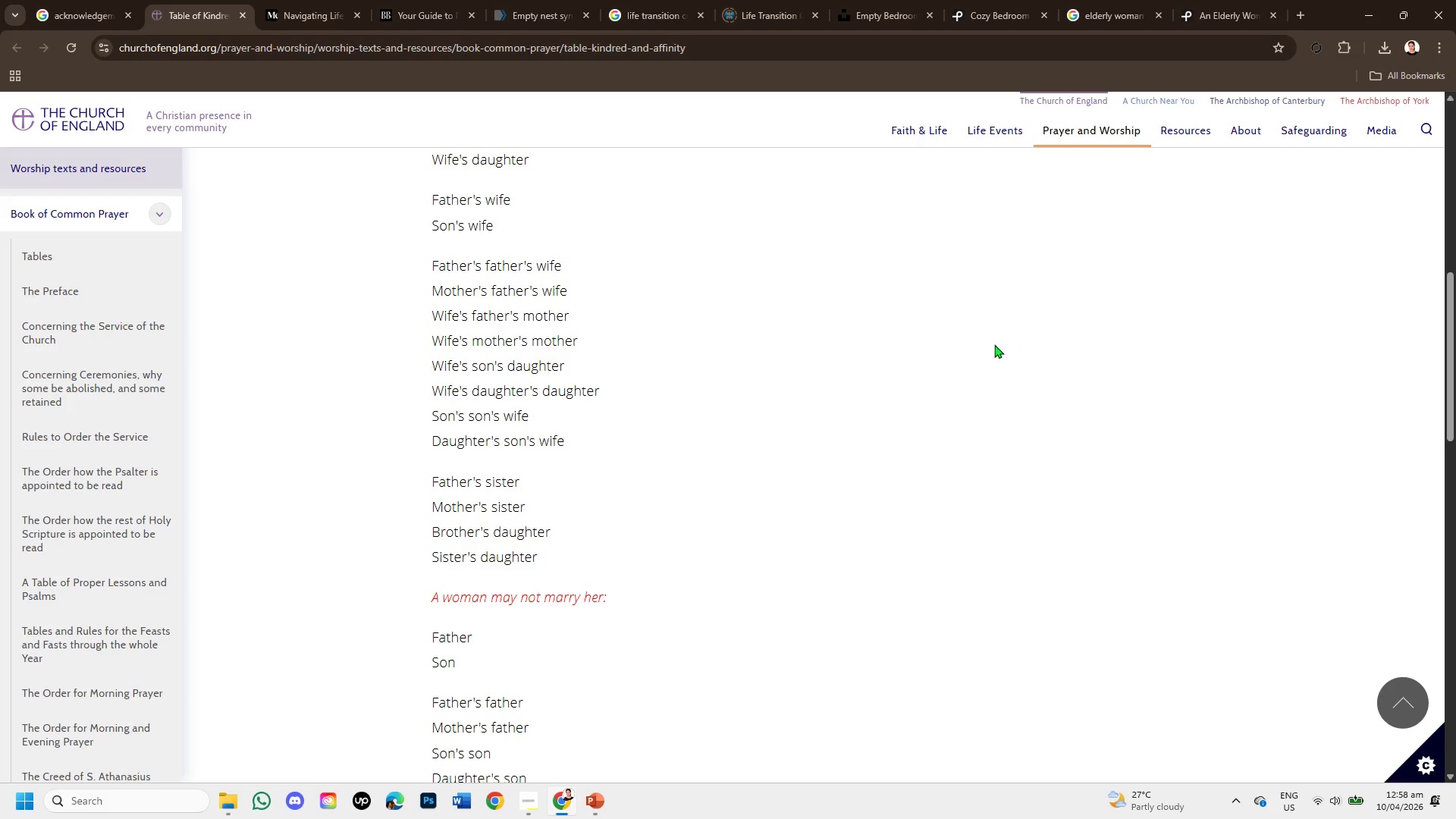 
key(Control+ControlLeft)
 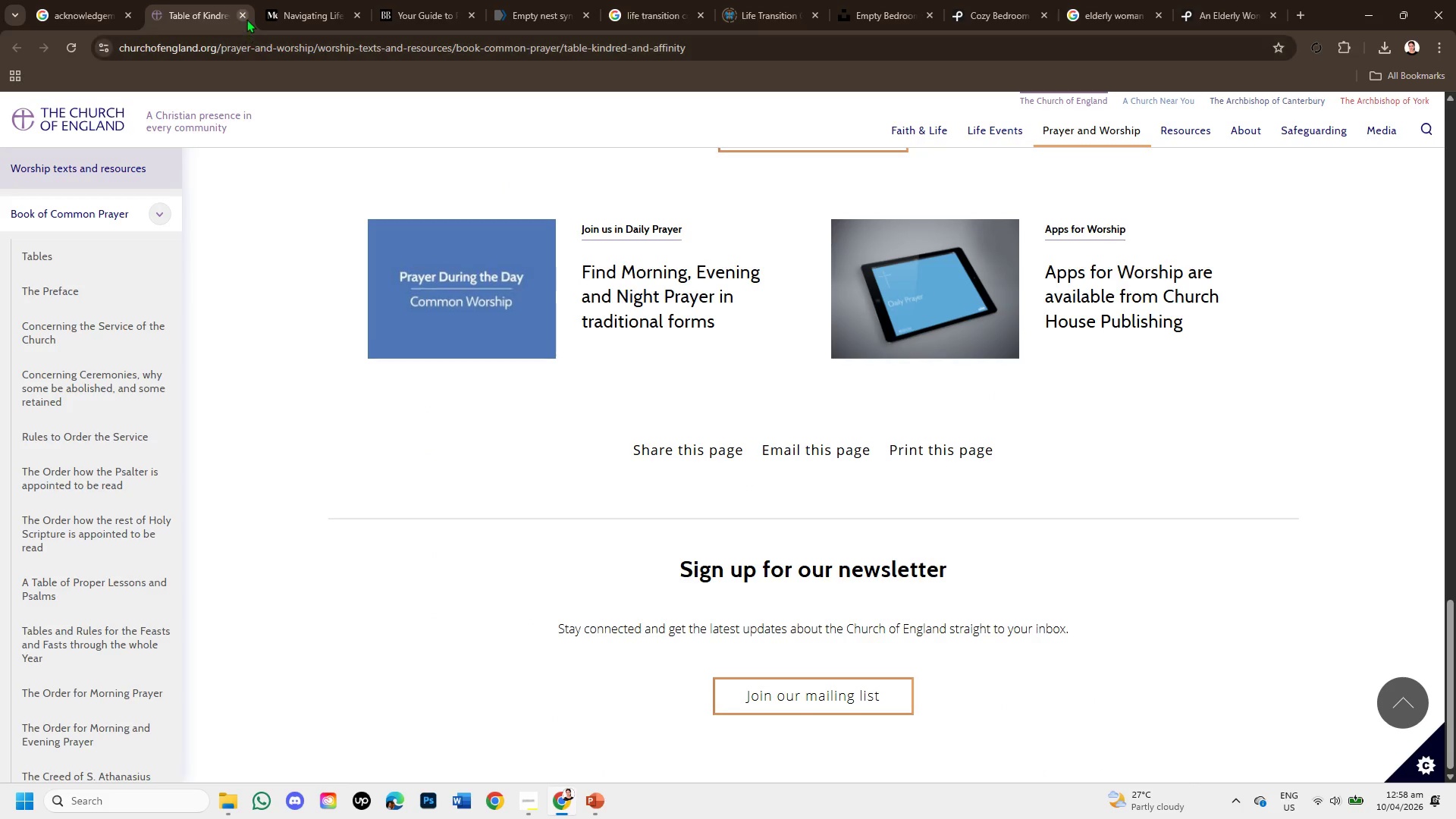 
scroll: coordinate [988, 395], scroll_direction: down, amount: 7.0
 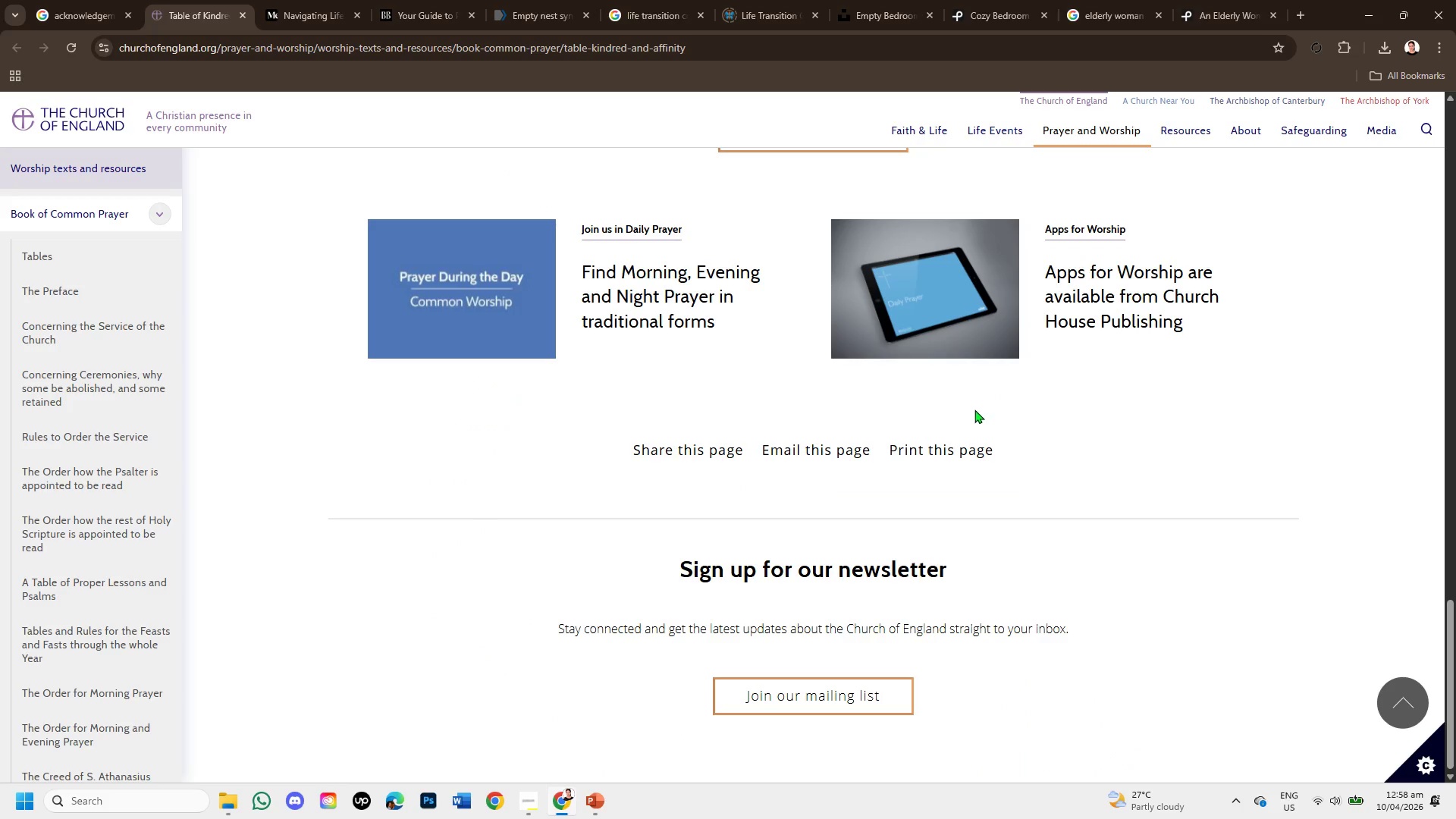 
left_click([246, 16])
 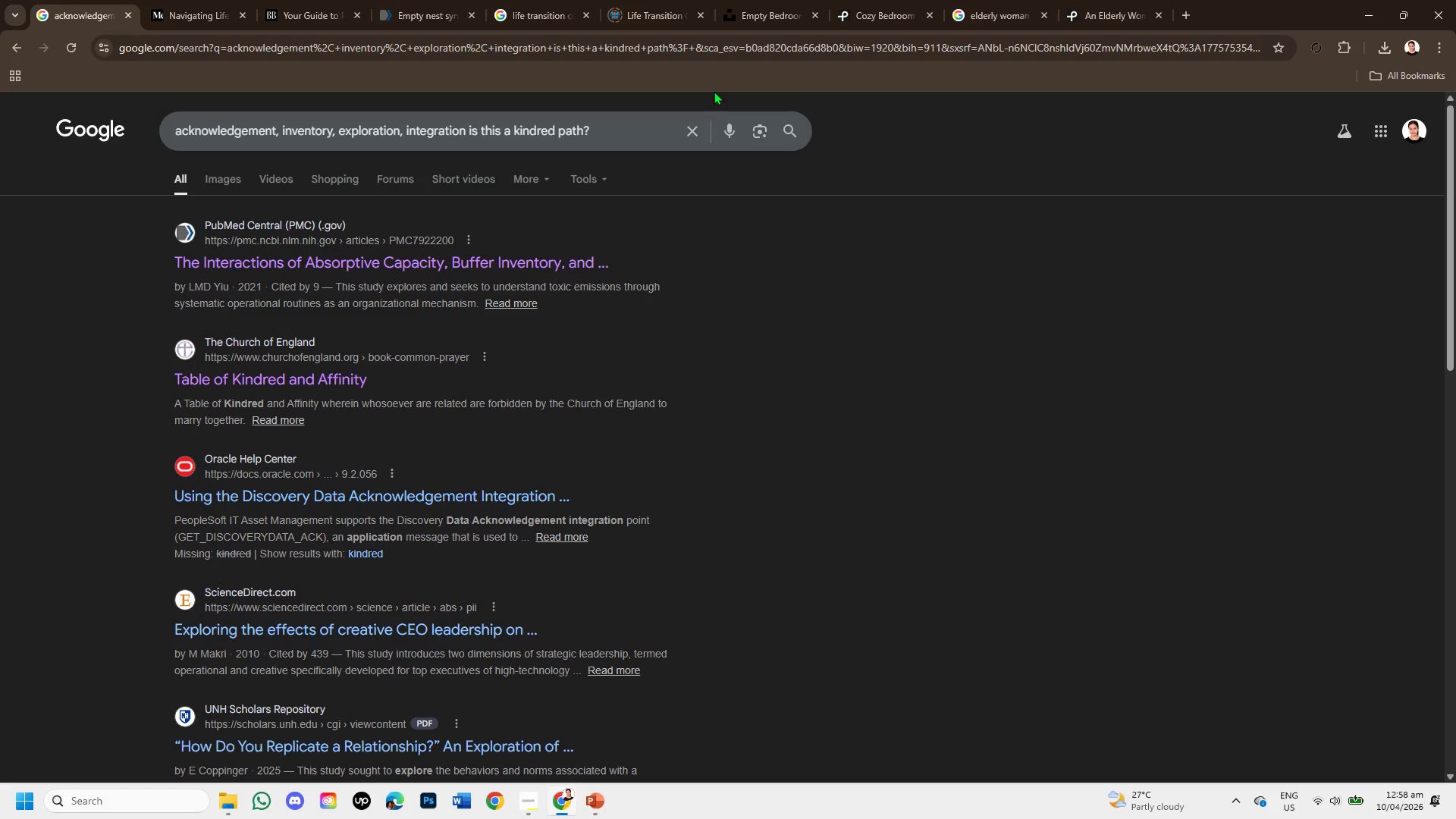 
left_click([692, 124])
 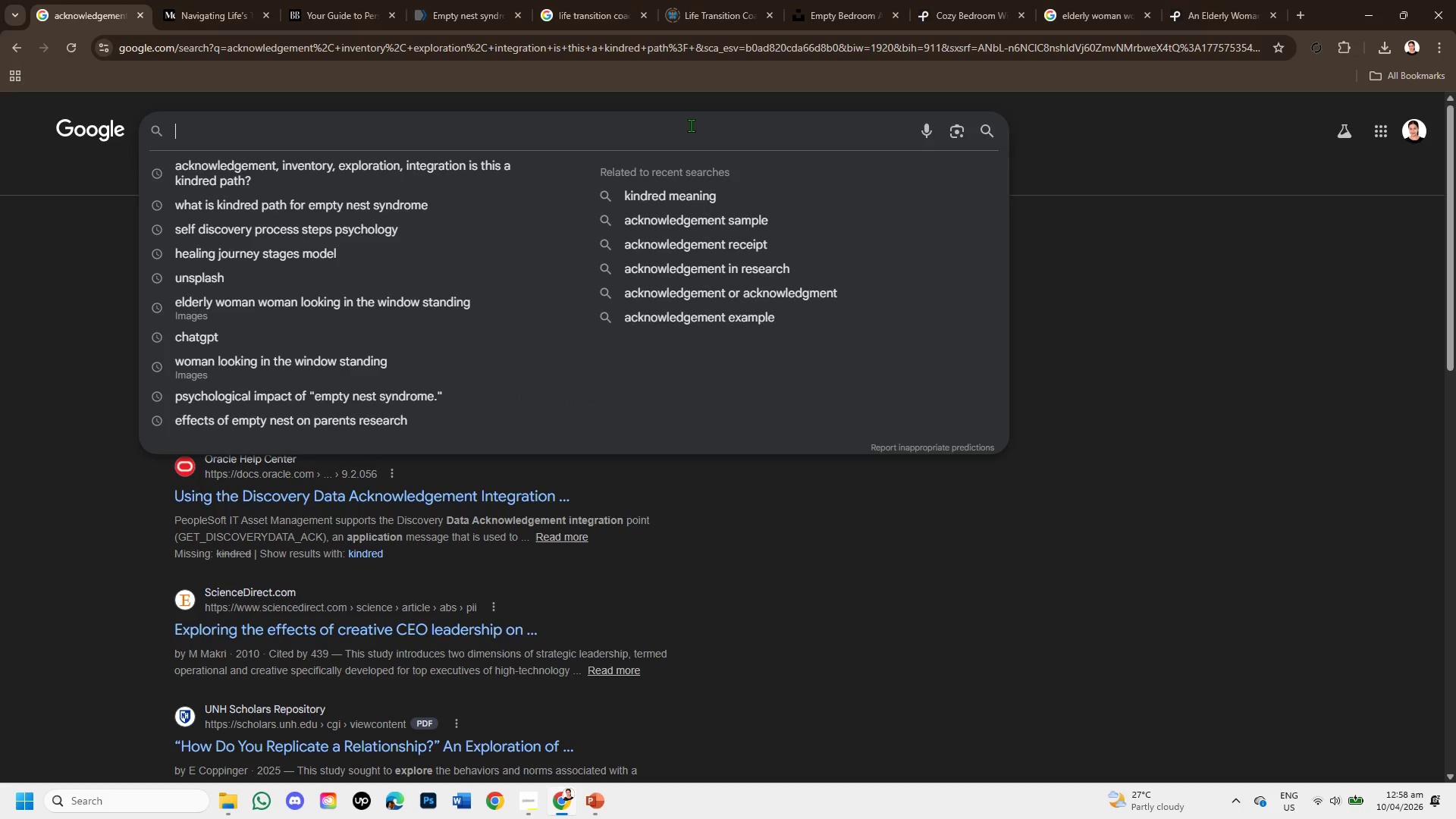 
key(Control+V)
 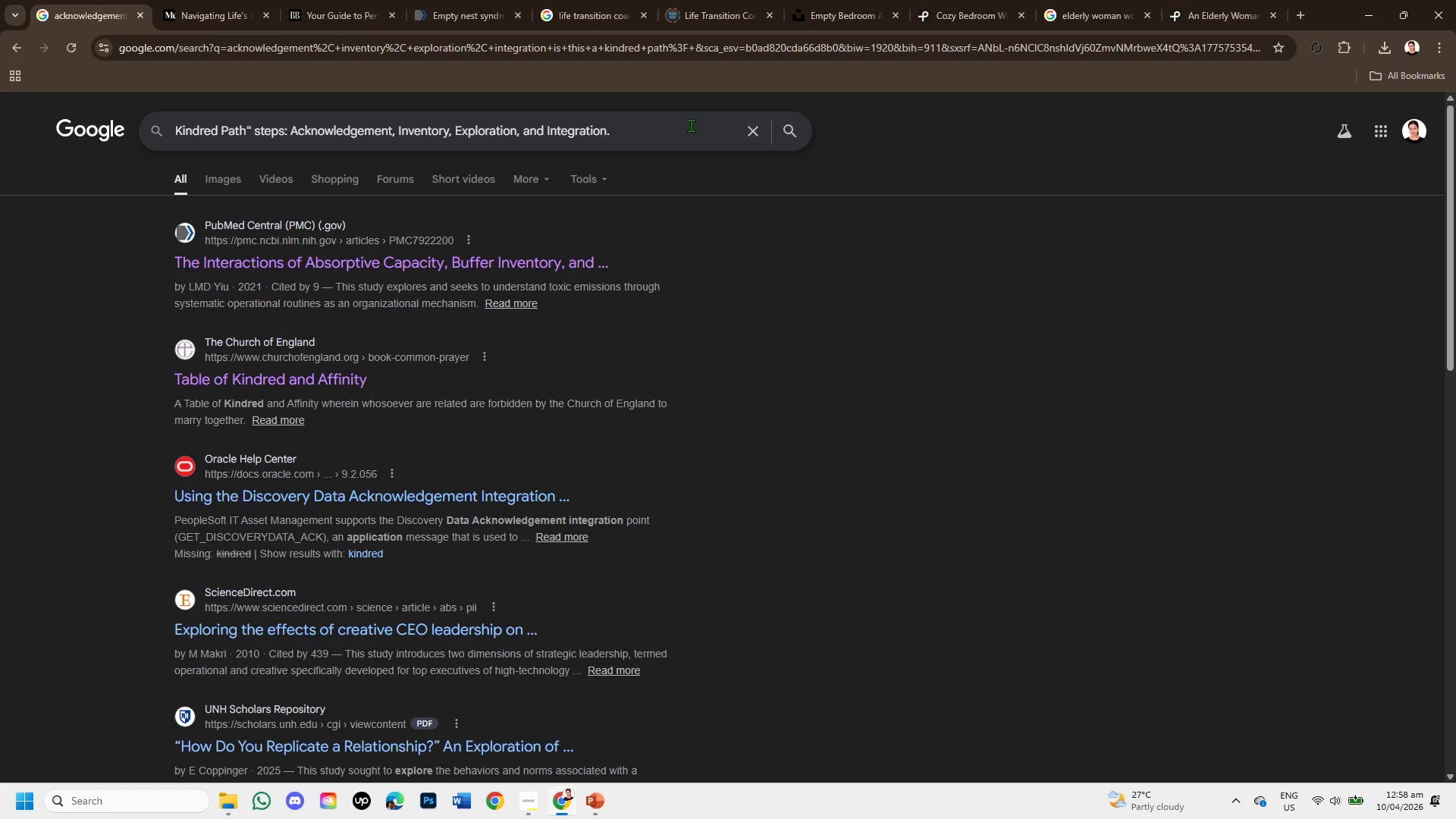 
key(Enter)
 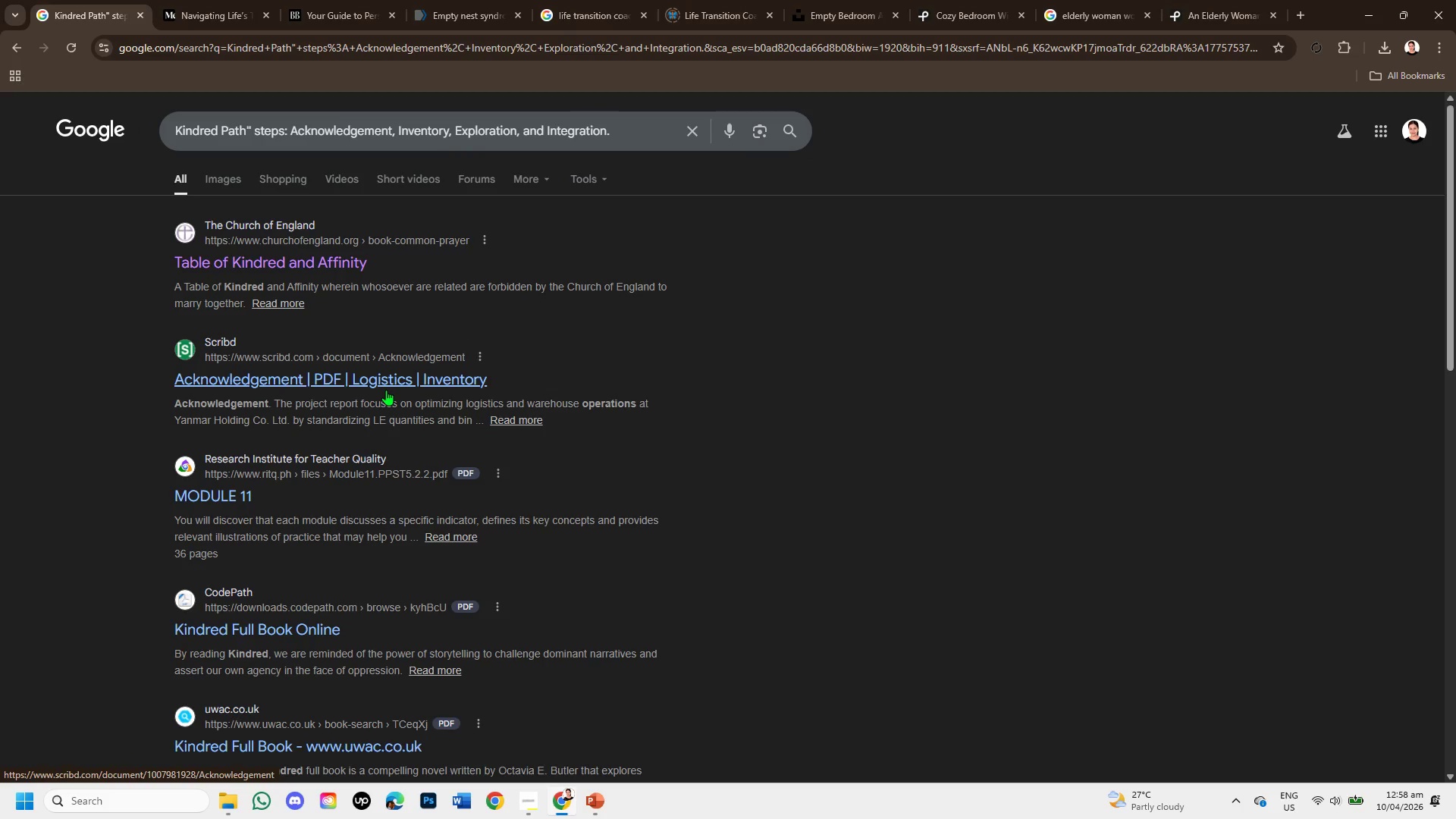 
wait(6.51)
 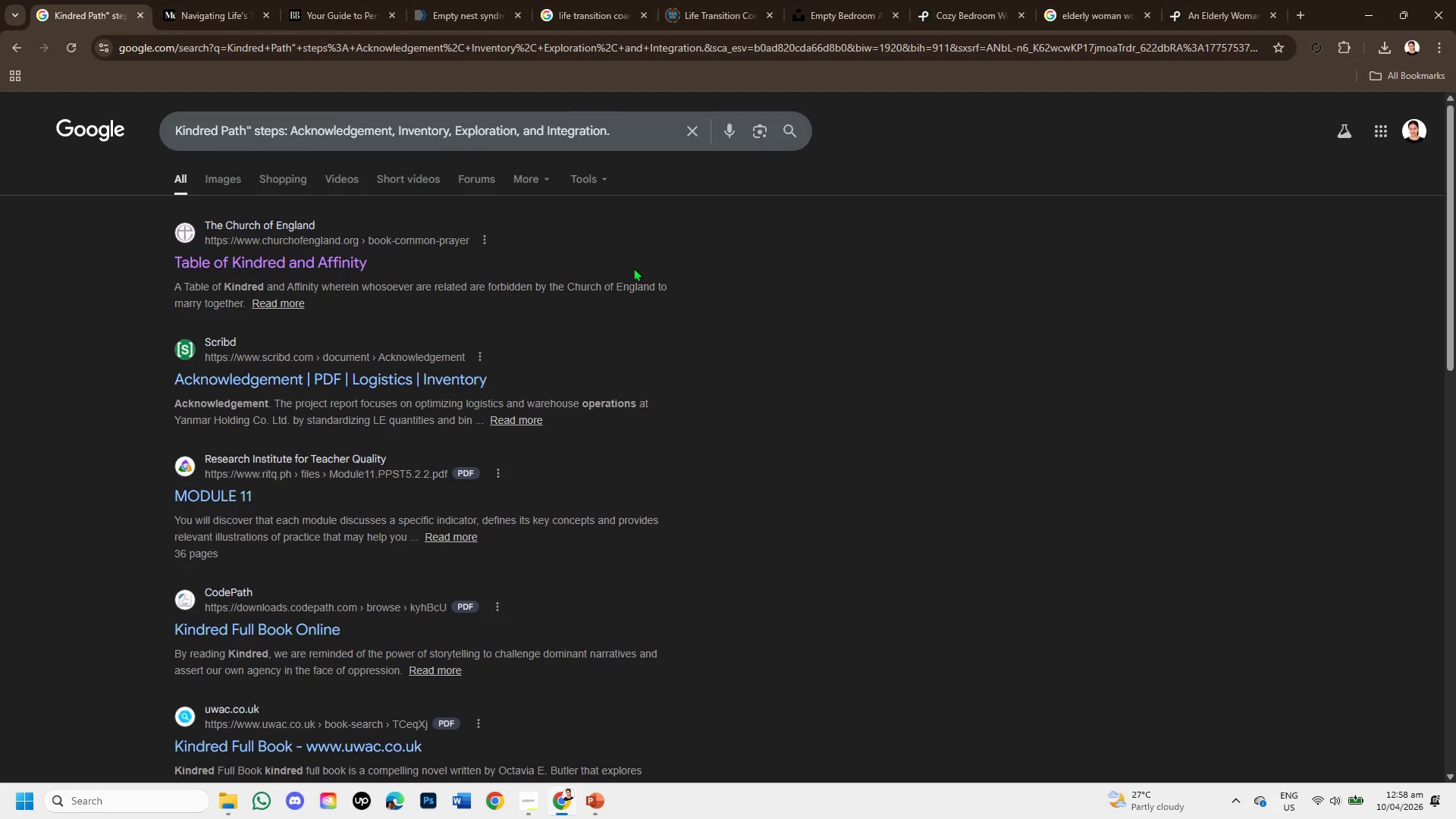 
scroll: coordinate [422, 380], scroll_direction: down, amount: 4.0
 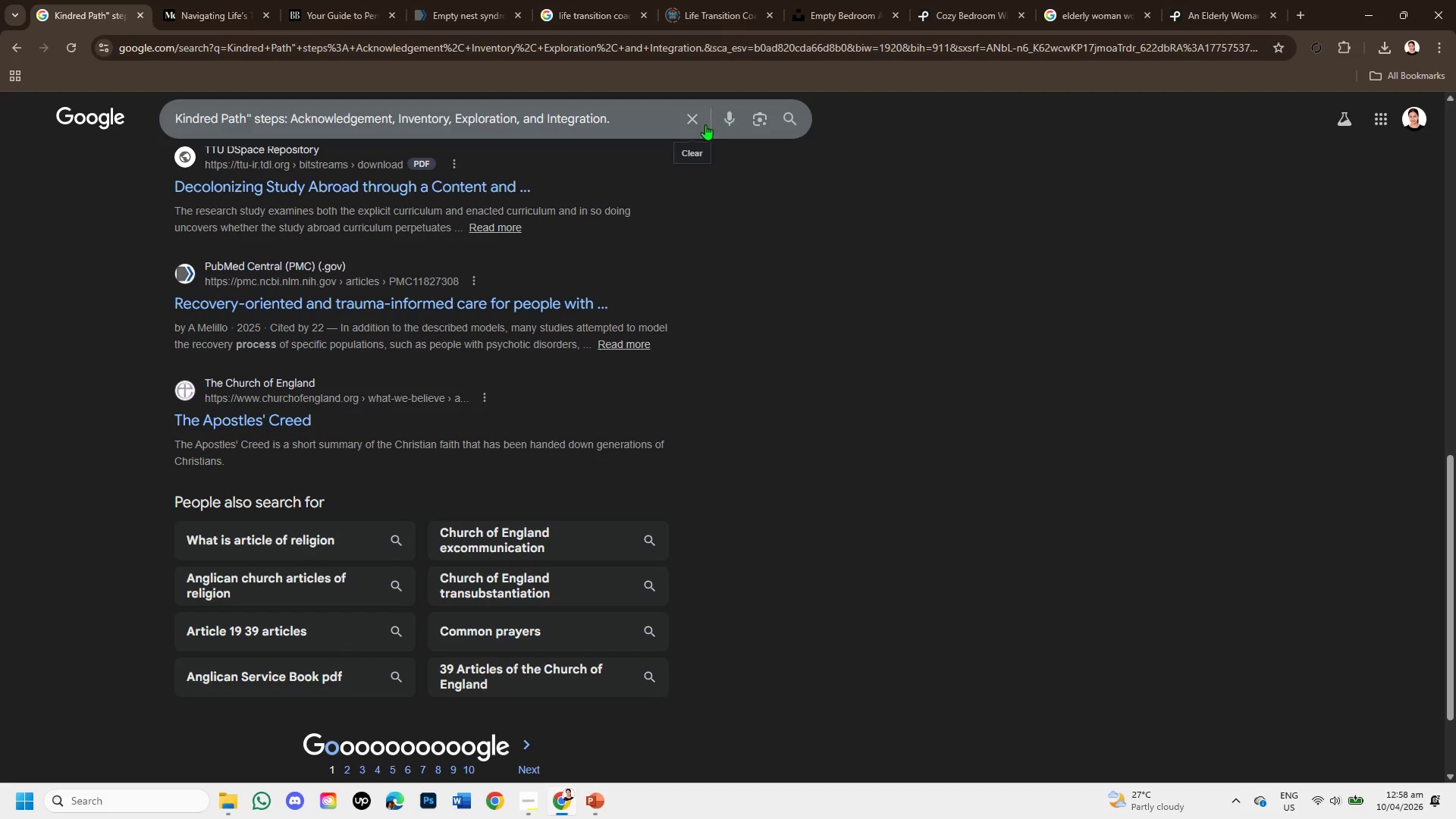 
left_click([693, 122])
 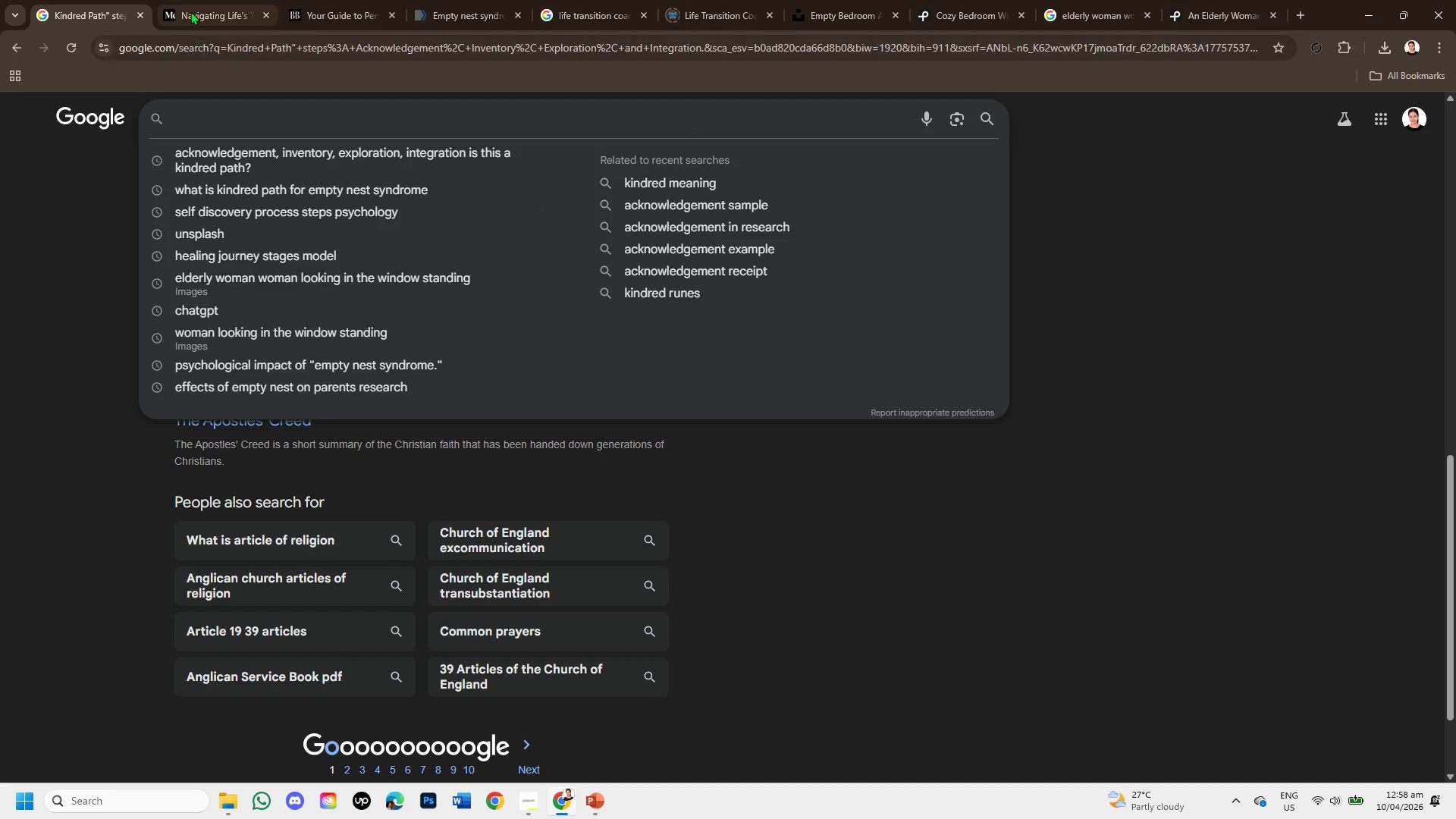 
left_click([190, 7])
 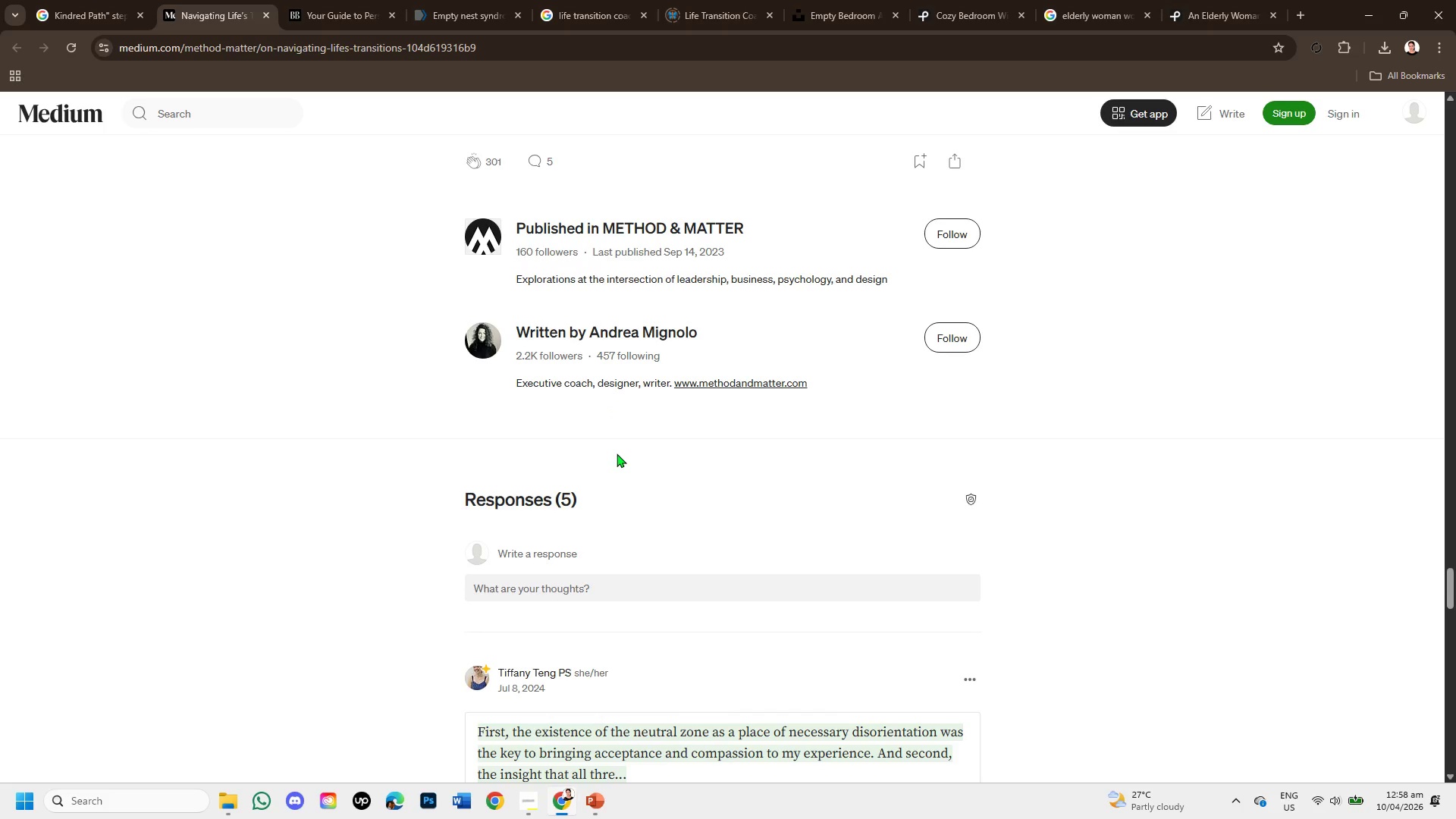 
scroll: coordinate [606, 330], scroll_direction: up, amount: 7.0
 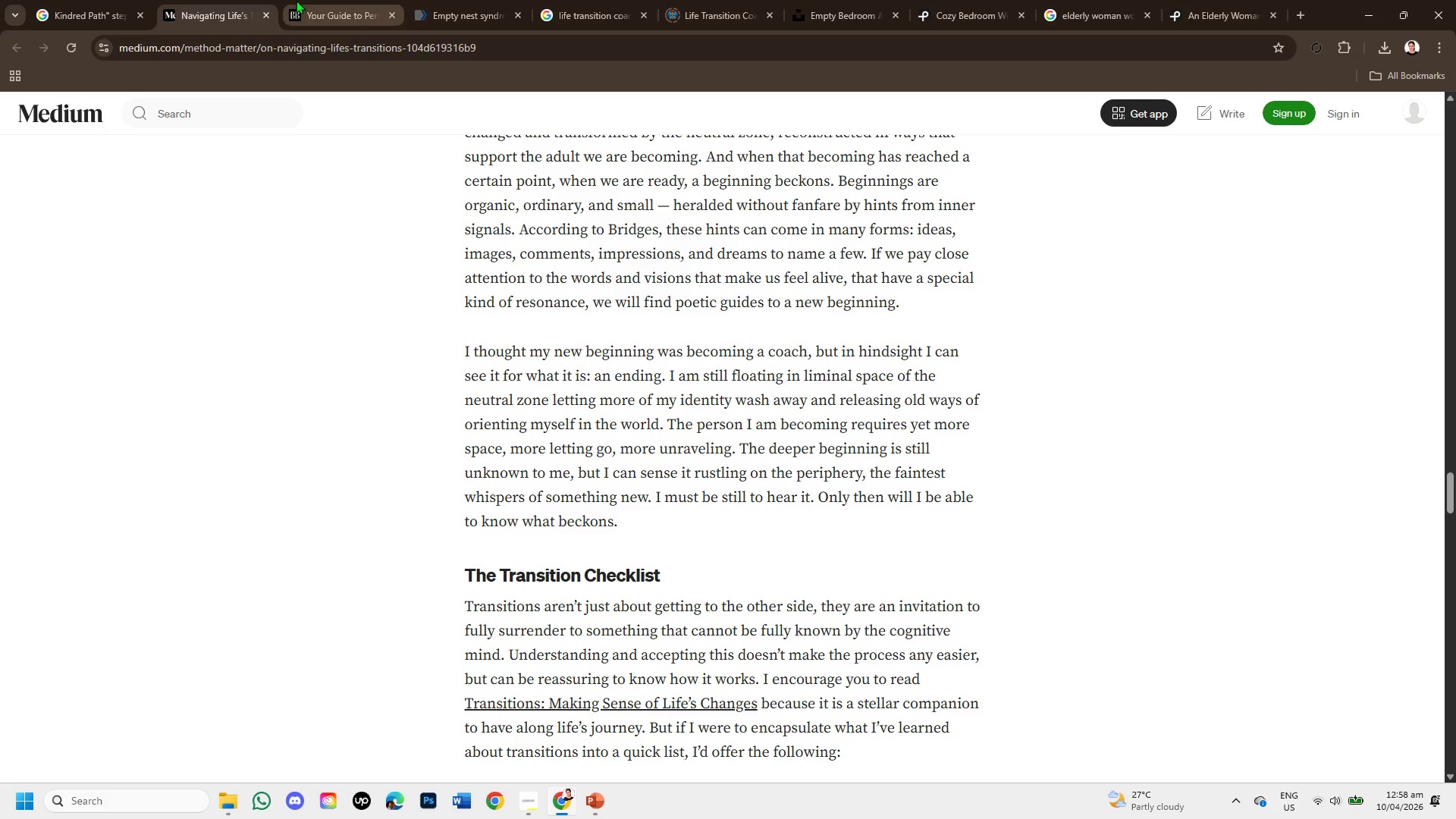 
left_click([296, 0])
 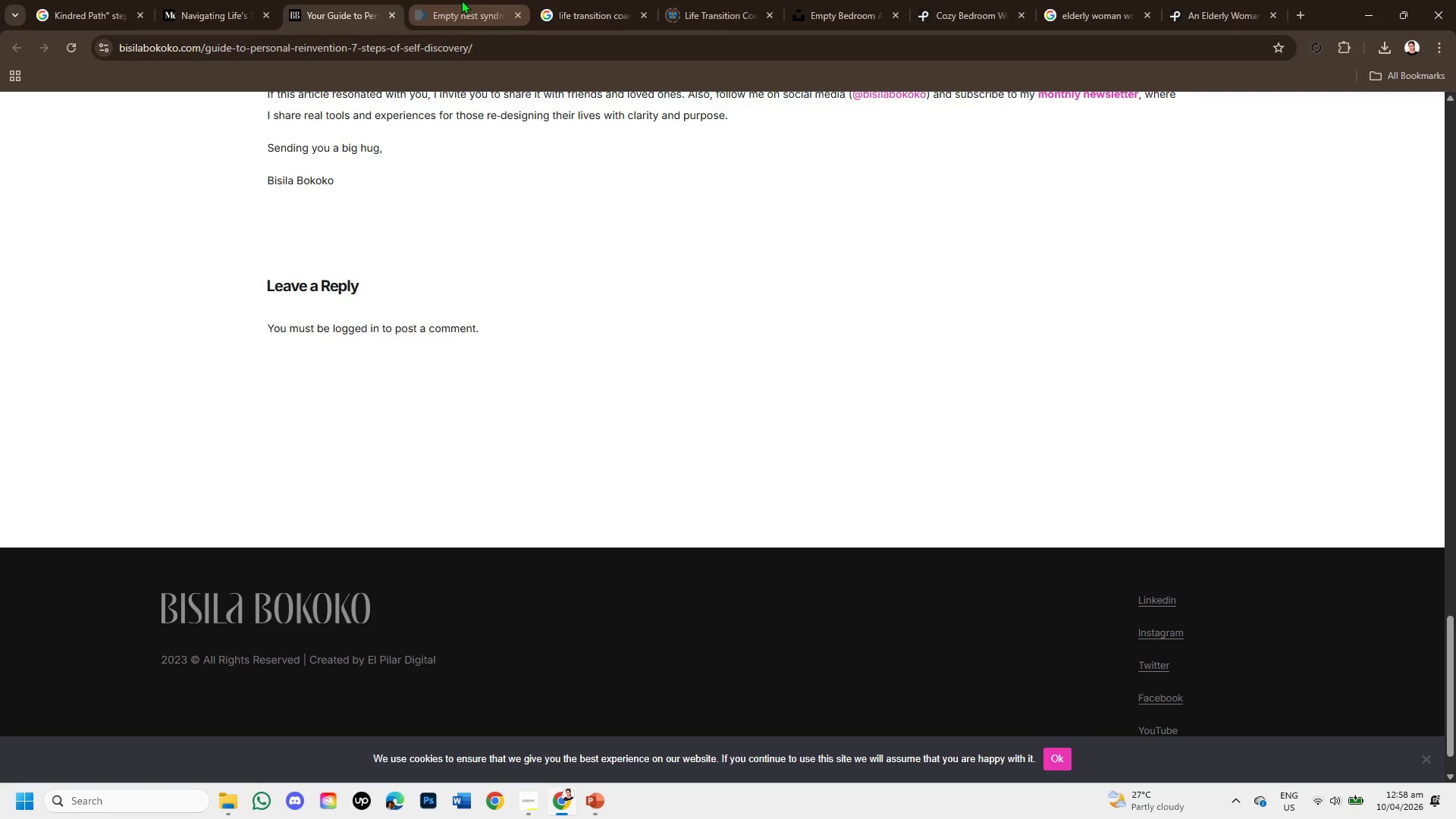 
left_click([461, 0])
 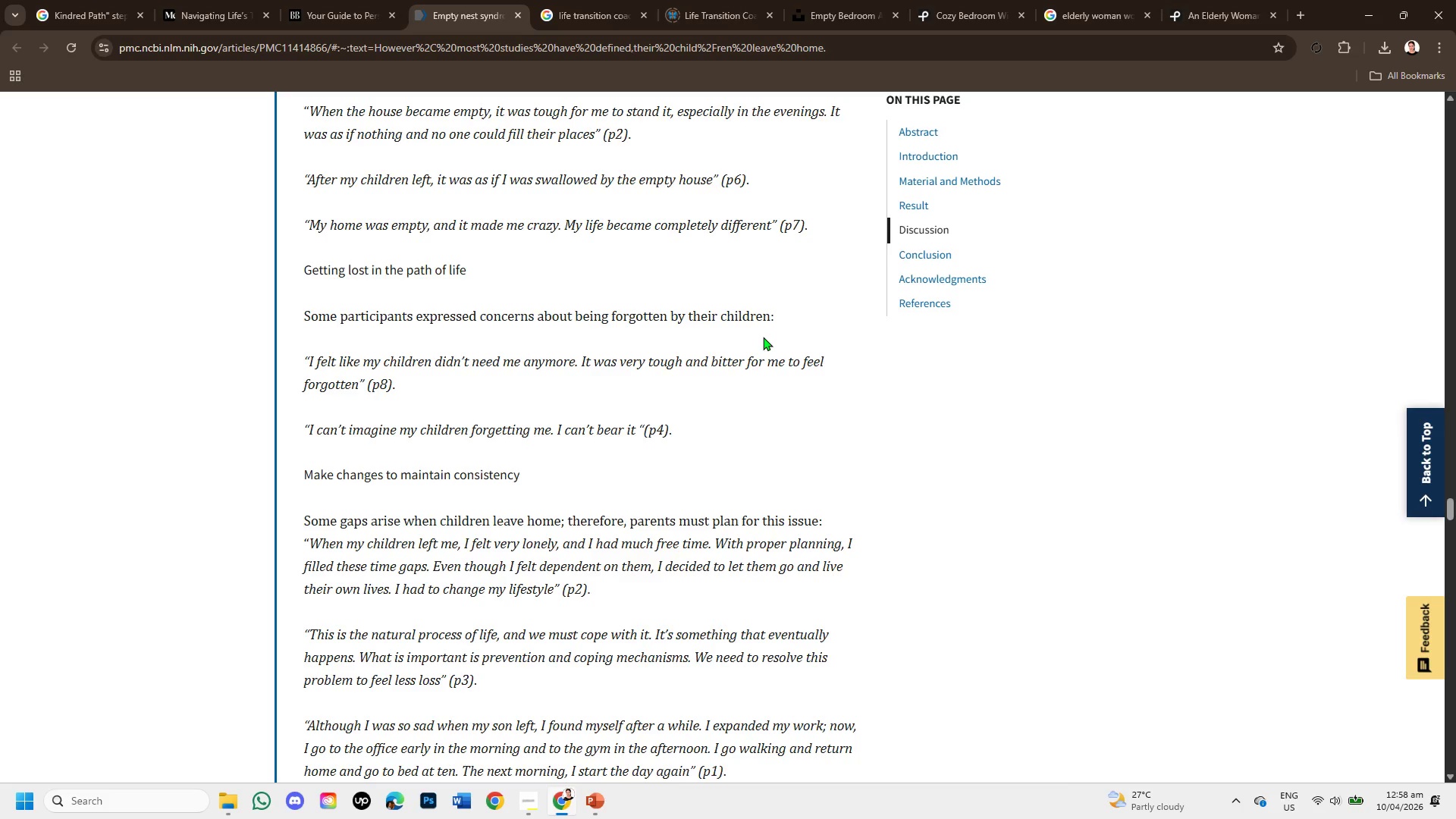 
scroll: coordinate [777, 364], scroll_direction: up, amount: 6.0
 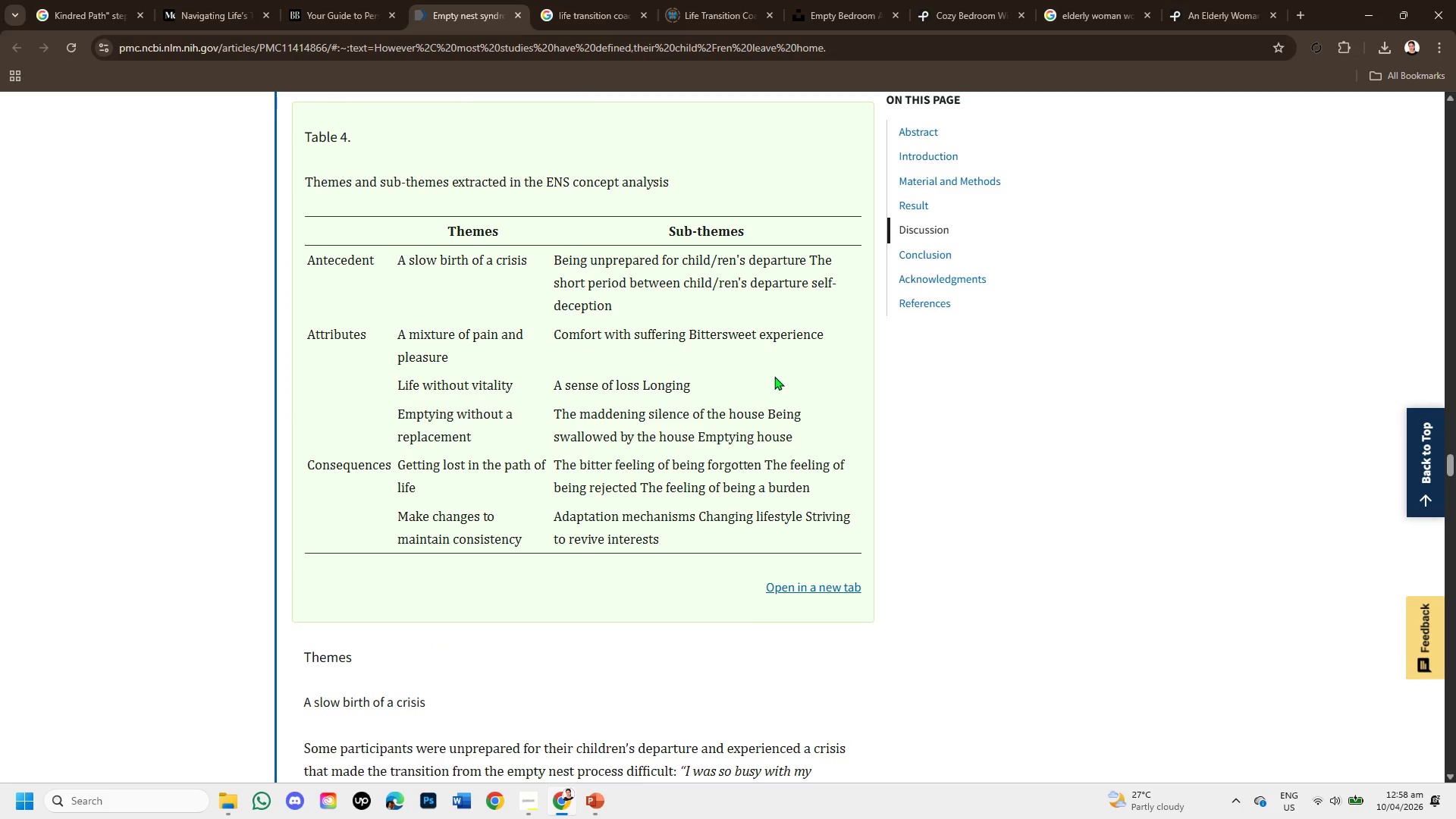 
scroll: coordinate [801, 347], scroll_direction: down, amount: 7.0
 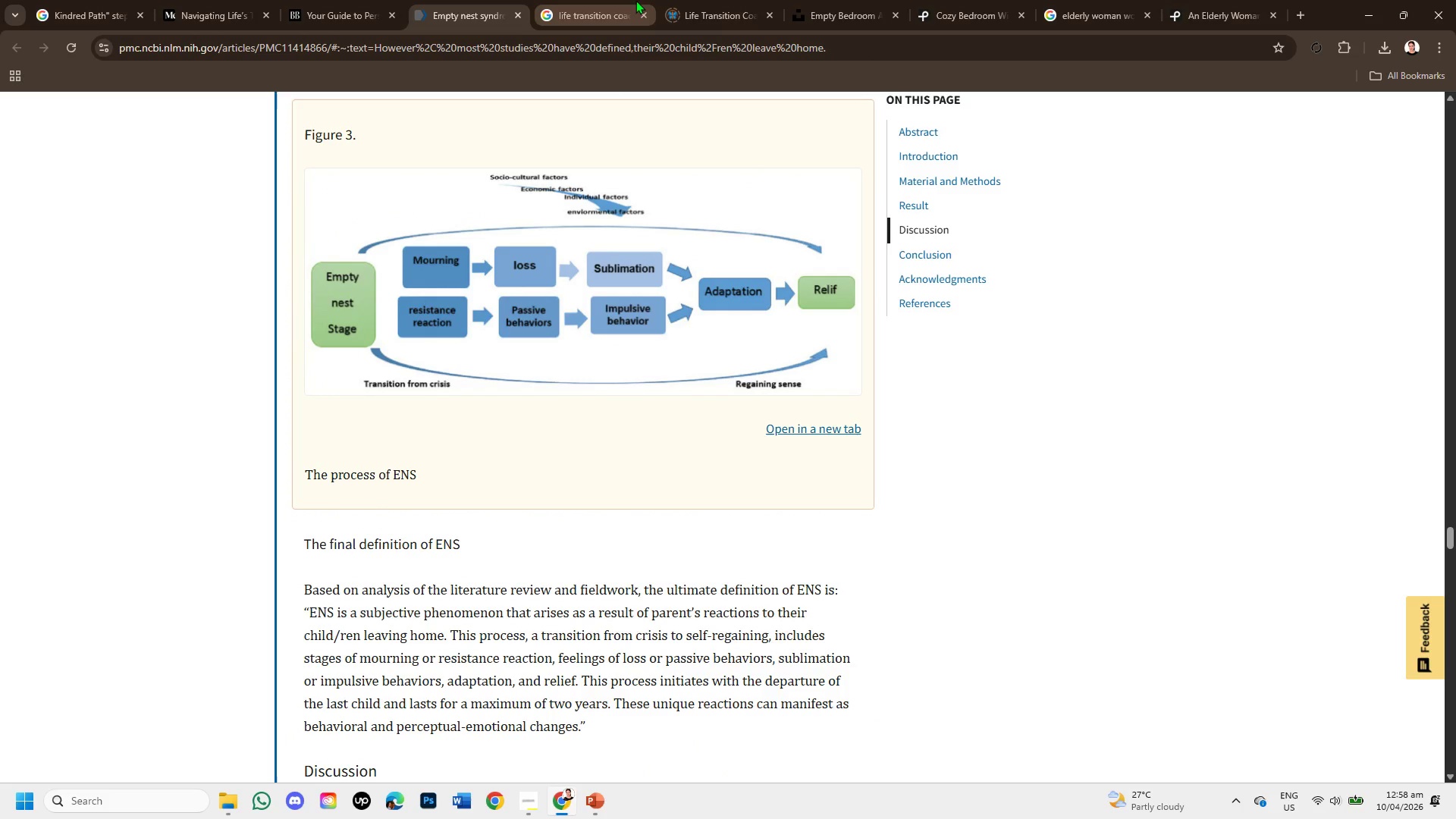 
left_click([694, 0])
 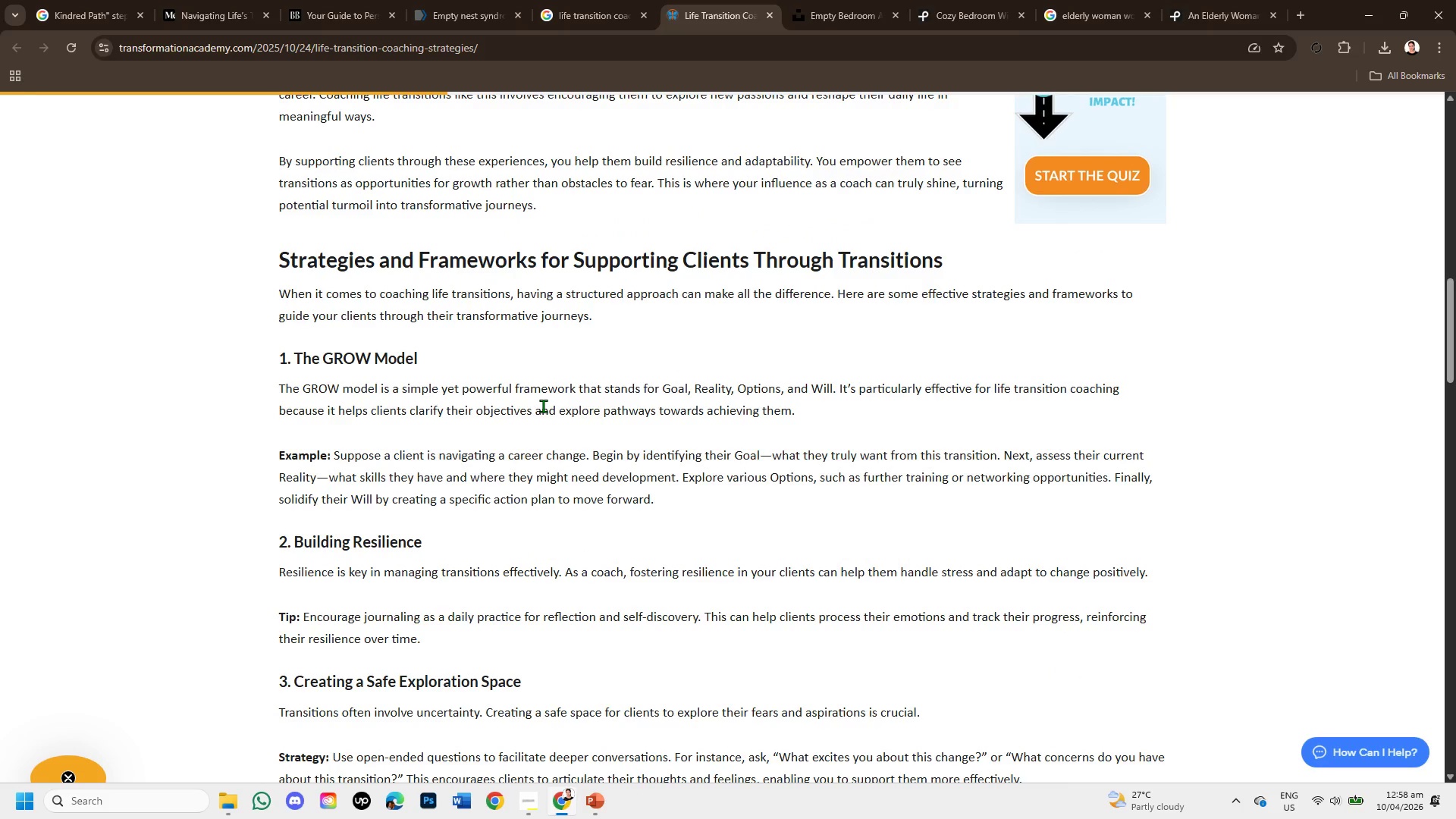 
wait(5.97)
 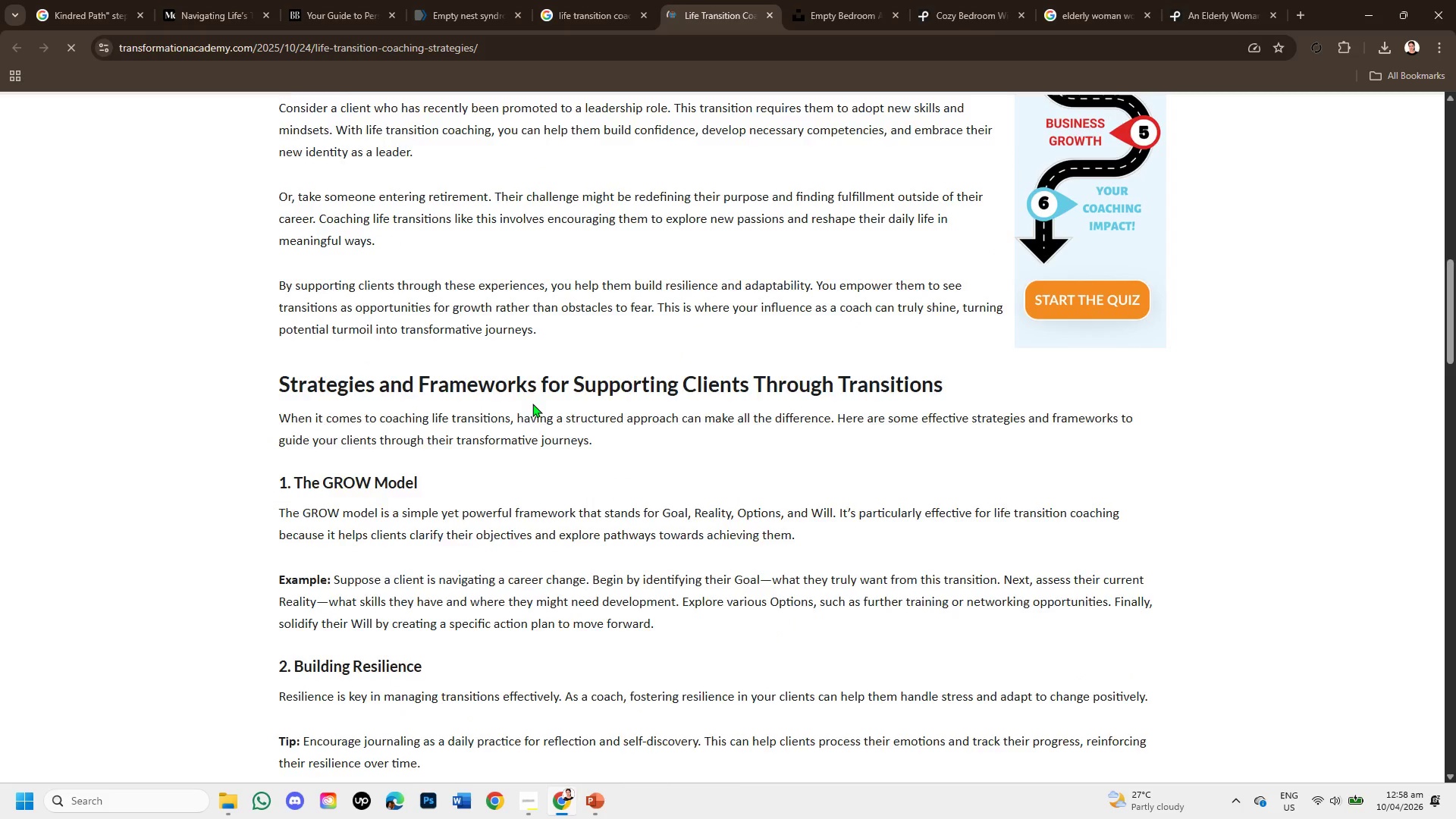 
left_click([587, 803])
 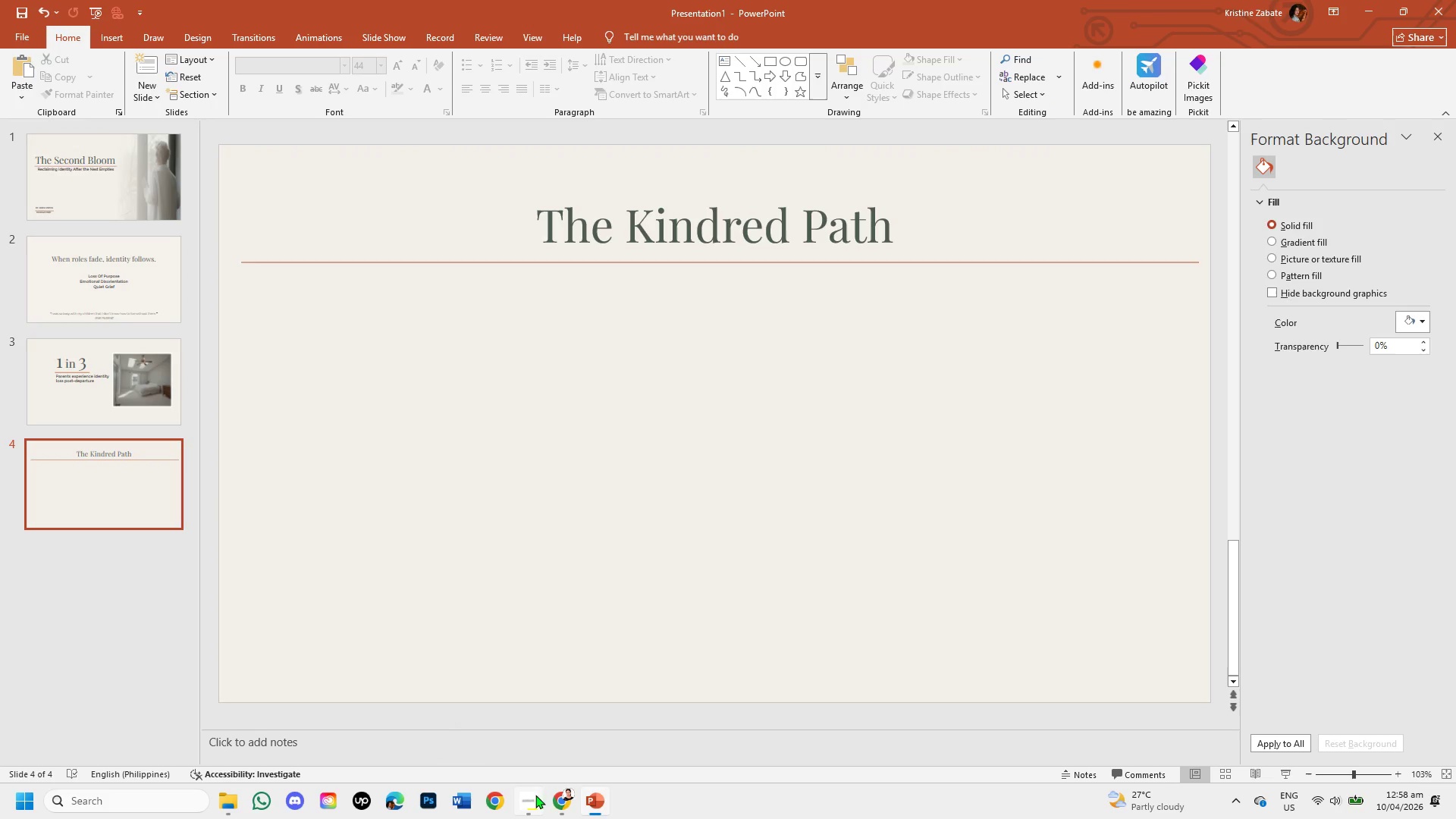 
wait(6.62)
 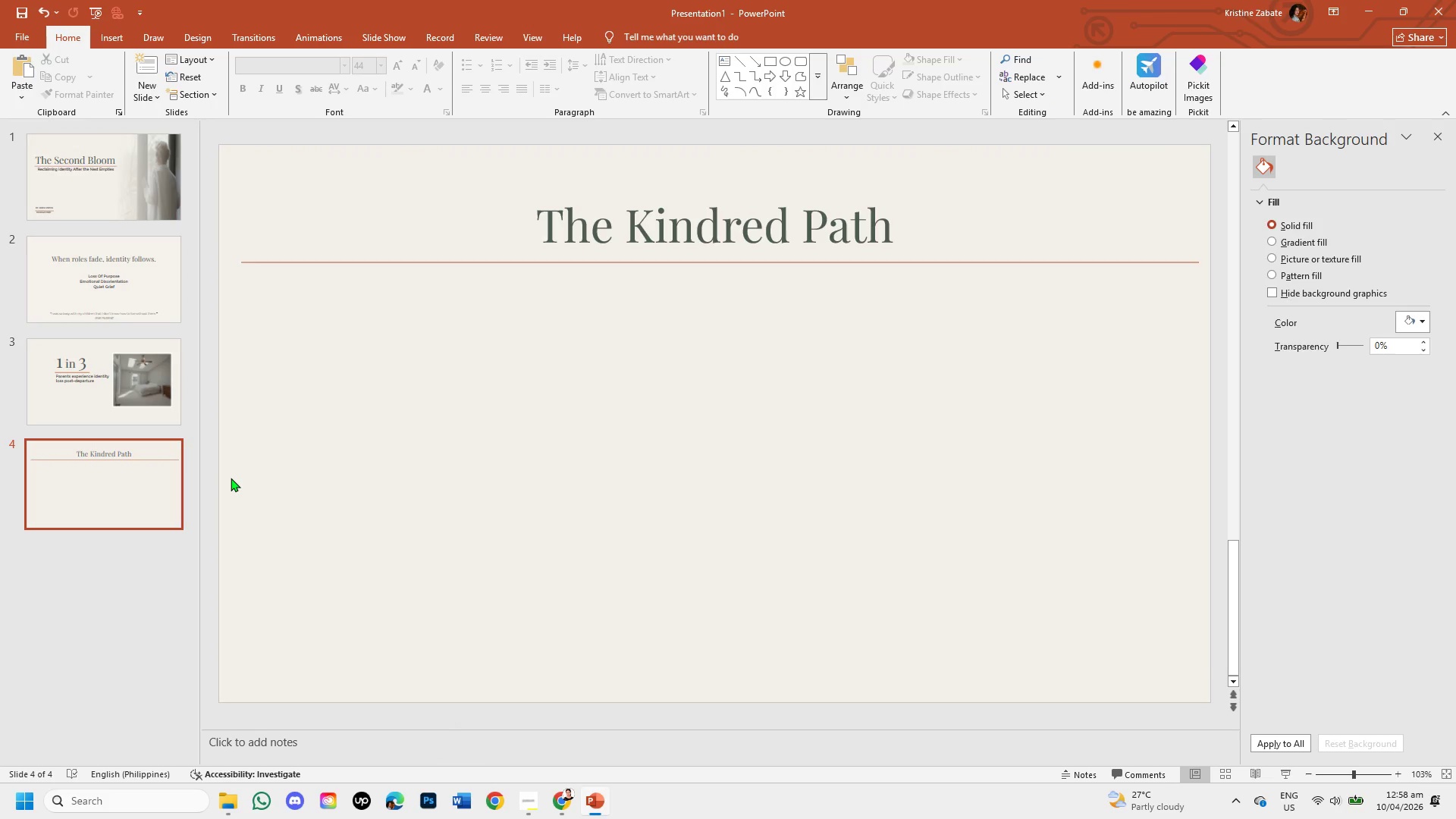 
left_click([556, 805])
 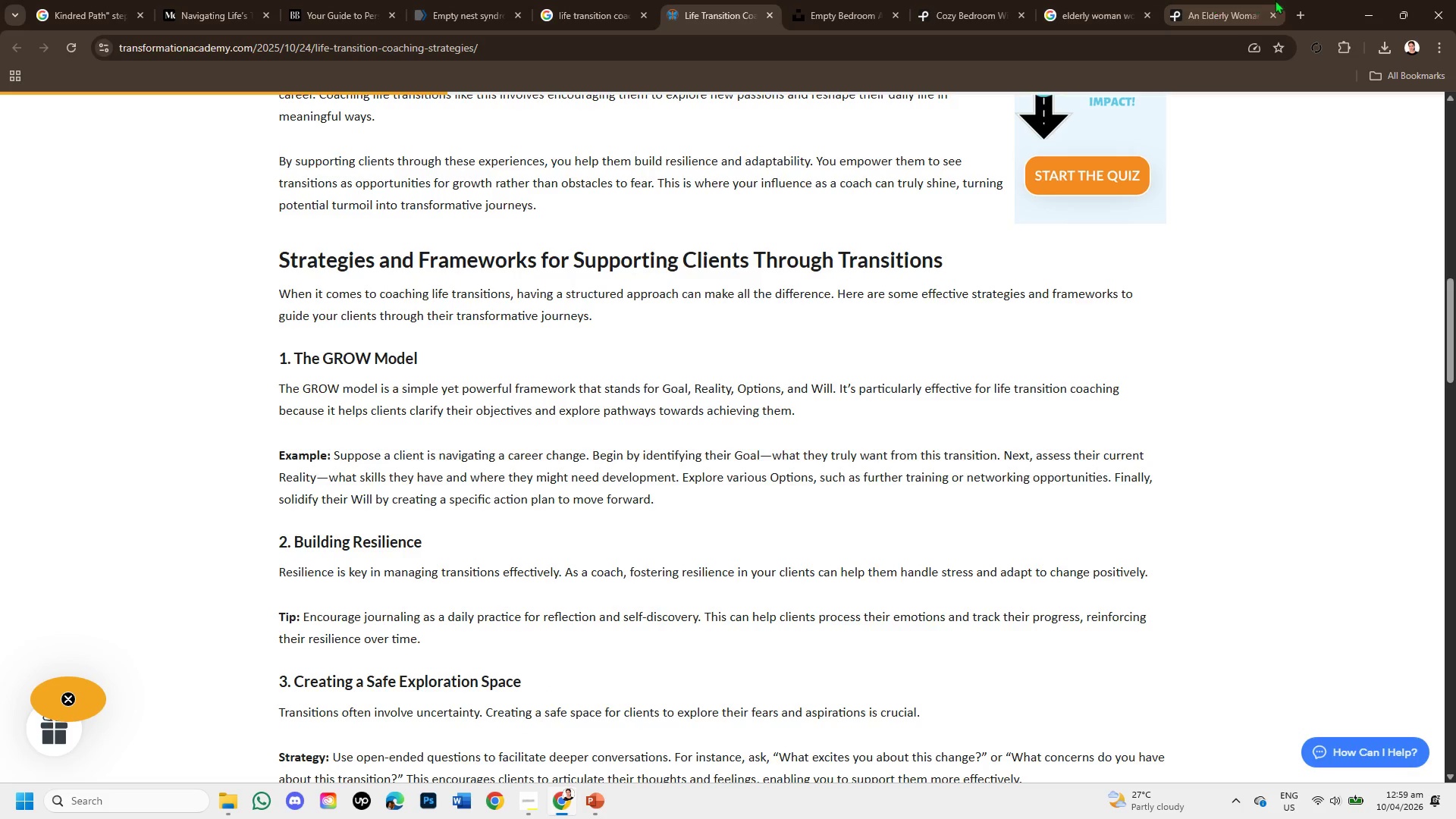 
left_click([1301, 13])
 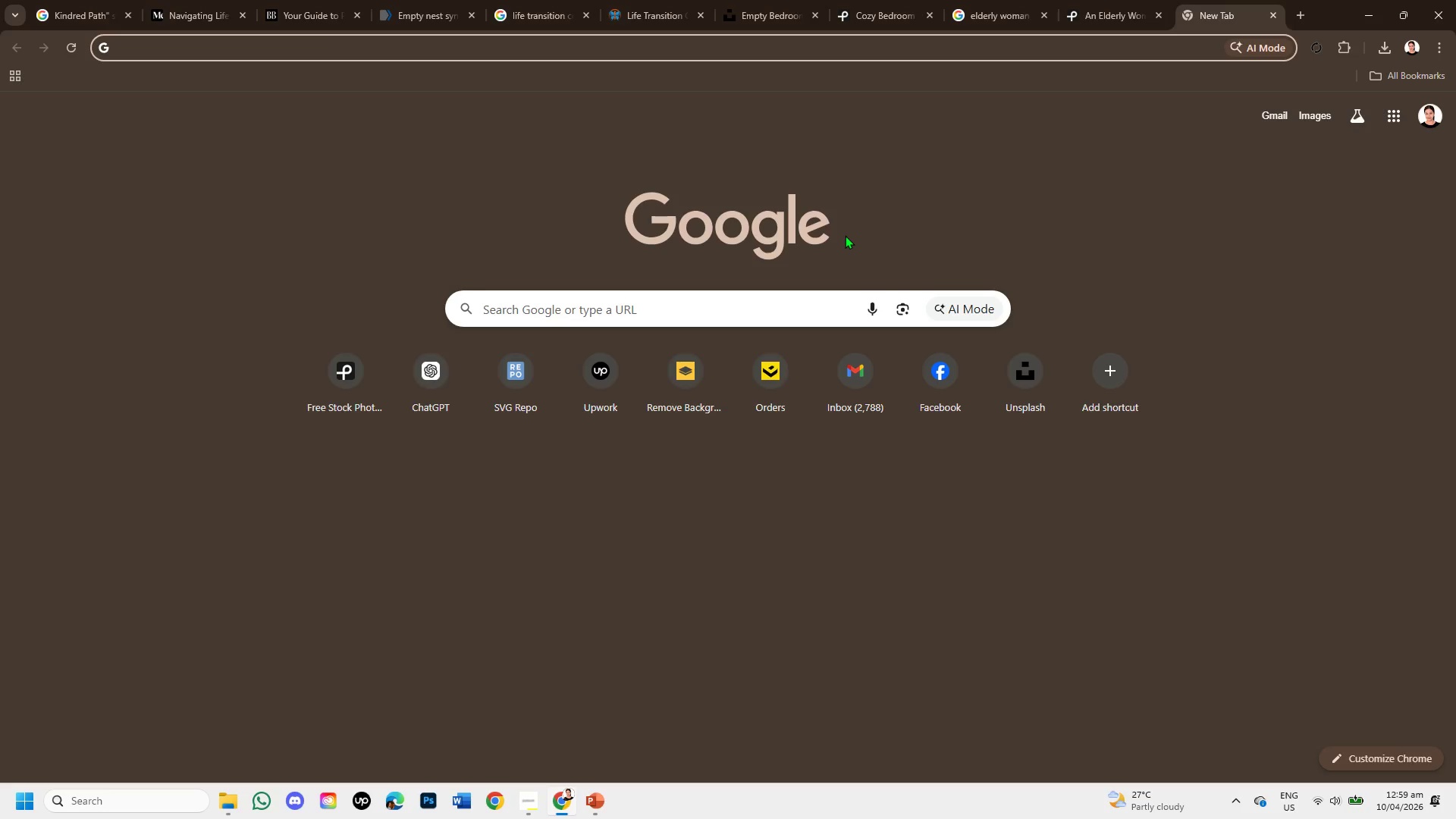 
type(uxw)
 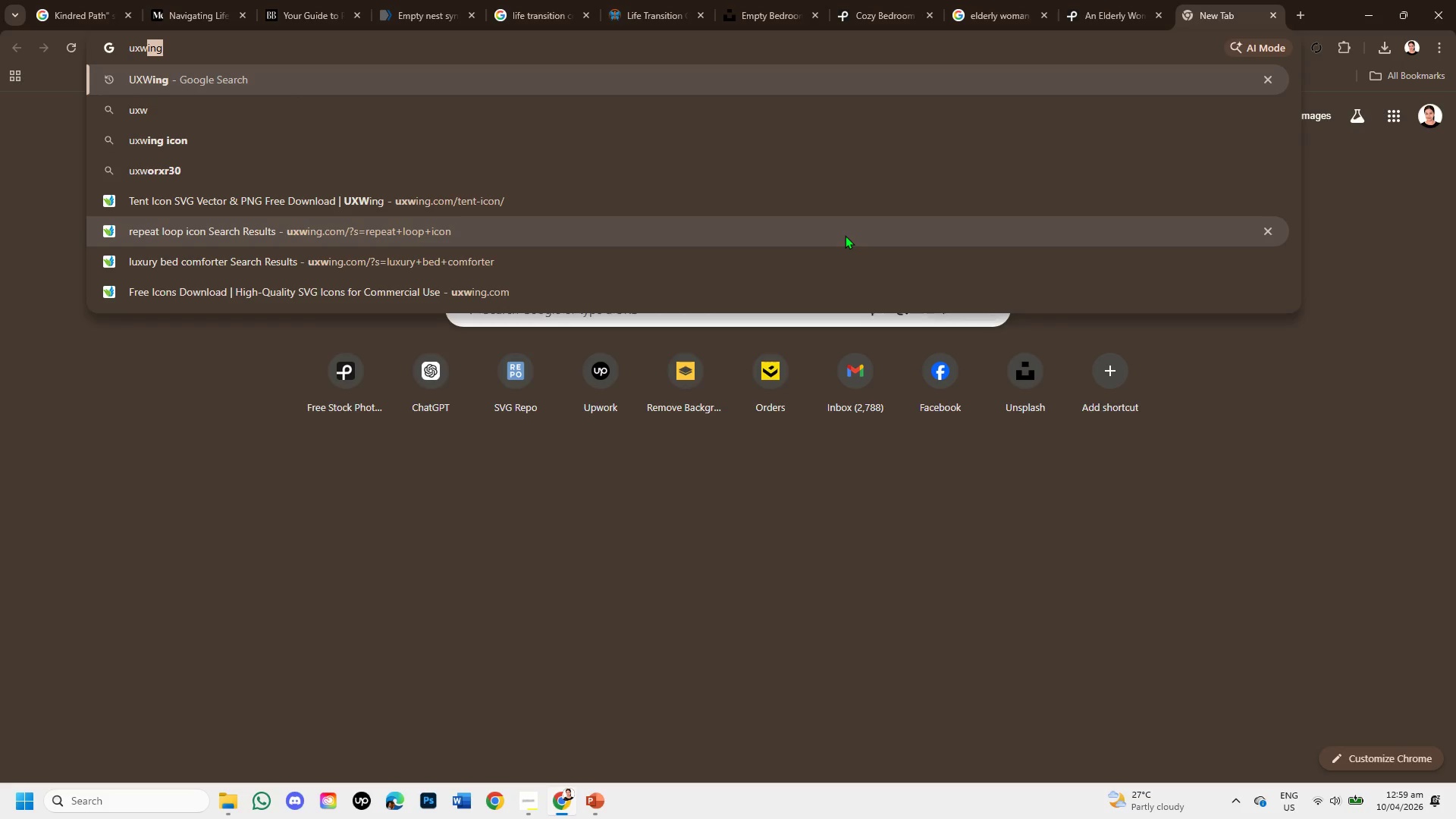 
key(Enter)
 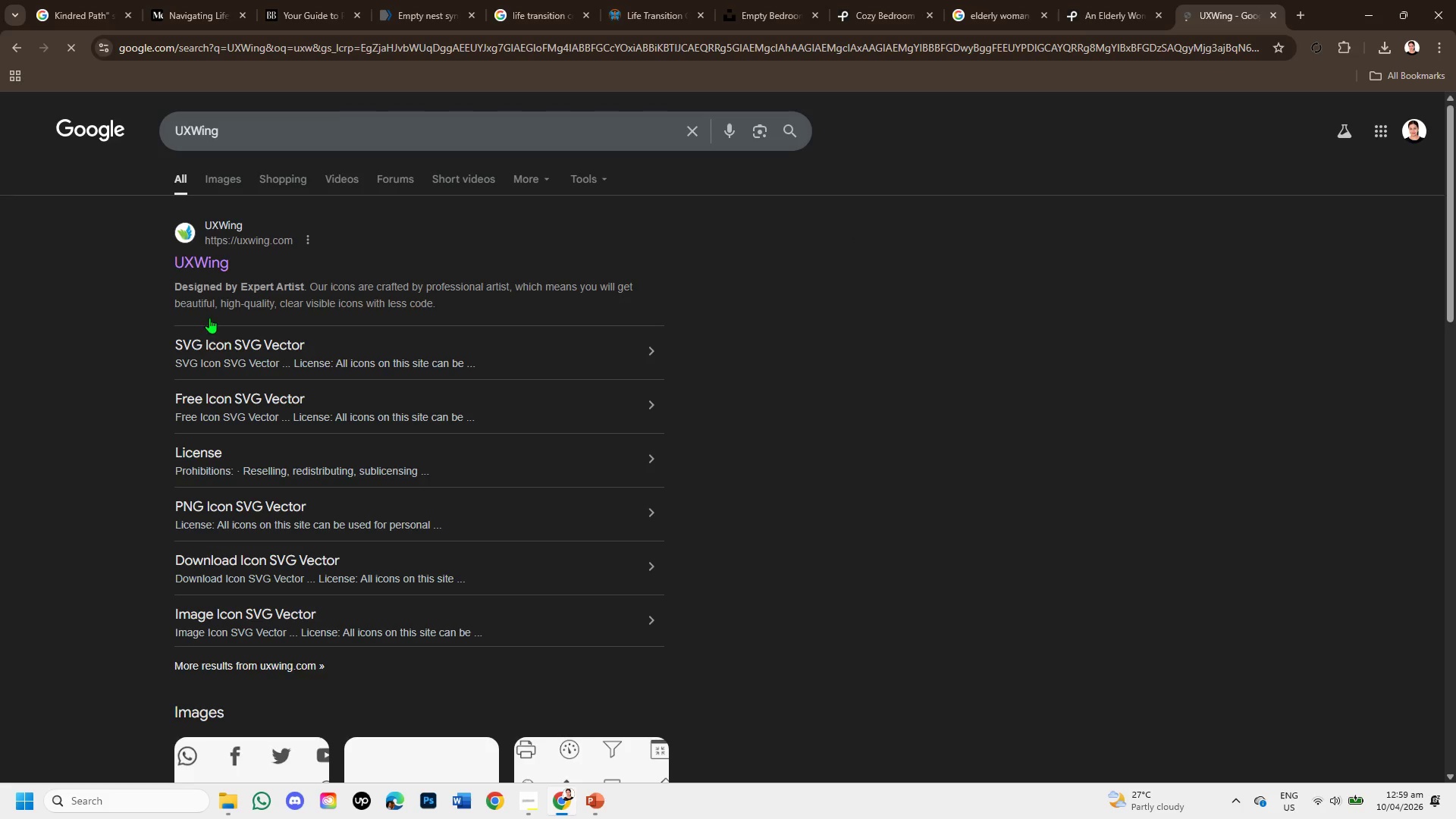 
left_click([209, 269])
 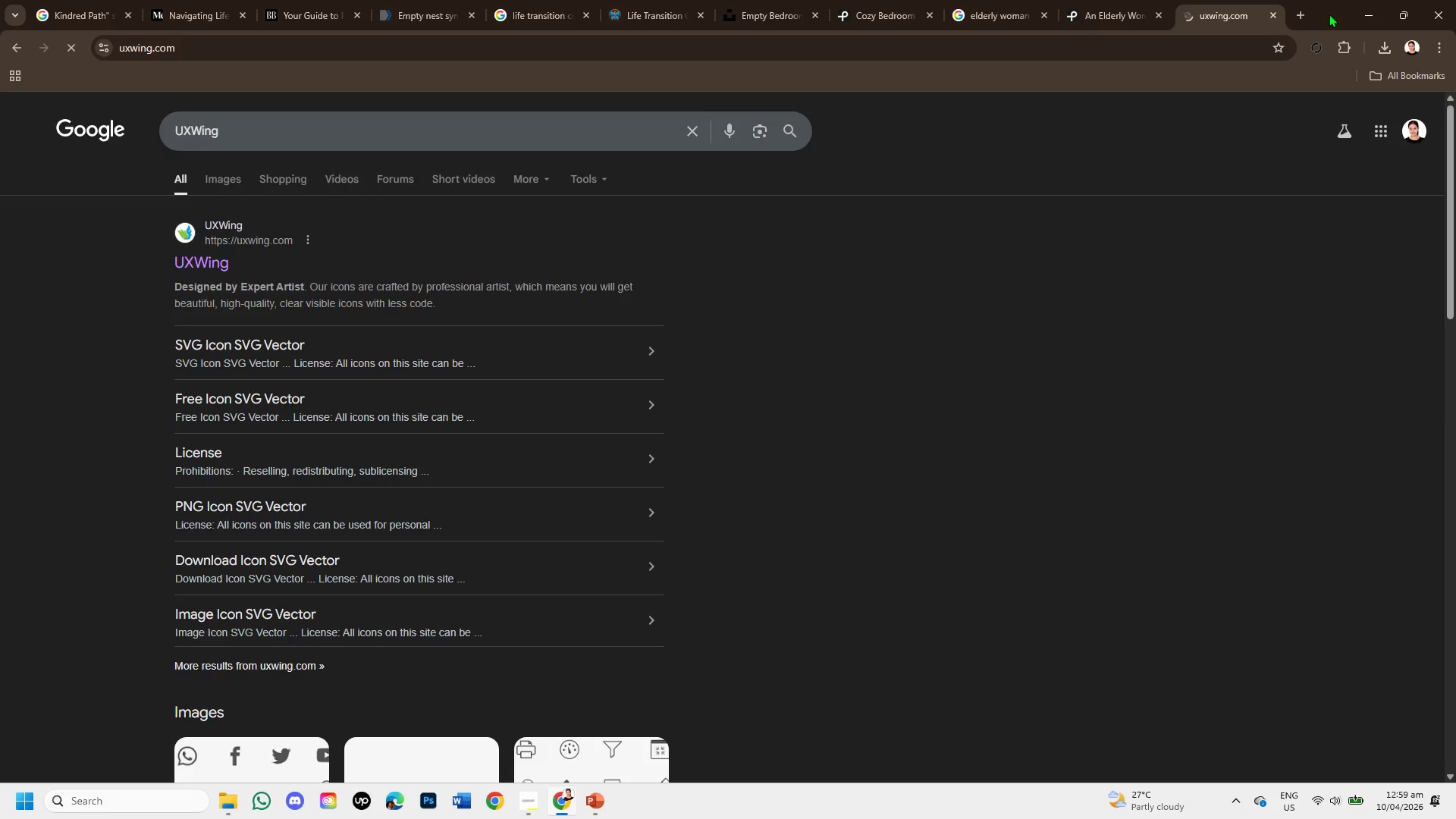 
left_click([1308, 13])
 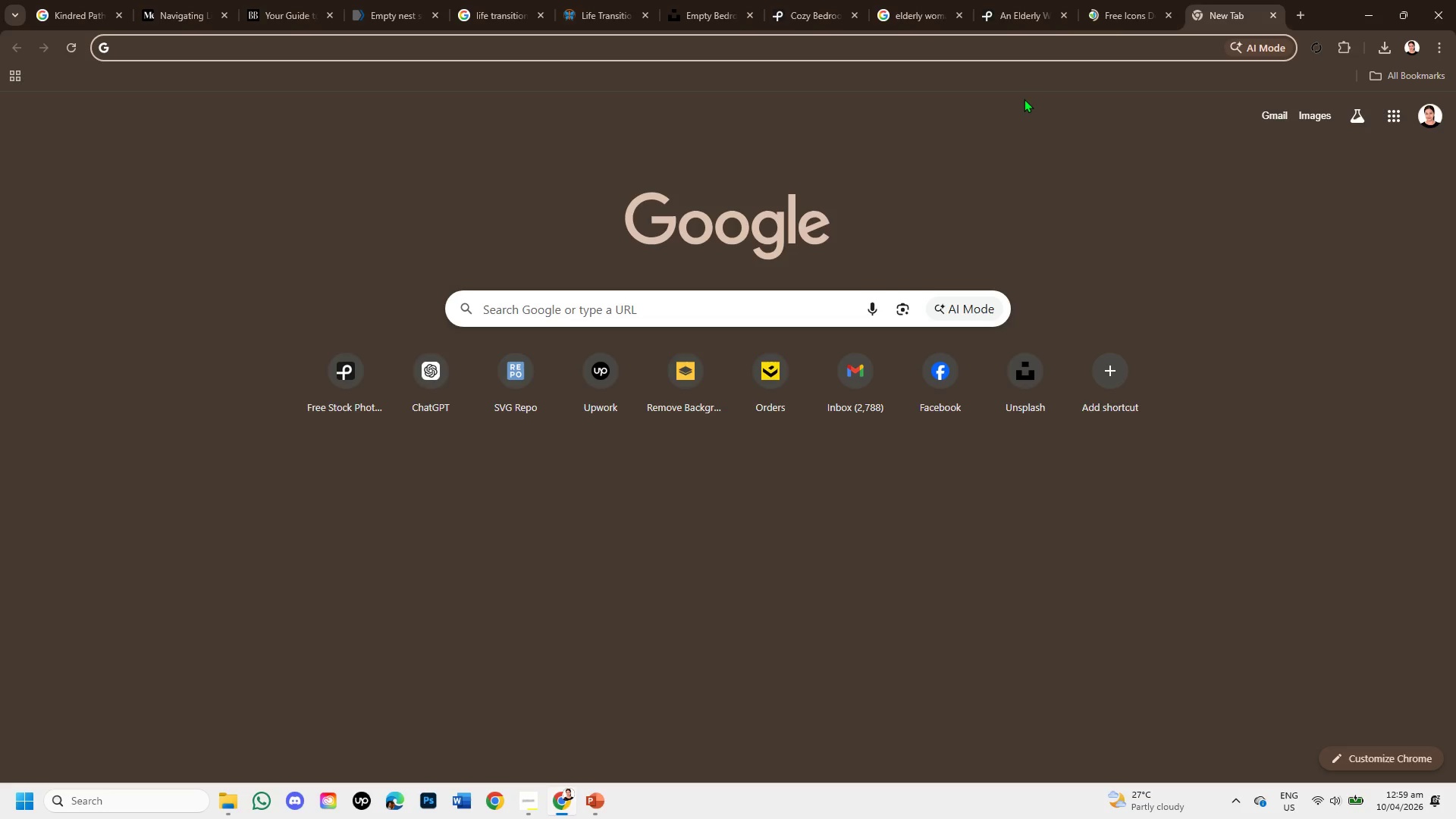 
type(svg)
 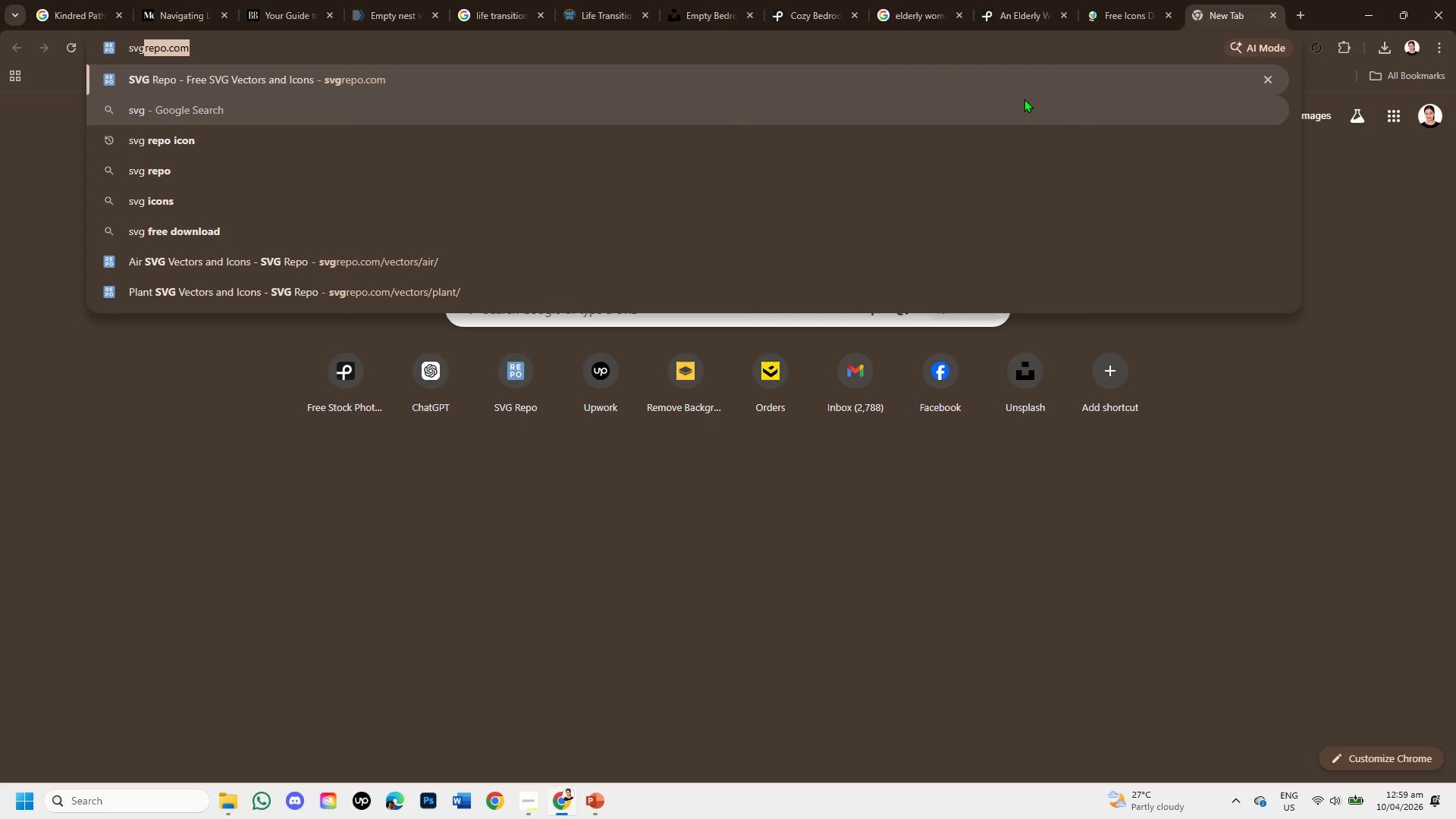 
key(Enter)
 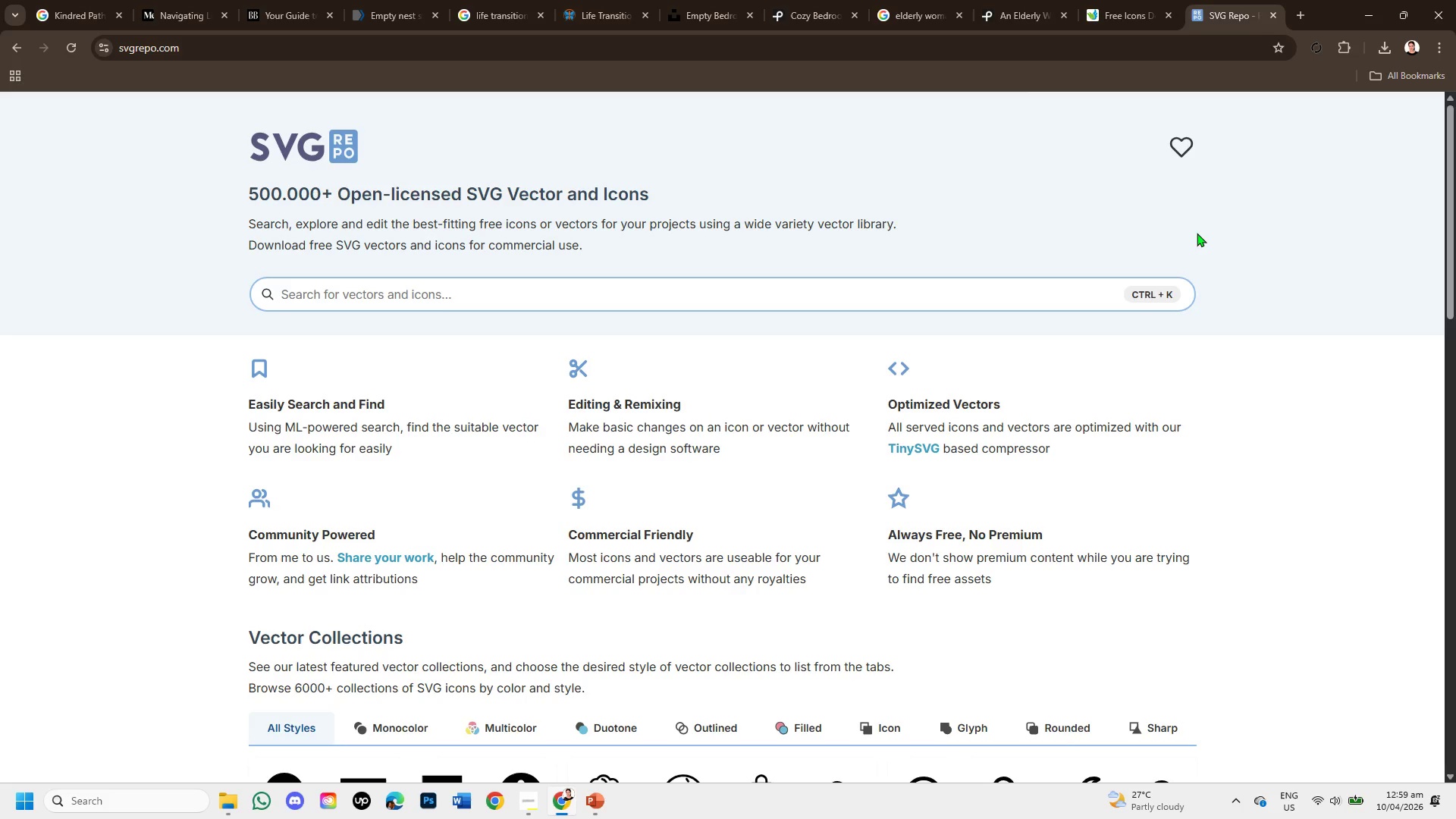 
wait(23.41)
 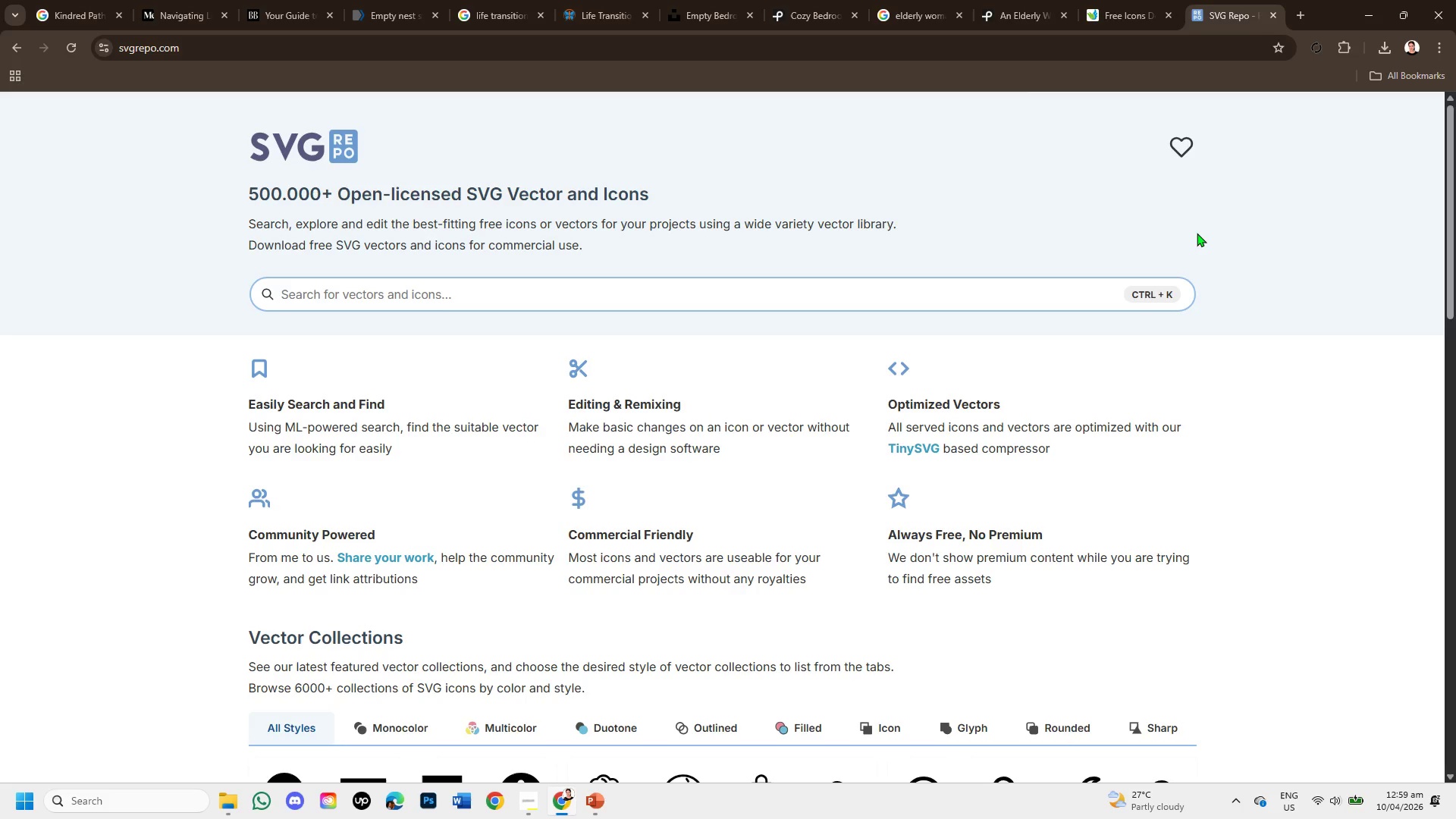 
left_click([704, 287])
 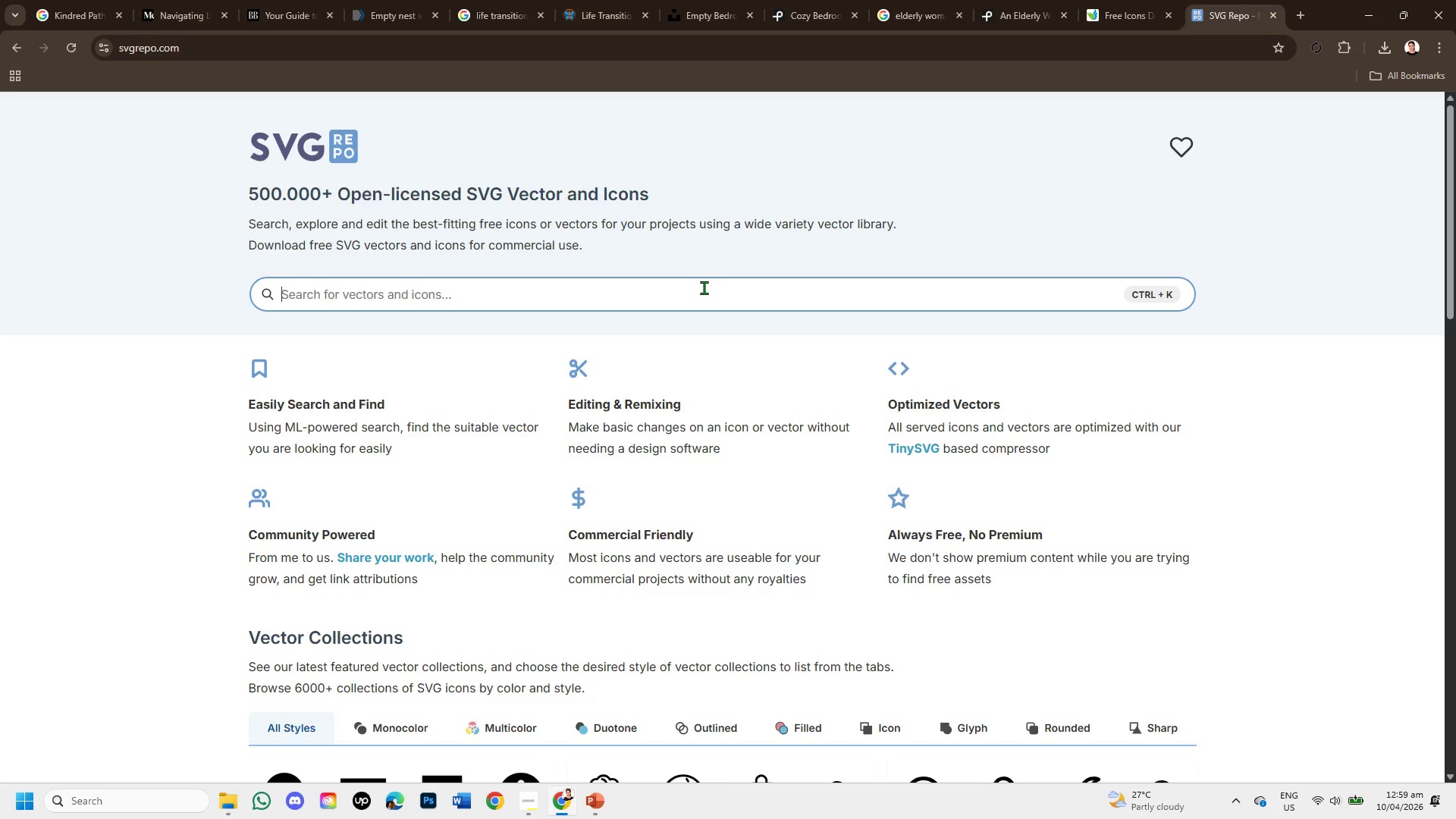 
wait(9.25)
 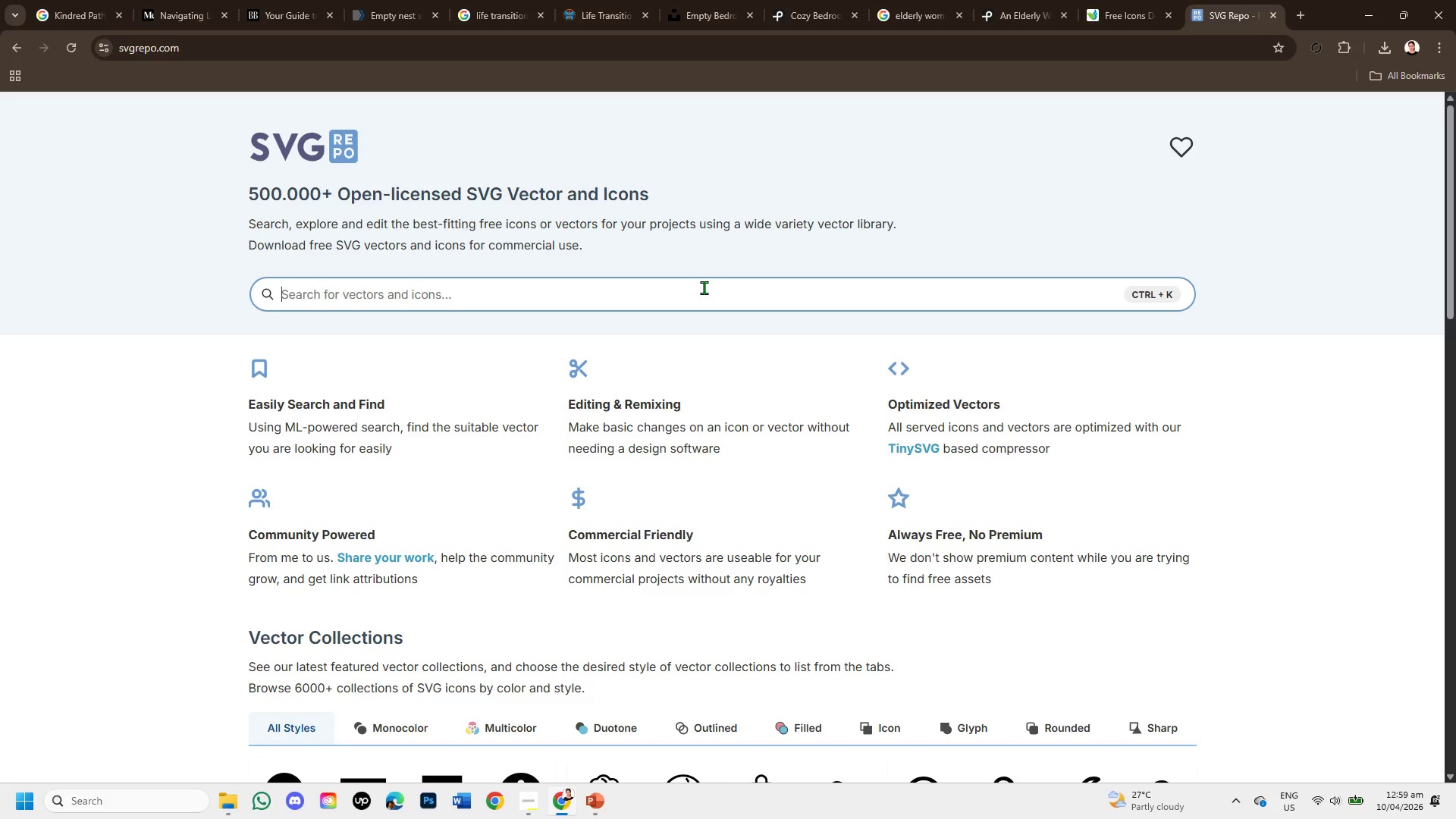 
type(awareness )
 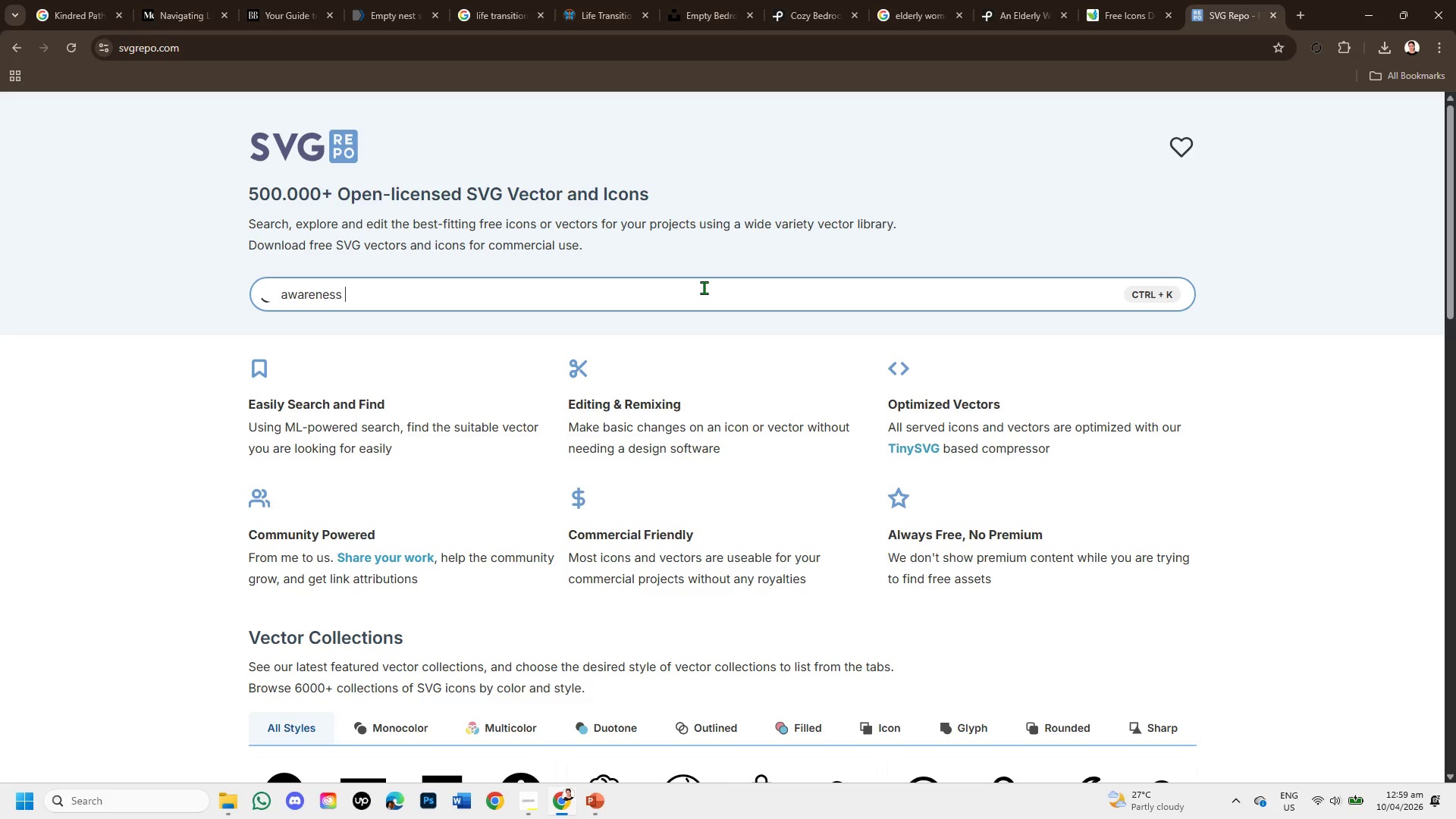 
key(Enter)
 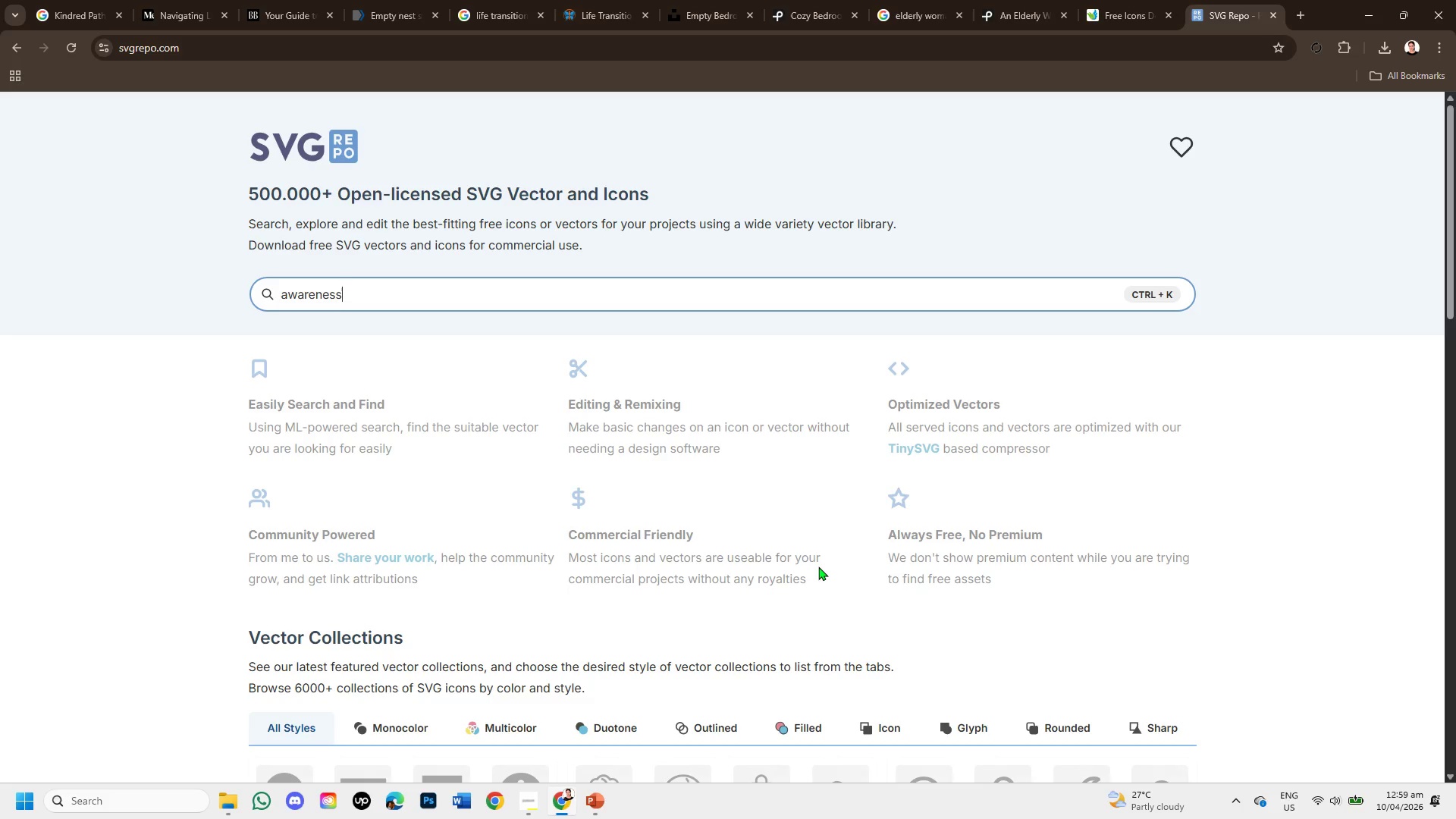 
wait(13.67)
 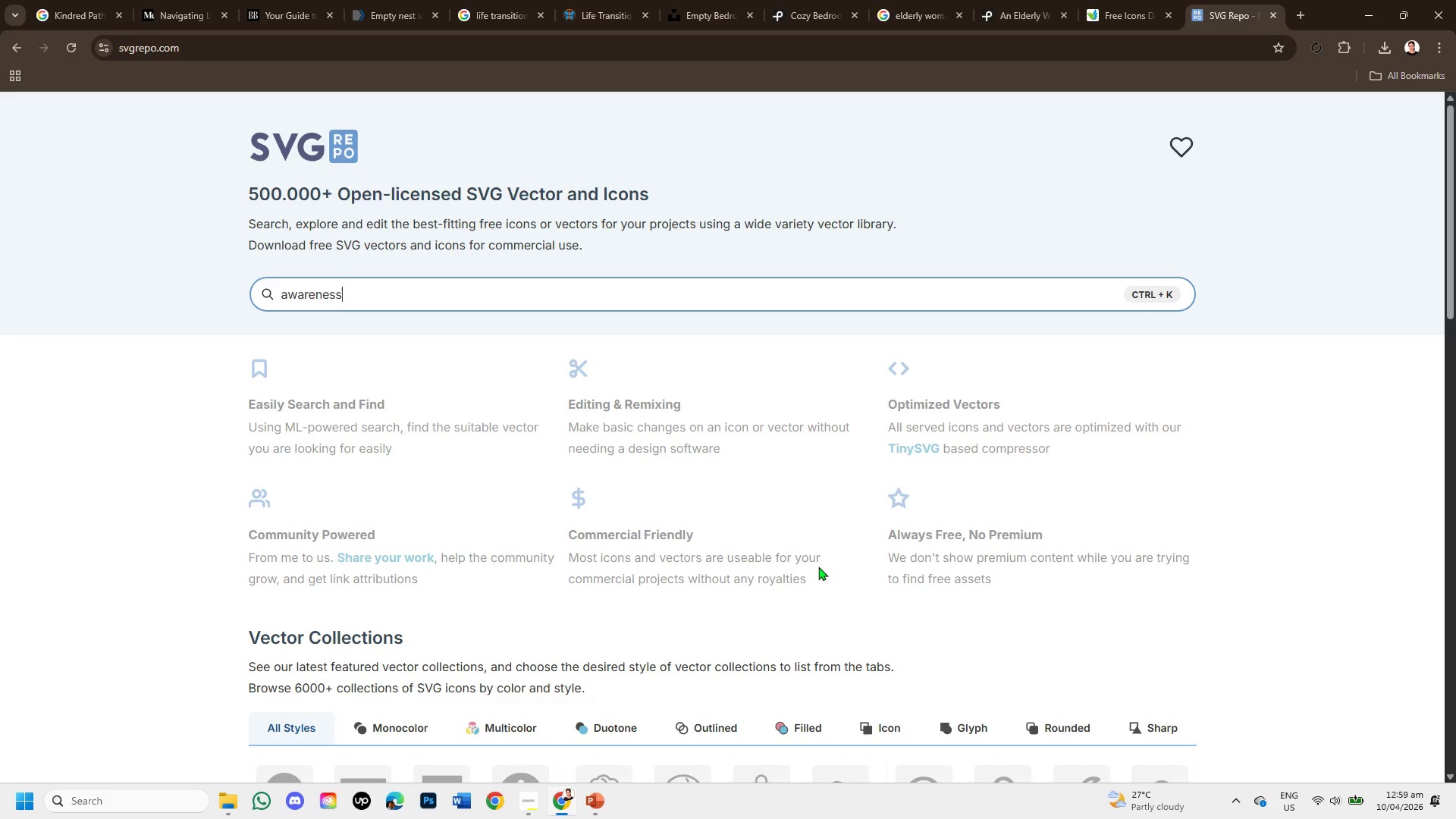 
scroll: coordinate [809, 592], scroll_direction: down, amount: 2.0
 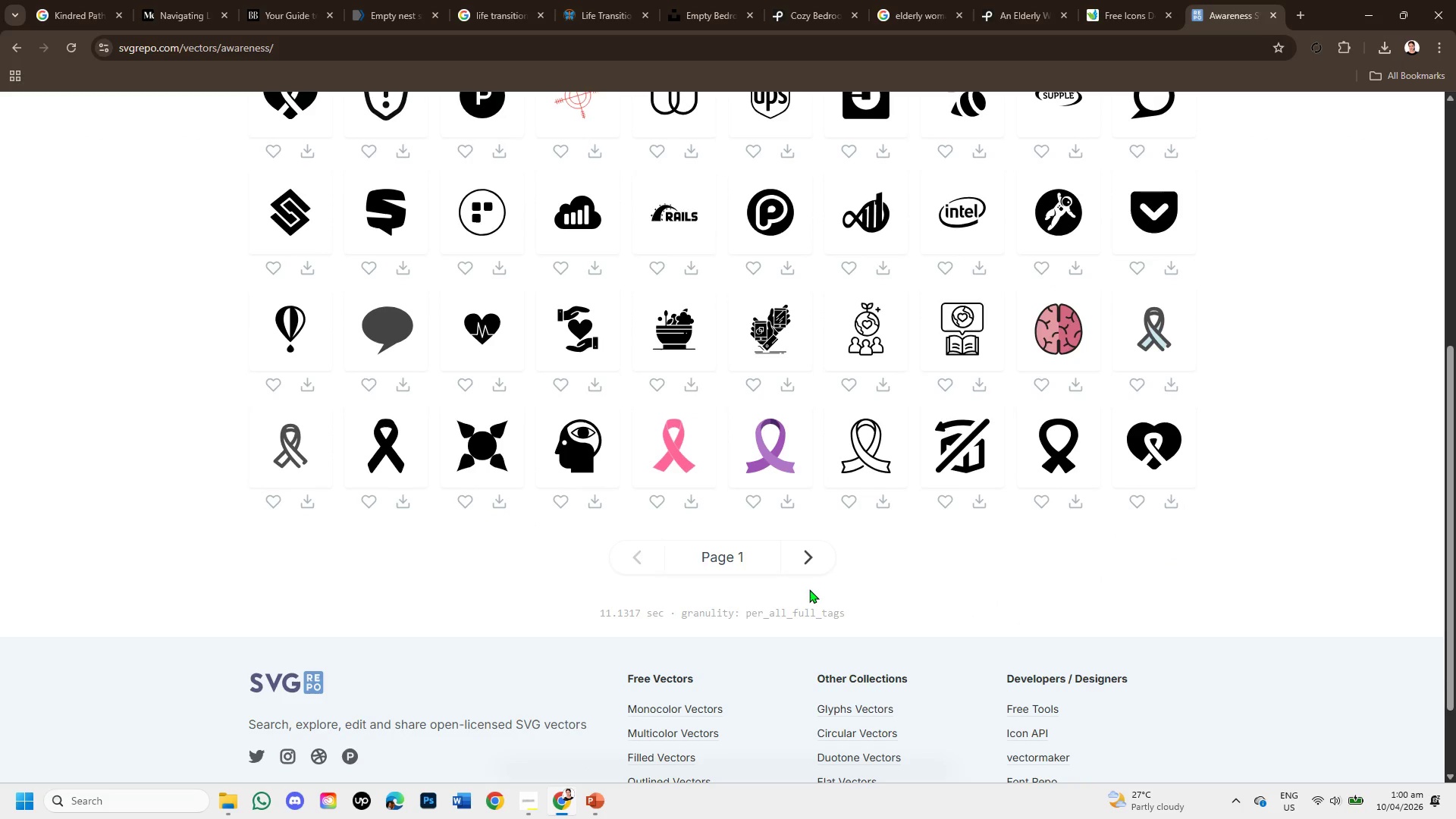 
scroll: coordinate [820, 572], scroll_direction: up, amount: 2.0
 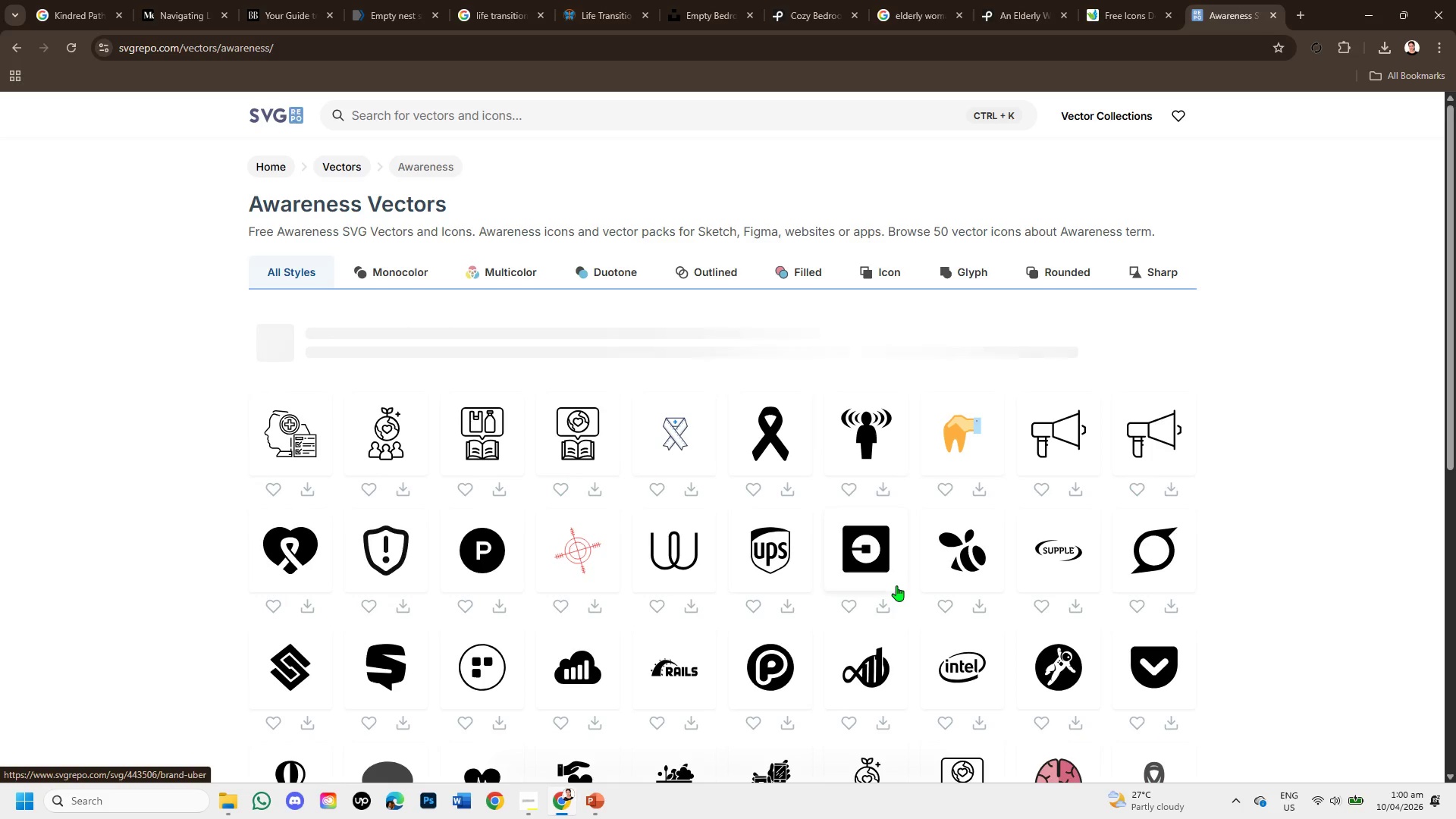 
scroll: coordinate [900, 586], scroll_direction: down, amount: 2.0
 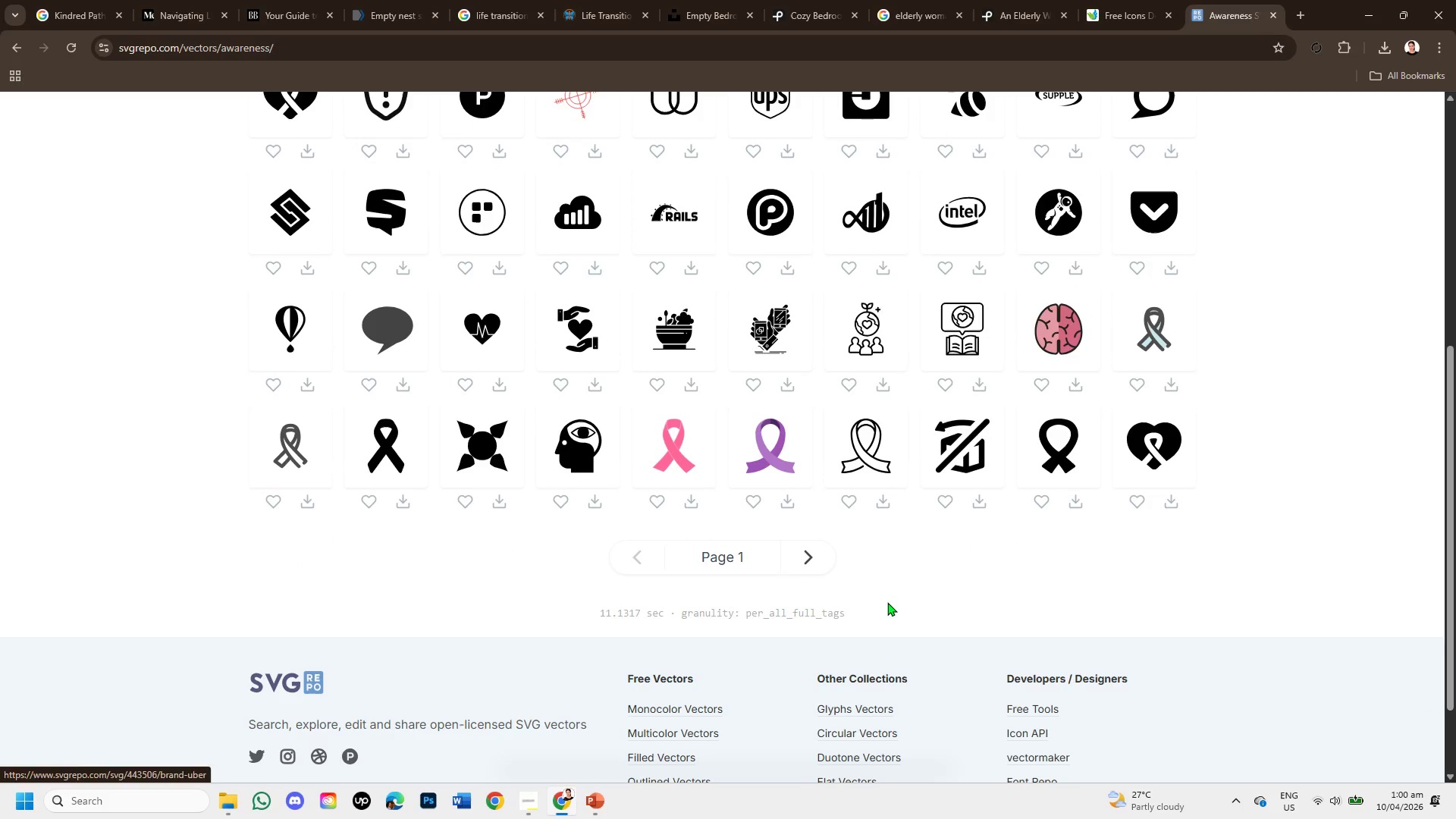 
scroll: coordinate [887, 602], scroll_direction: up, amount: 3.0
 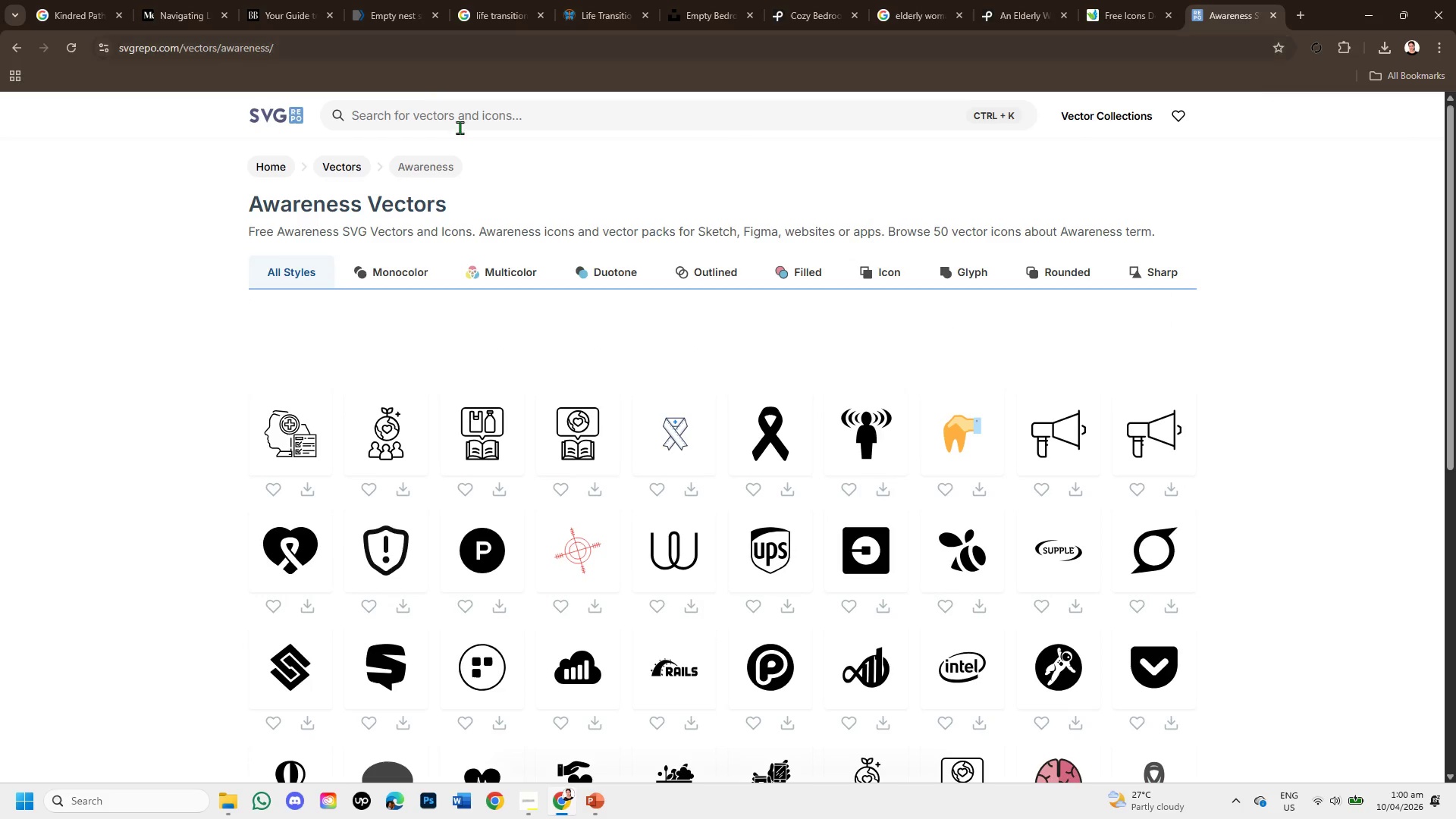 
left_click([463, 111])
 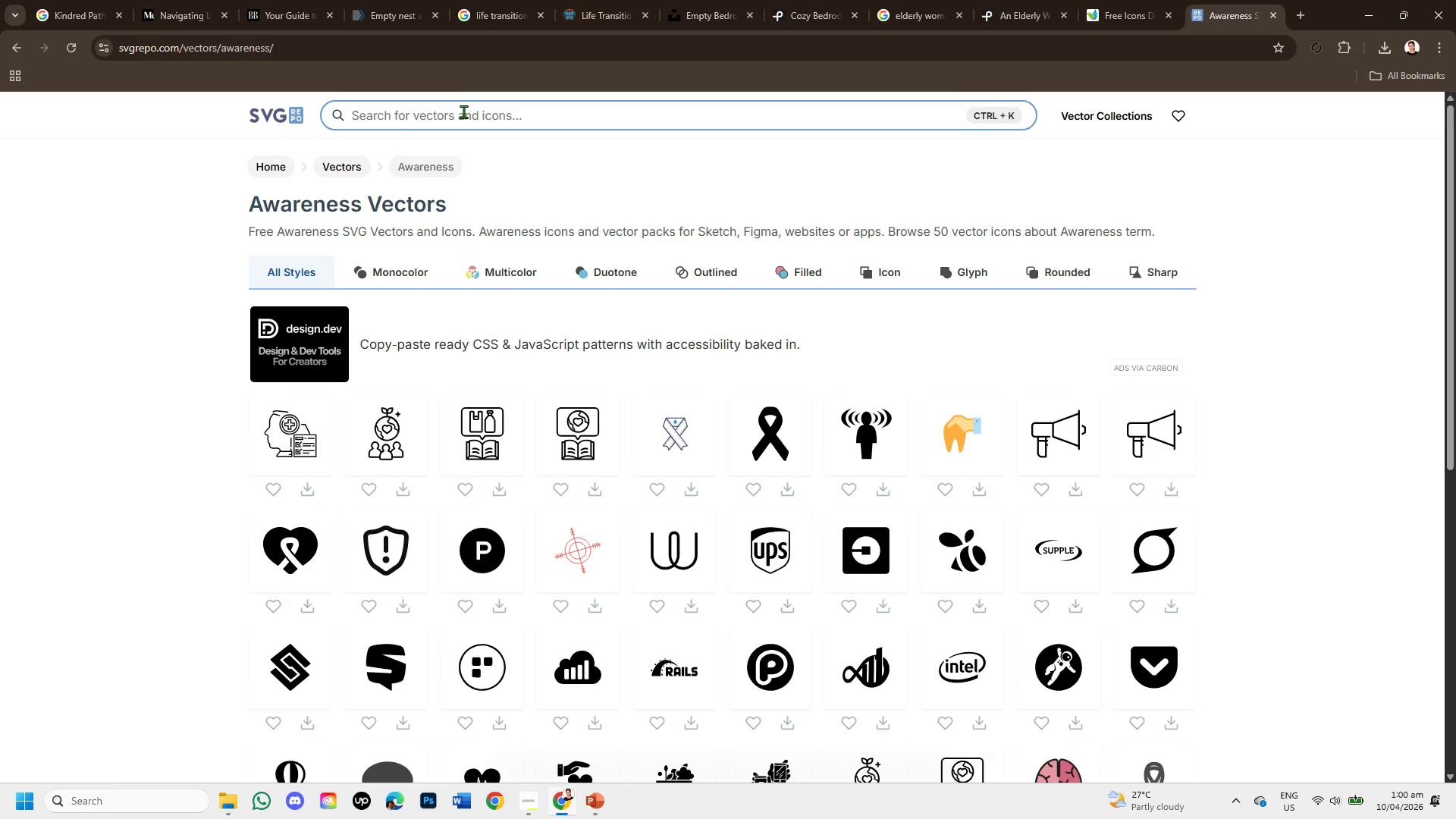 
wait(7.05)
 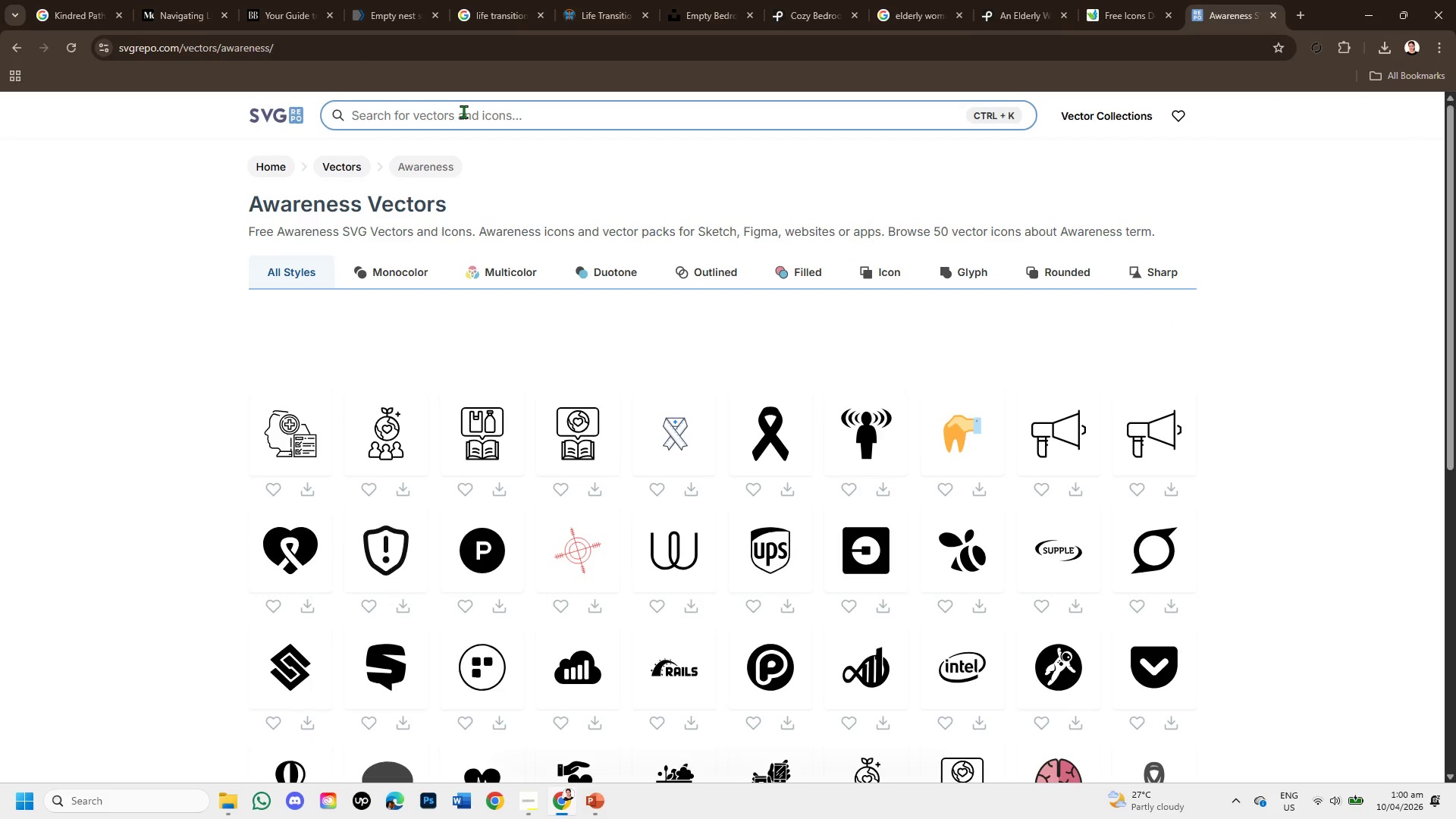 
type(mindfulness )
 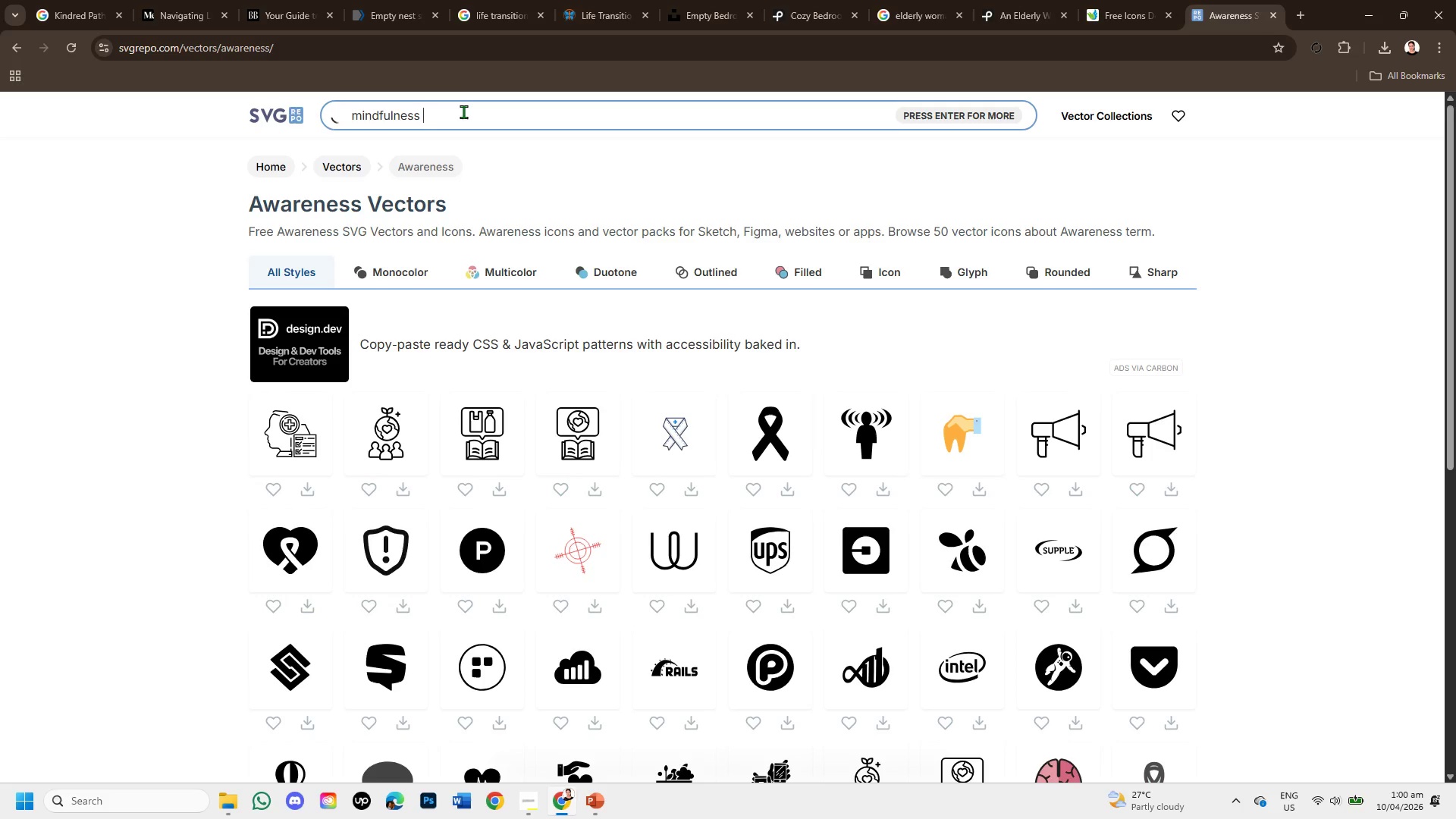 
key(Enter)
 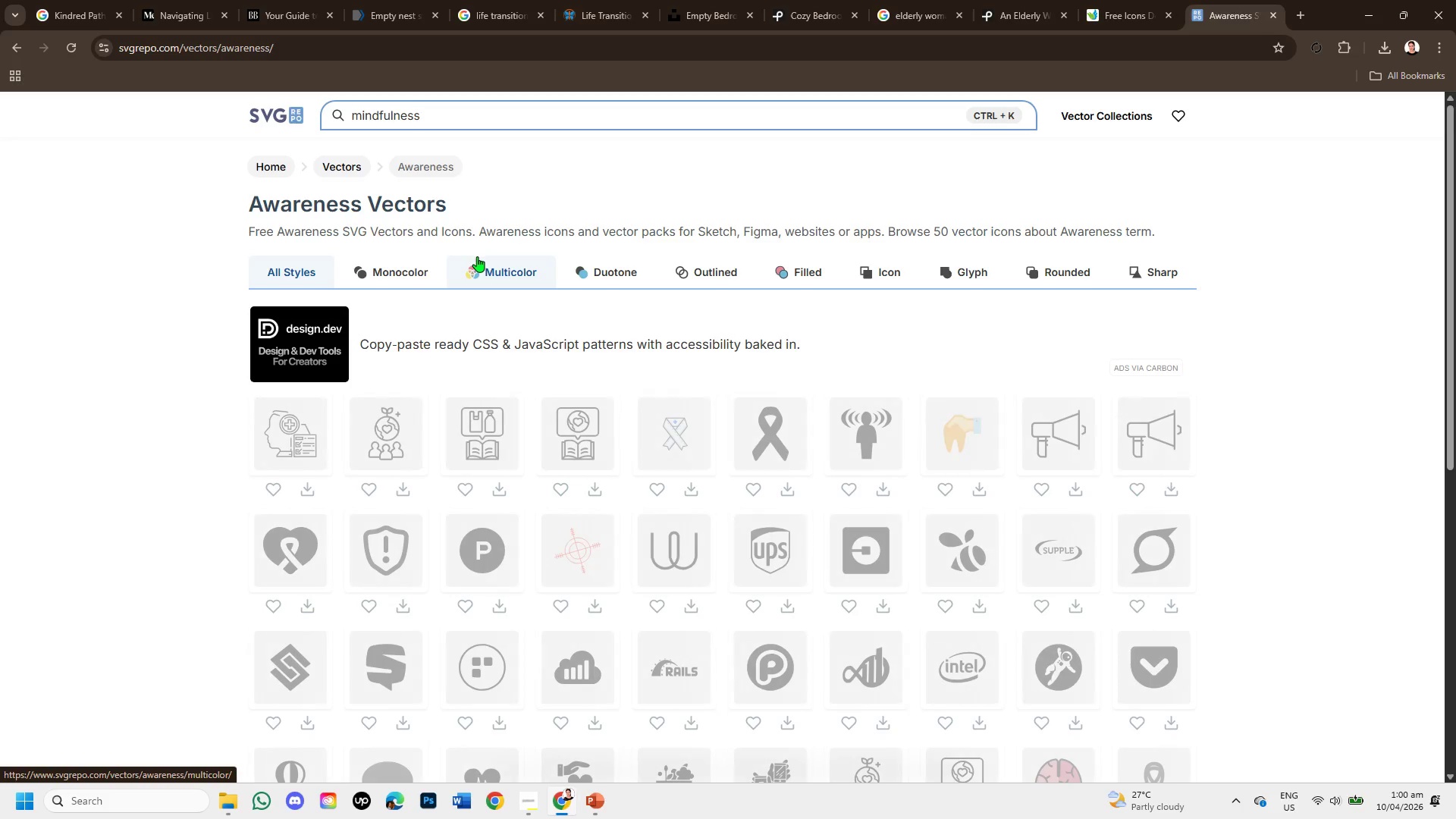 
wait(19.58)
 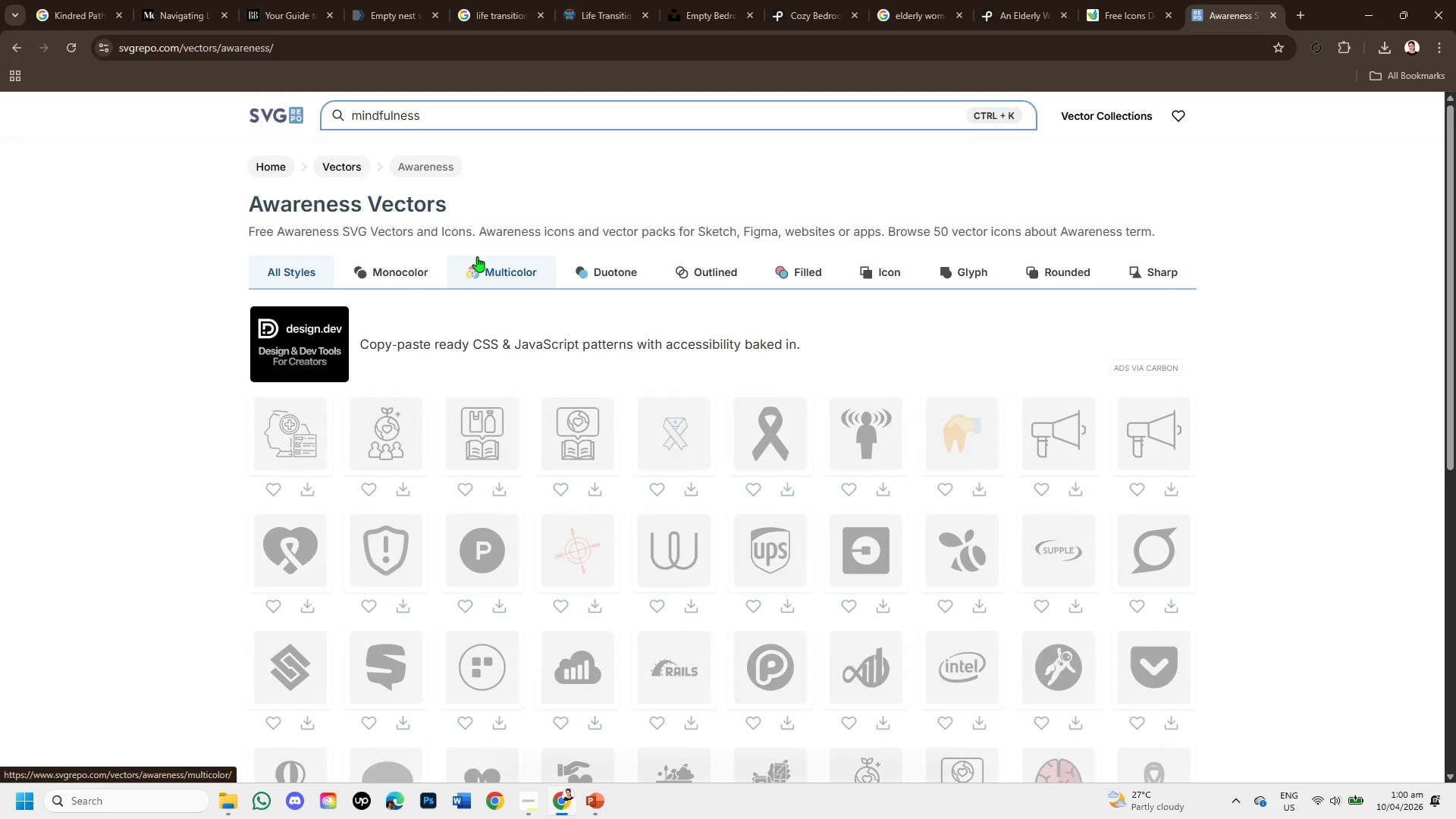 
left_click([556, 109])
 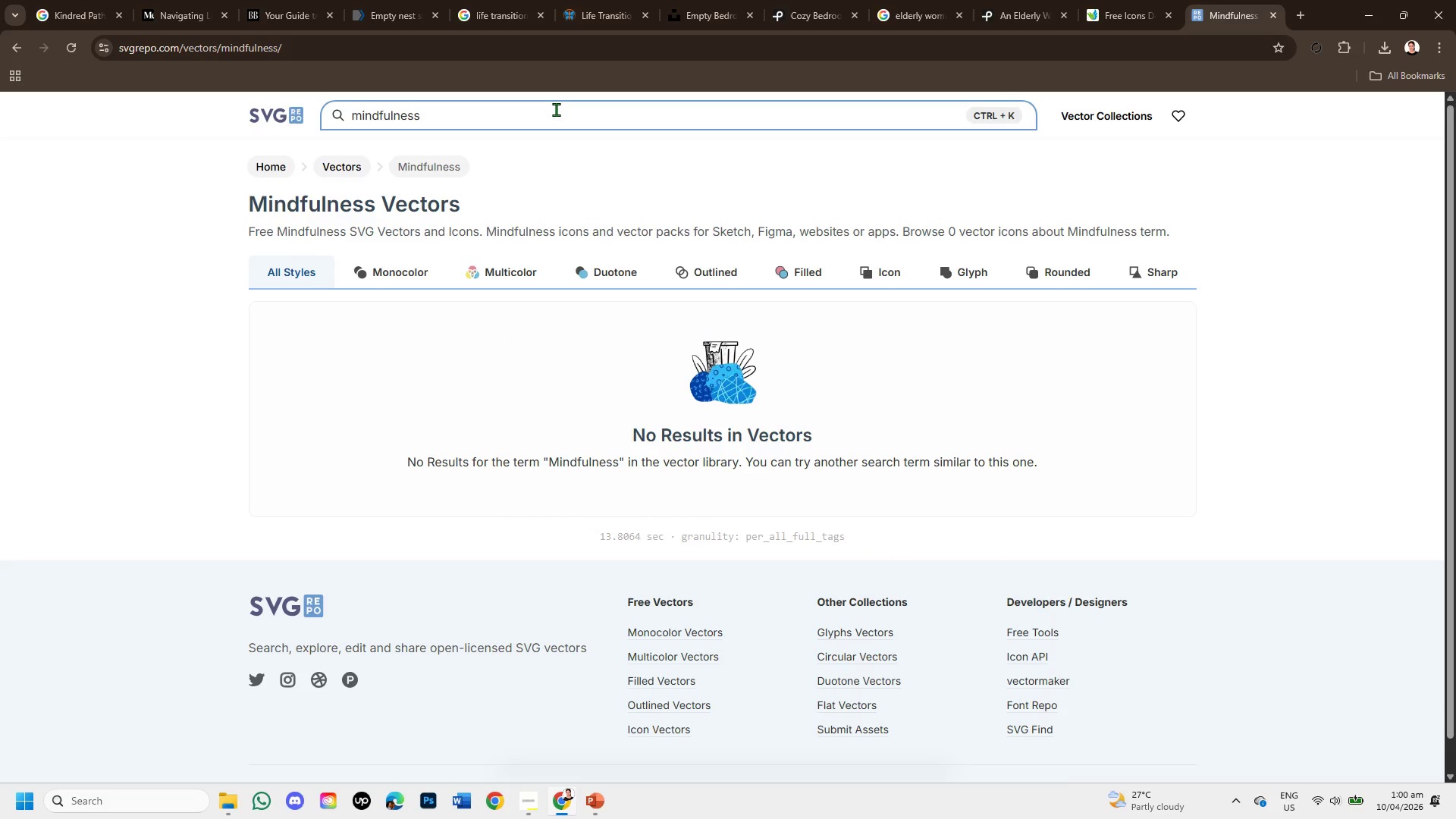 
hold_key(key=Backspace, duration=1.33)
 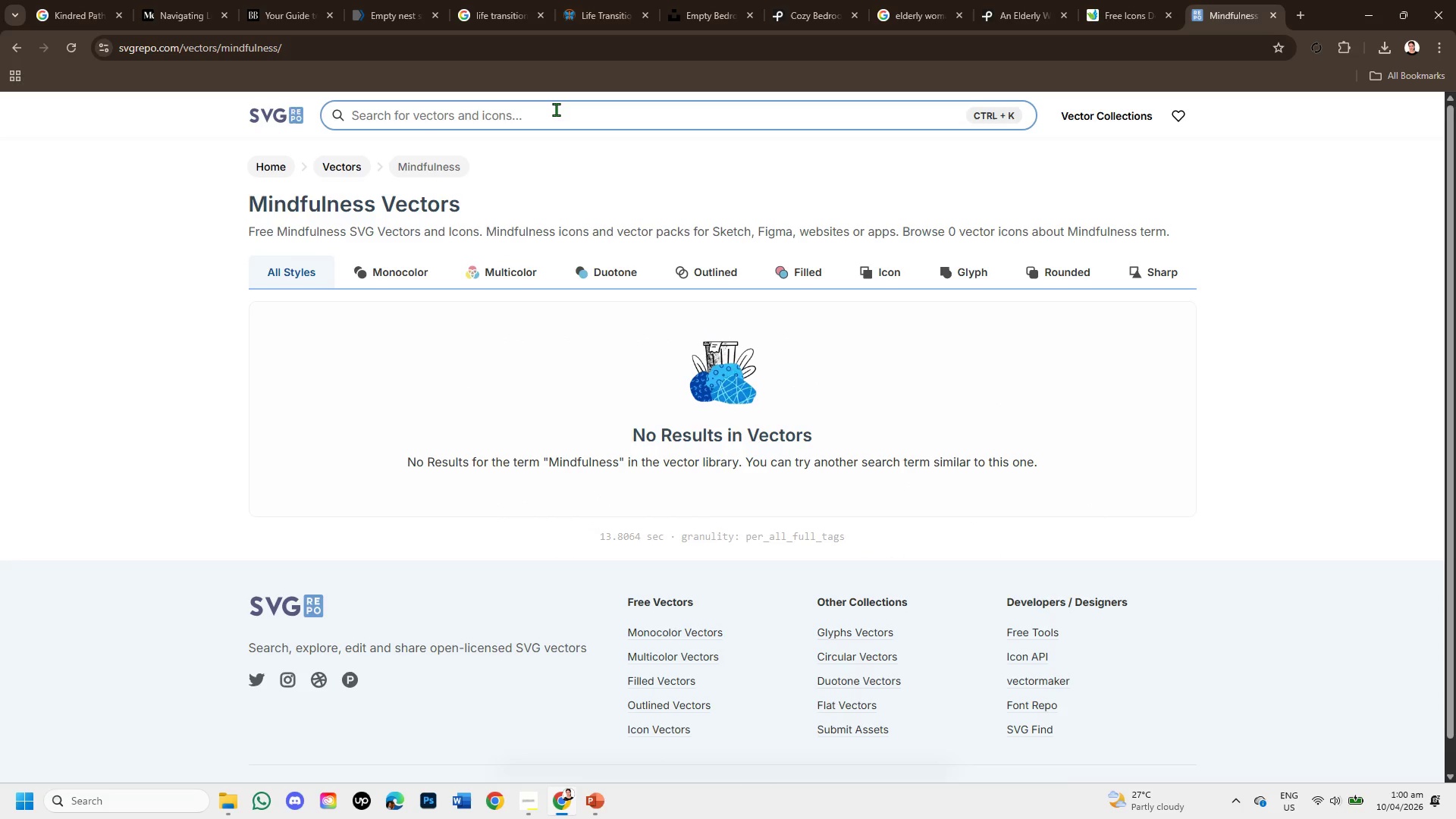 
key(Backspace)
key(Backspace)
type(eye line )
 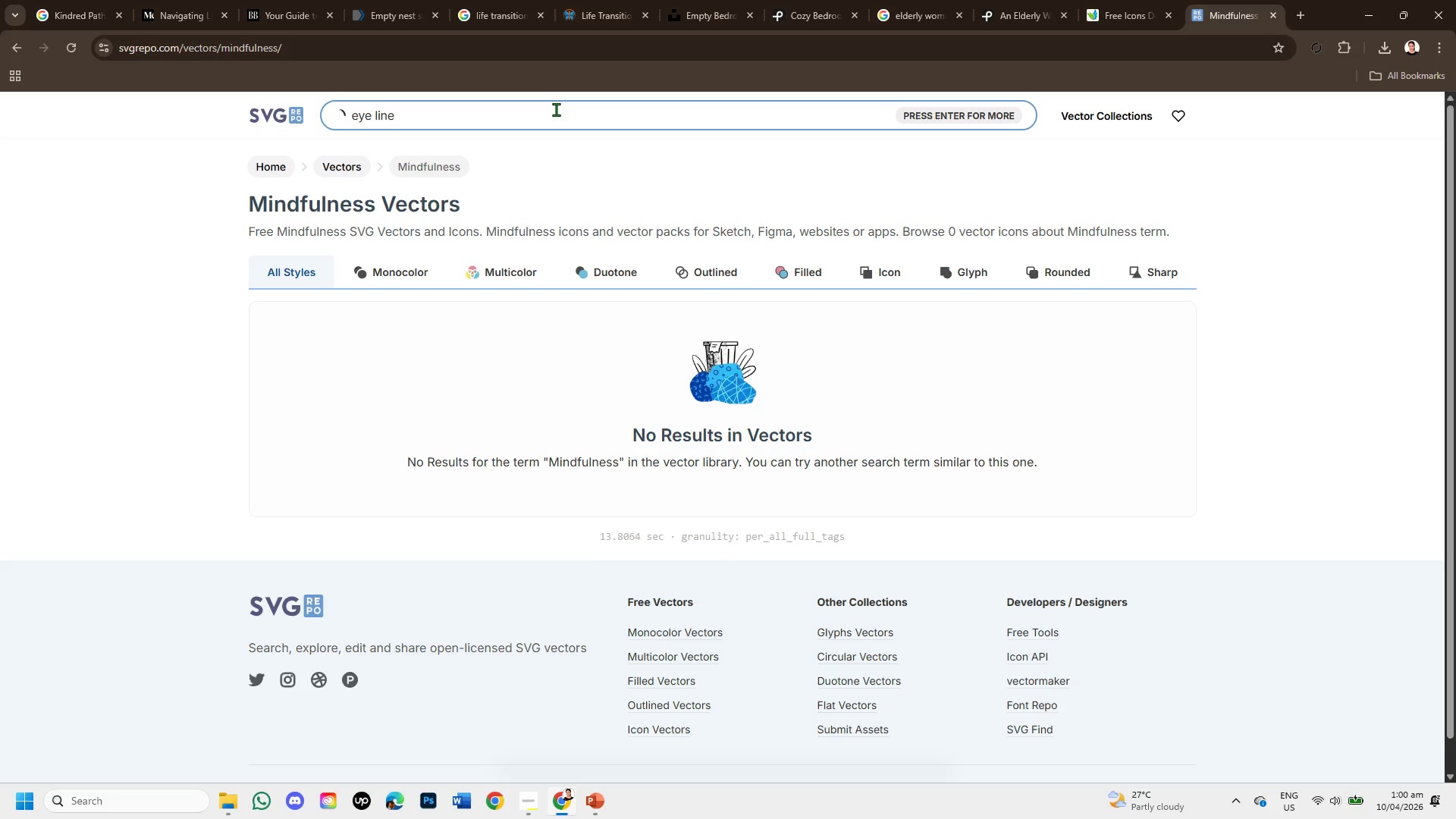 
key(Enter)
 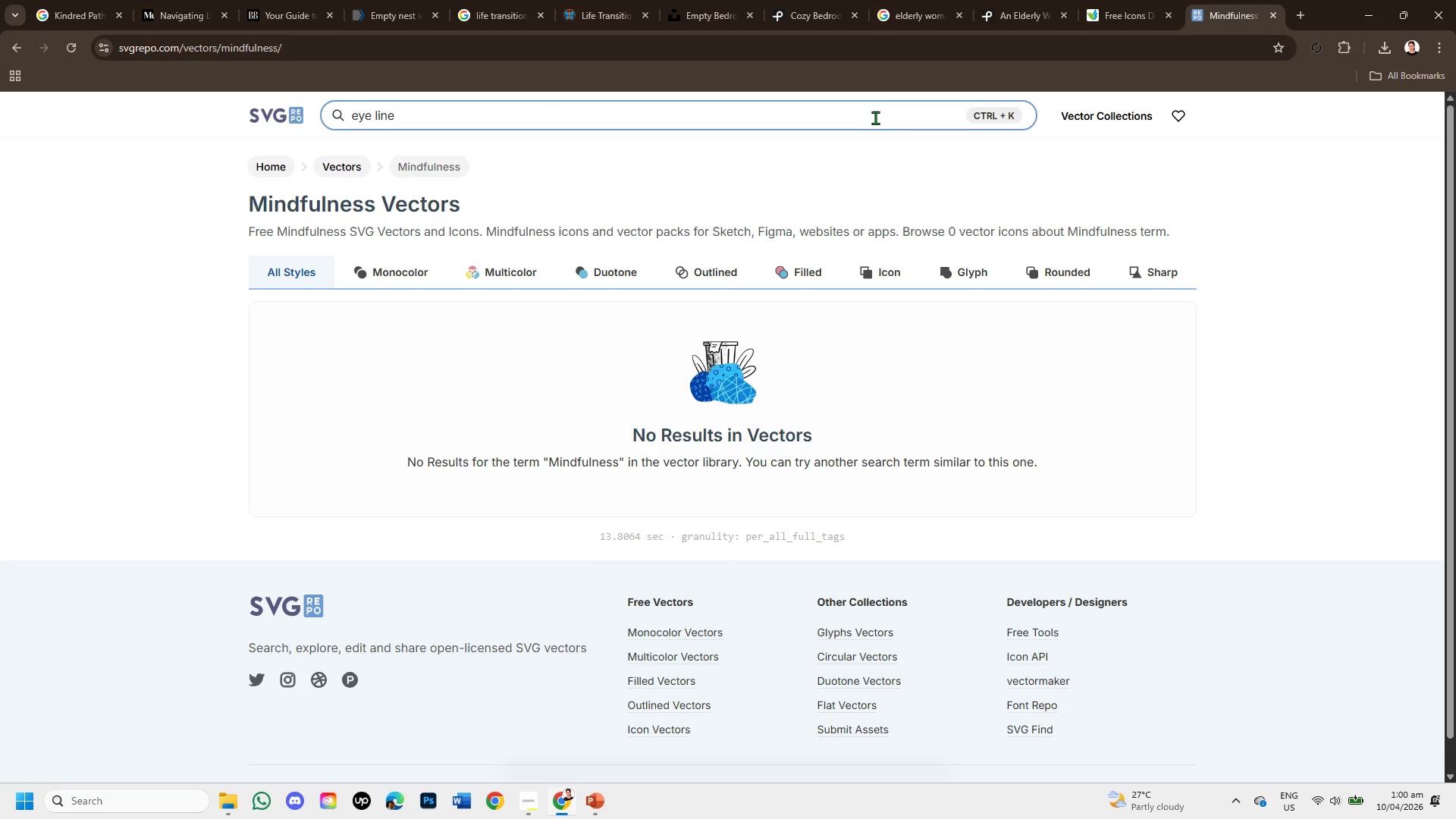 
wait(5.38)
 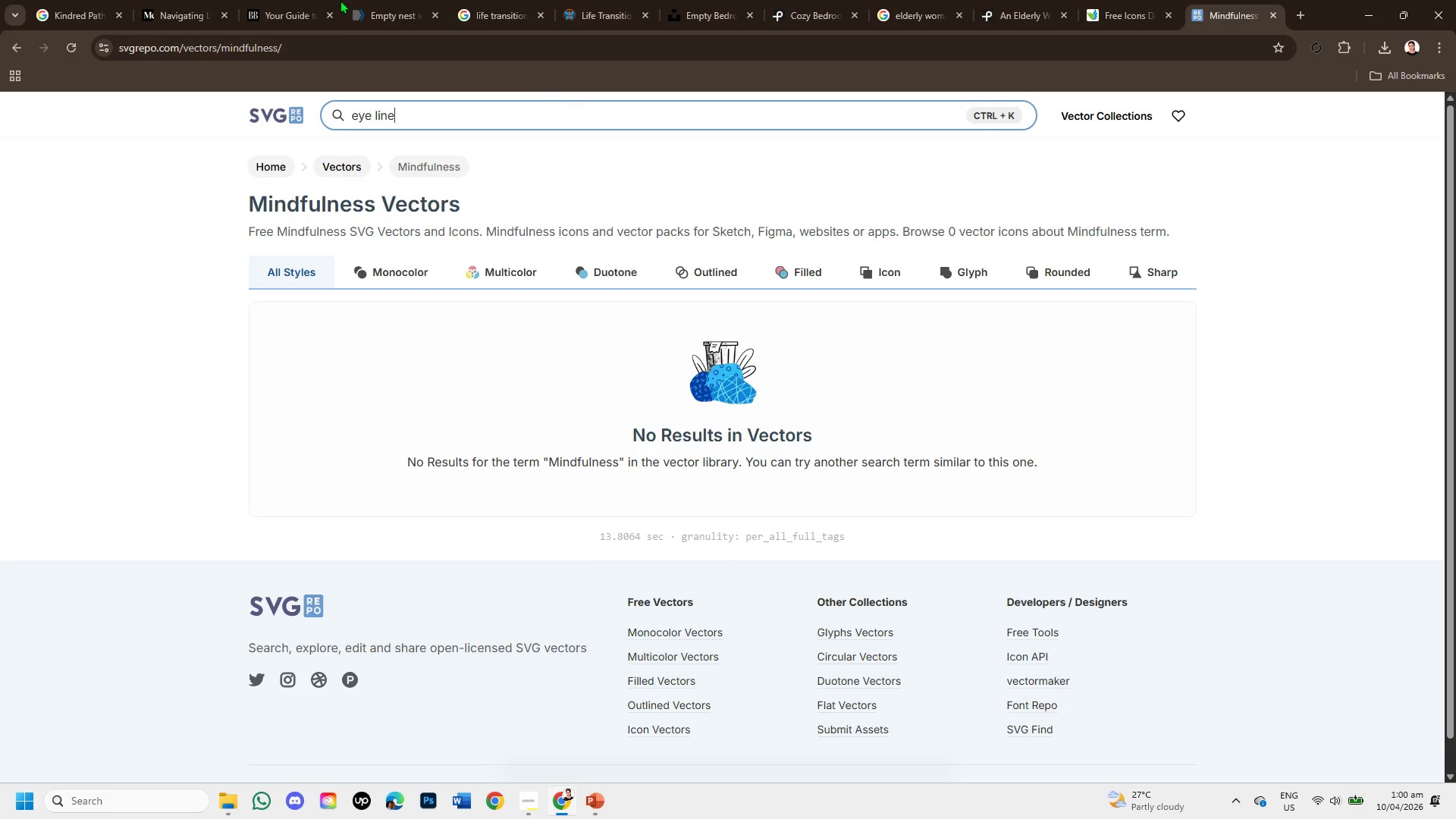 
left_click([1141, 0])
 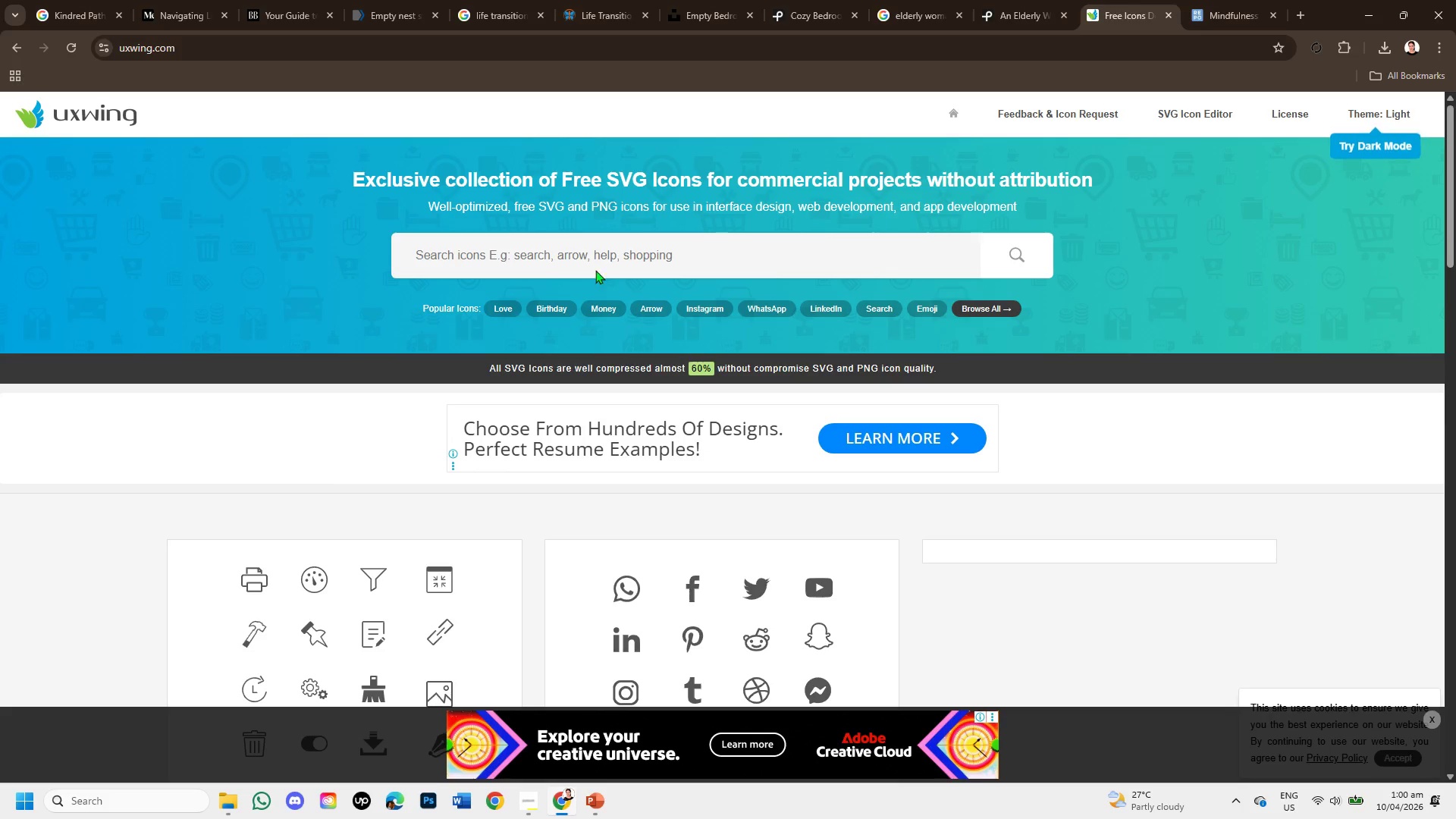 
left_click([594, 256])
 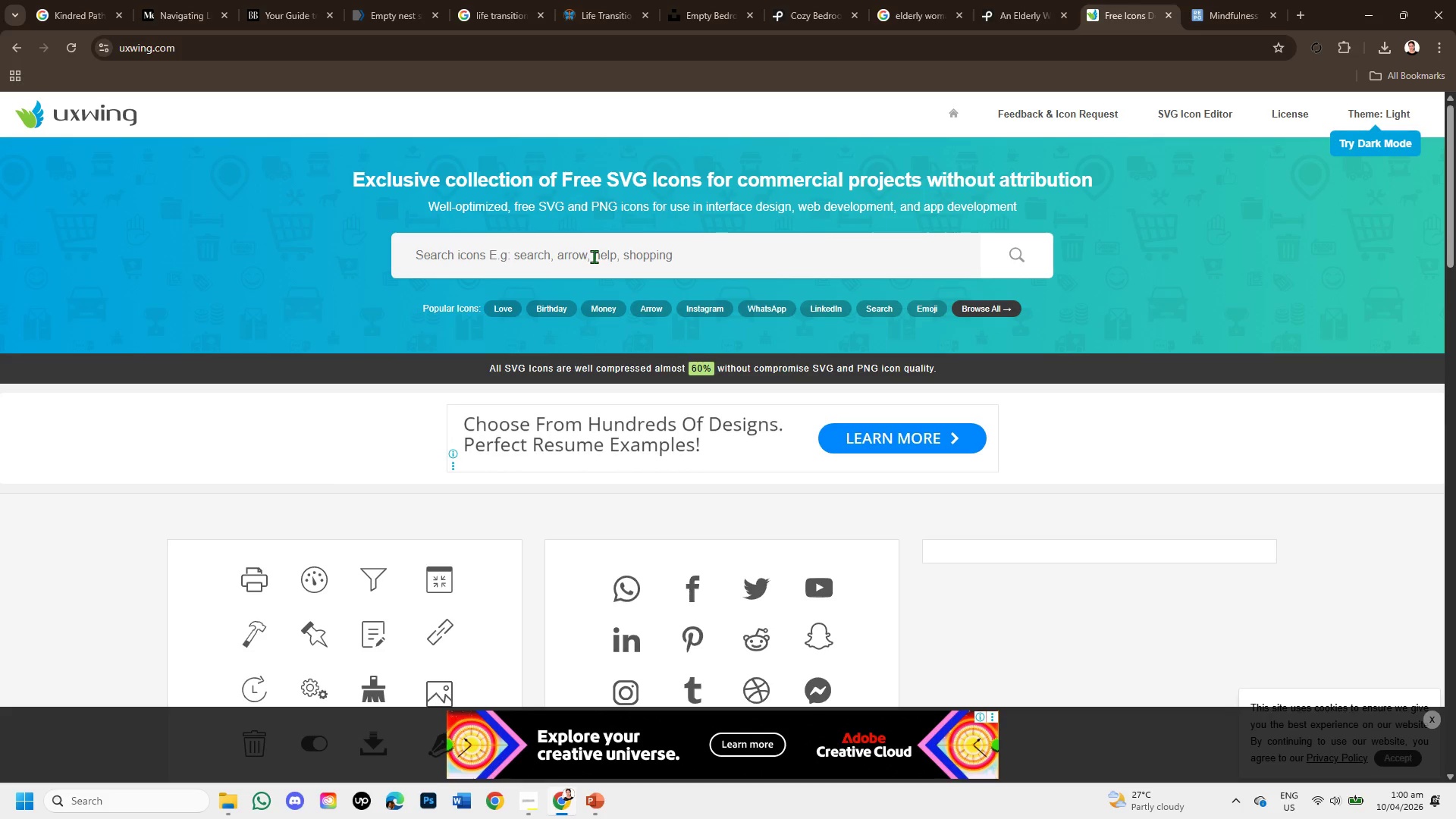 
type(eyeline )
 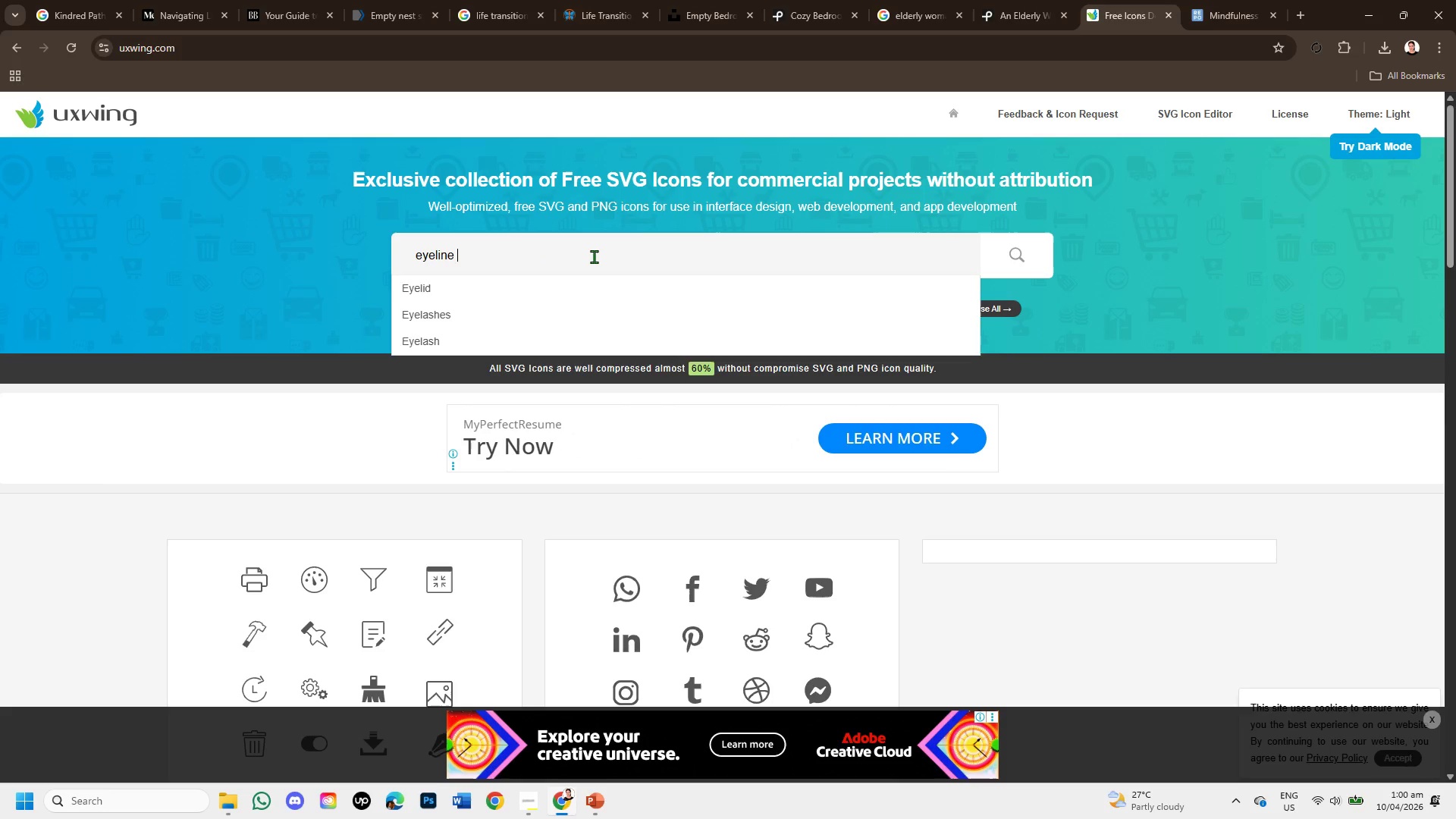 
key(Enter)
 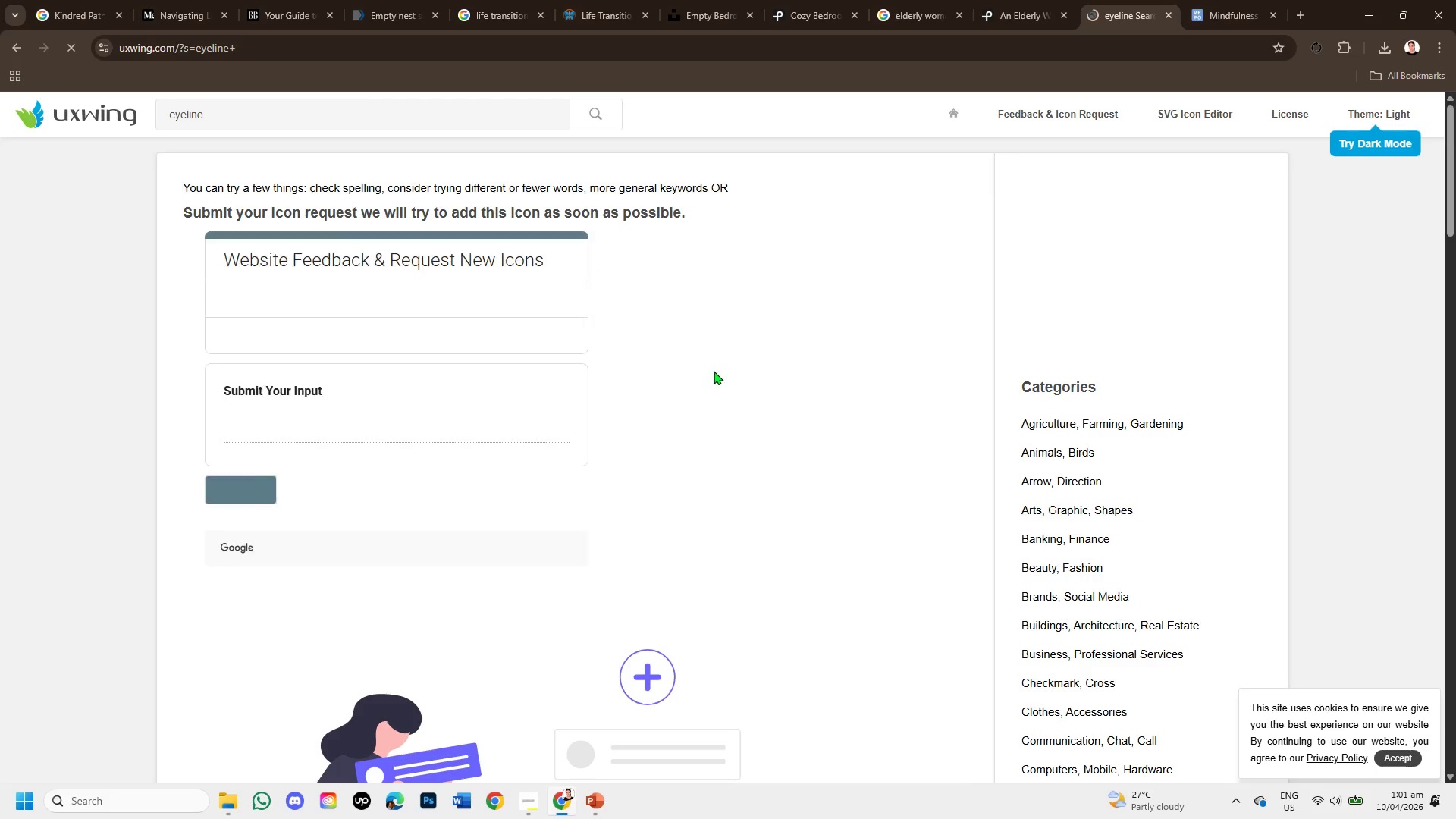 
scroll: coordinate [714, 371], scroll_direction: down, amount: 1.0
 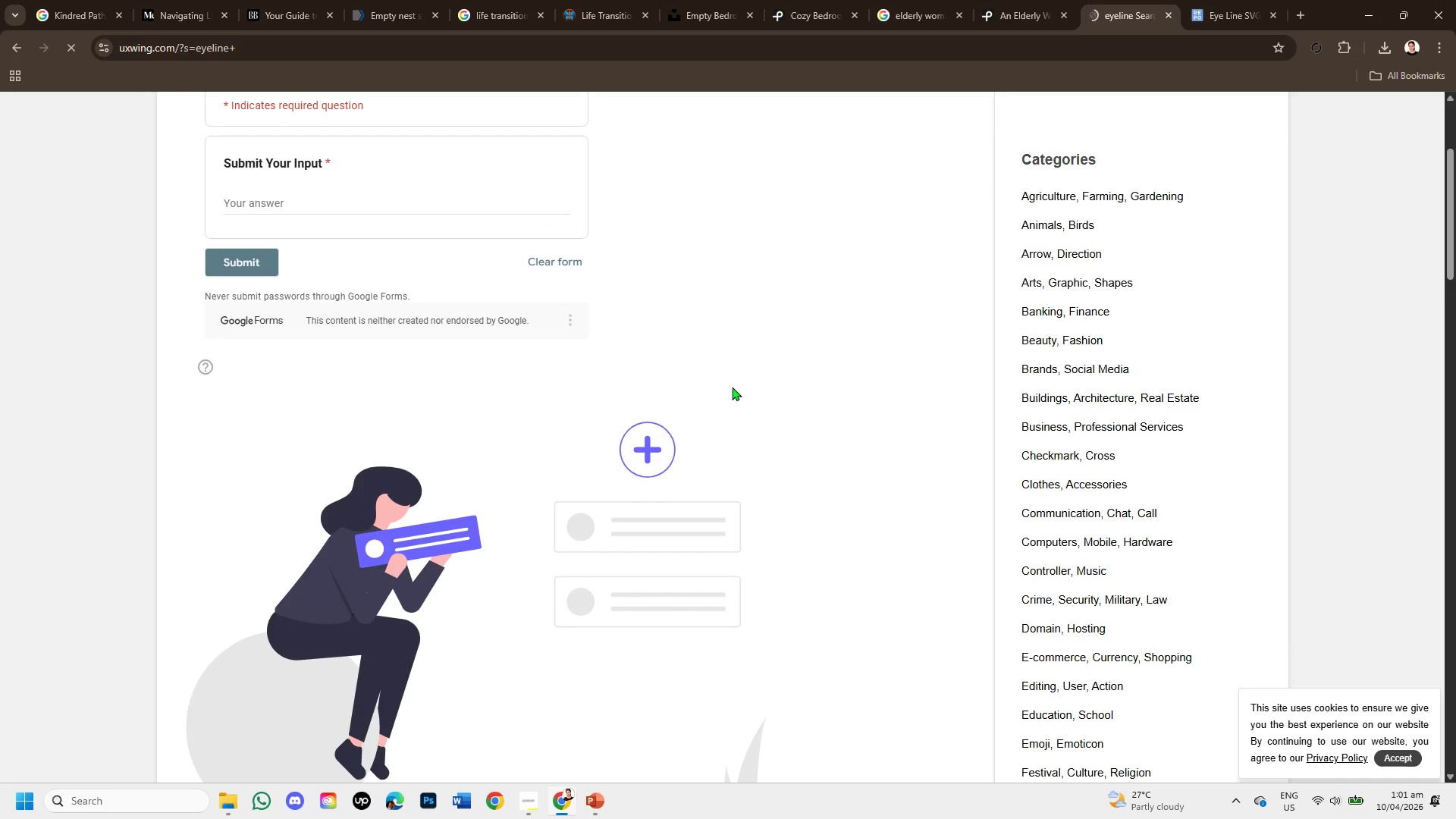 
scroll: coordinate [732, 387], scroll_direction: up, amount: 2.0
 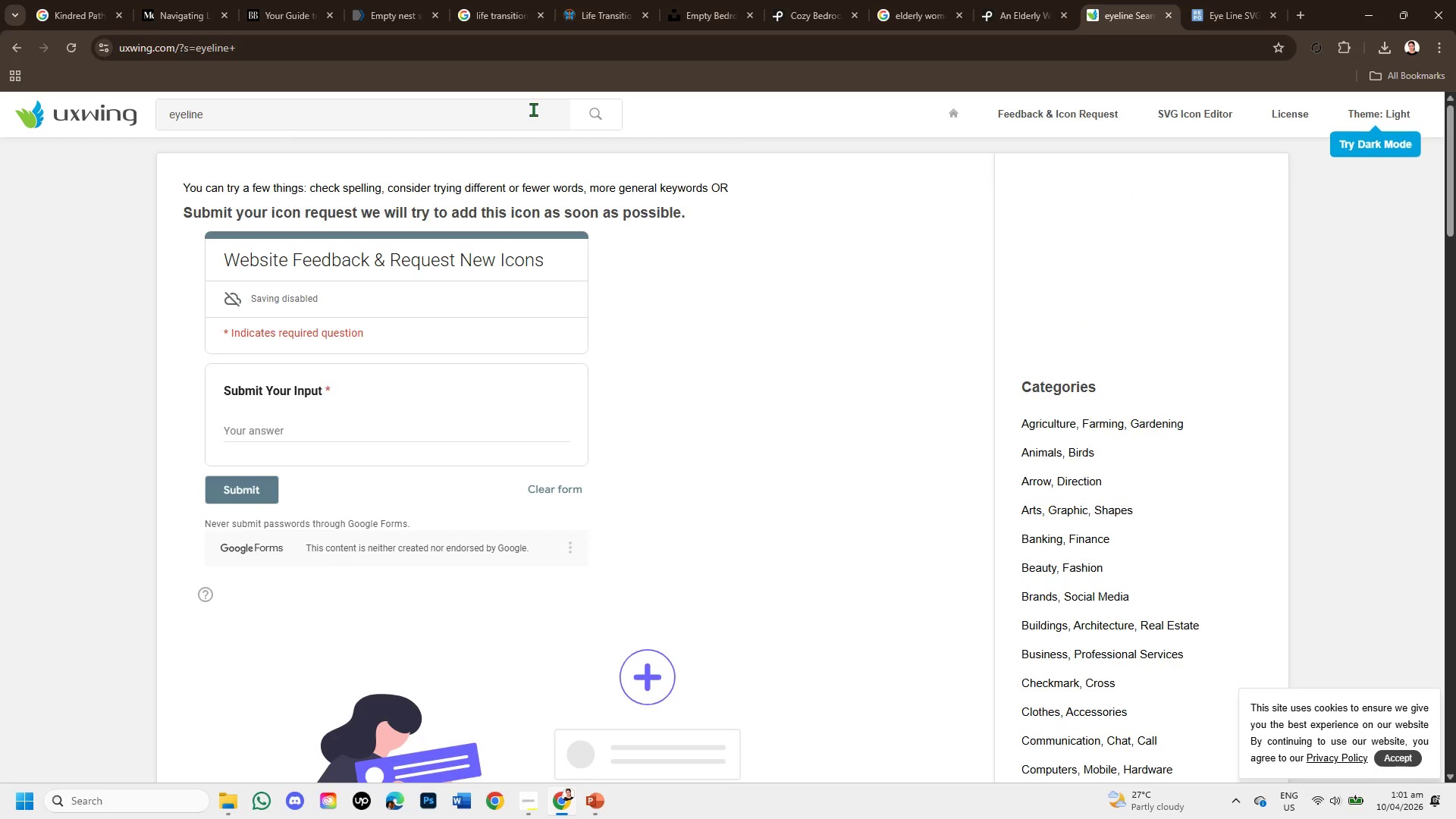 
left_click([529, 108])
 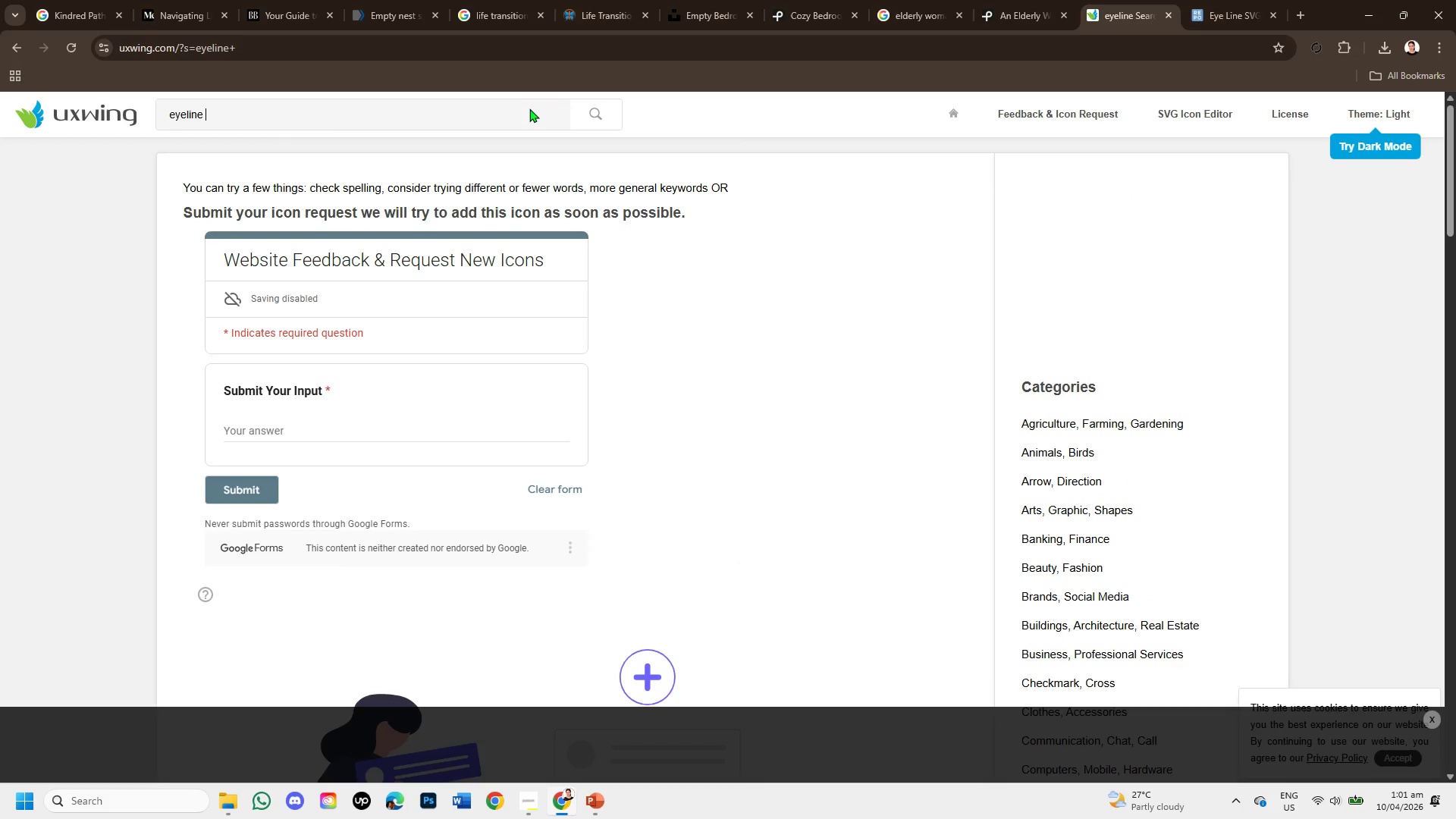 
hold_key(key=Backspace, duration=1.09)
 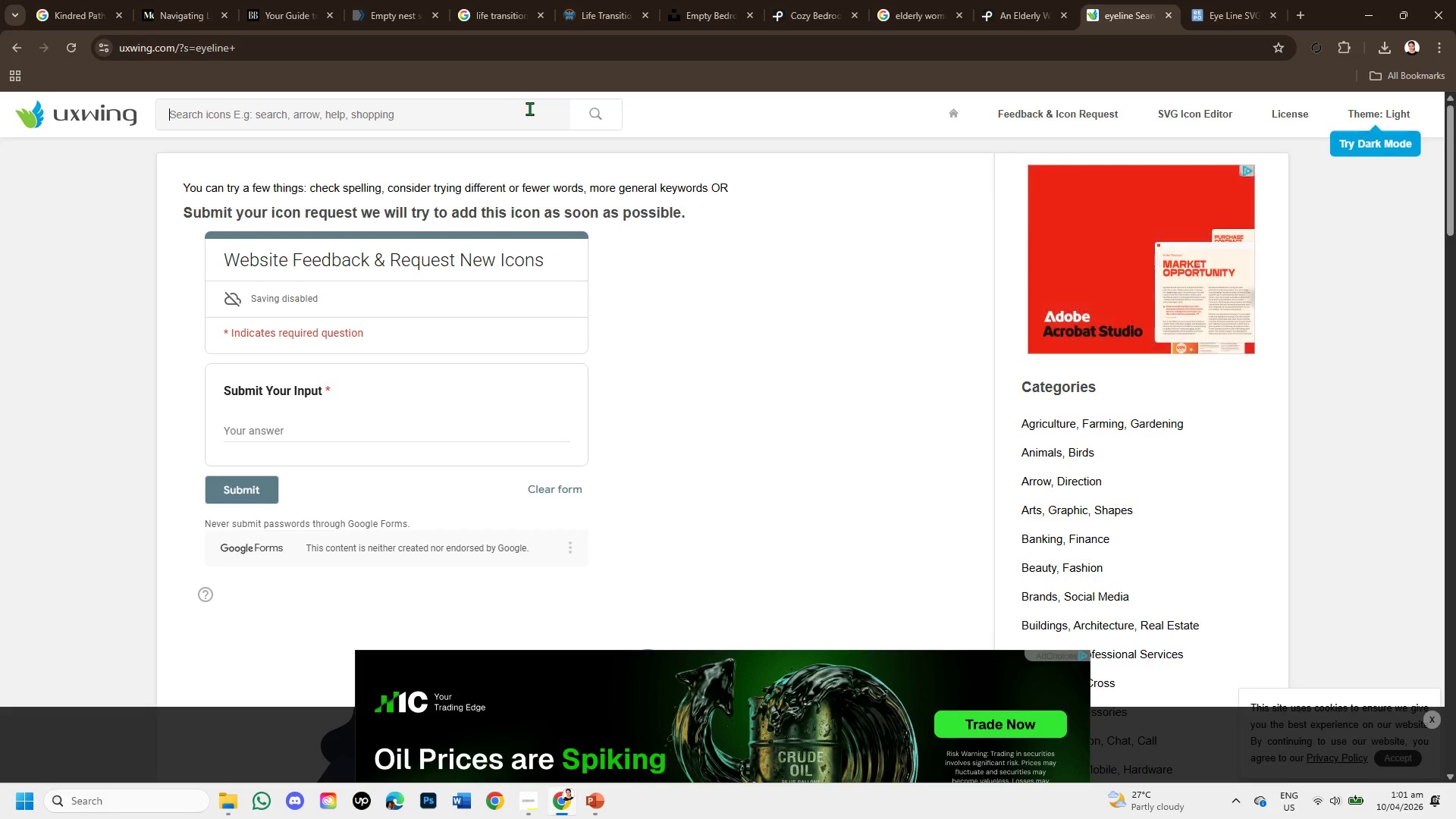 
type(awareness )
 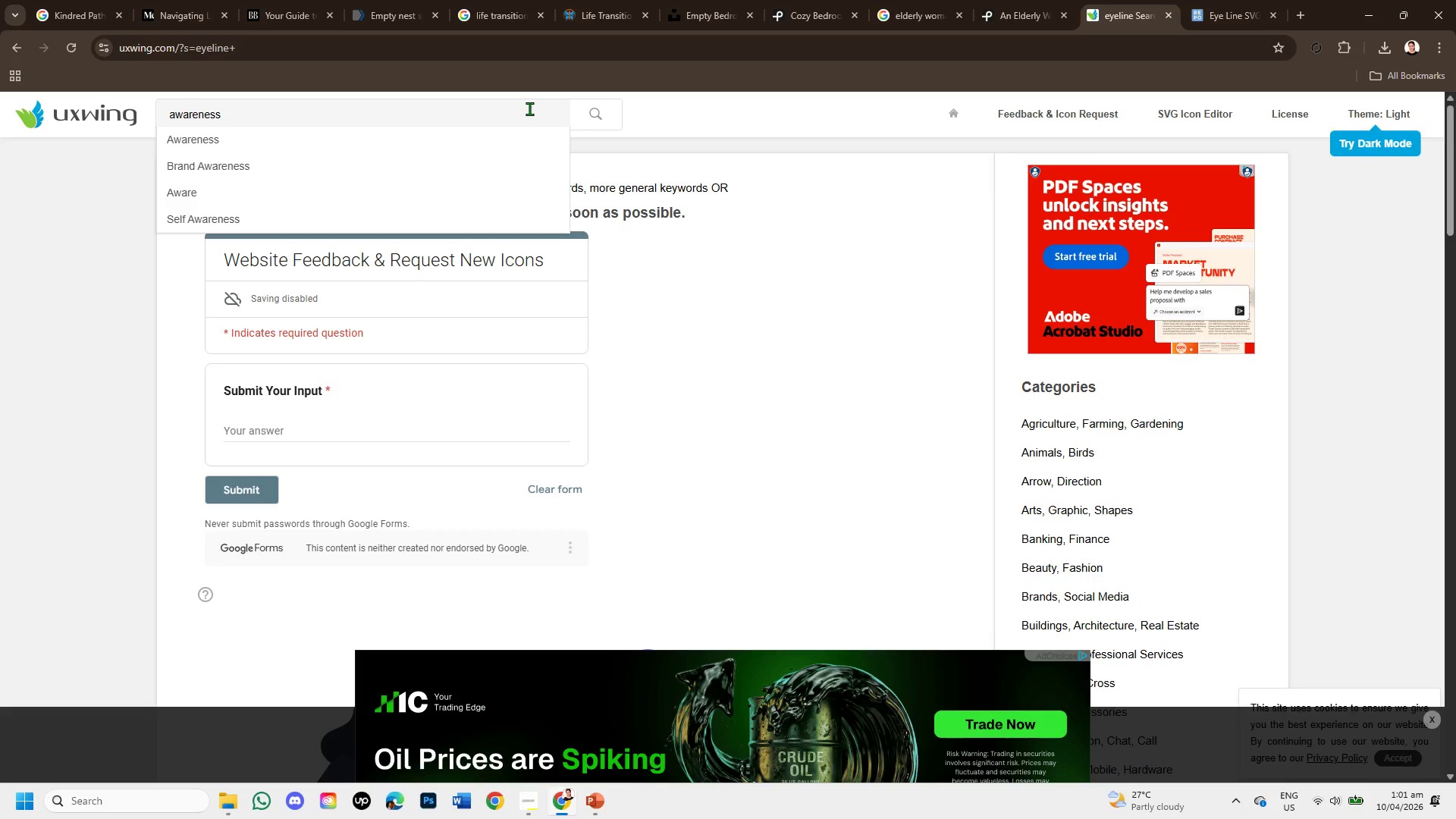 
key(Enter)
 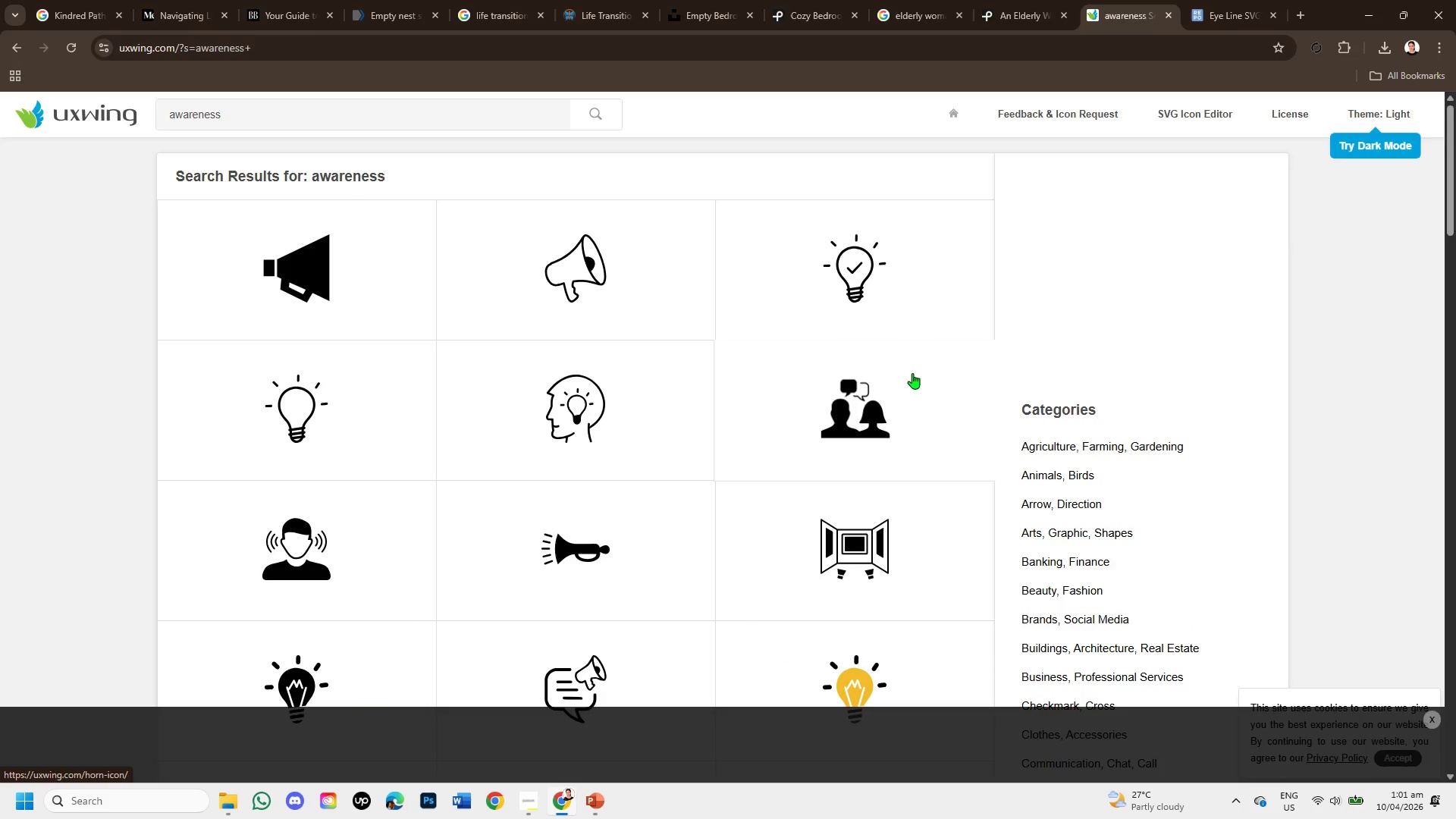 
wait(6.39)
 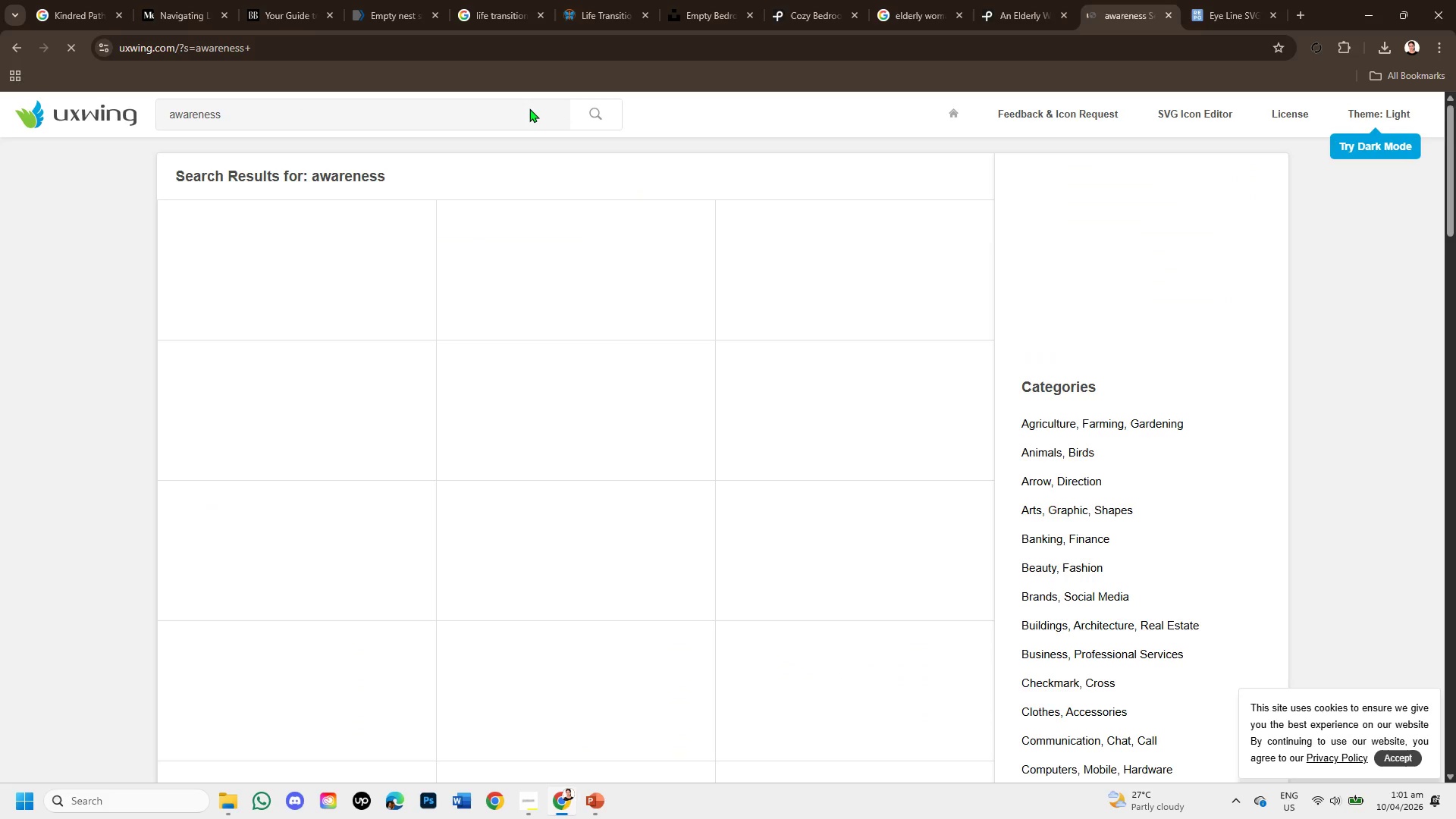 
scroll: coordinate [777, 495], scroll_direction: down, amount: 2.0
 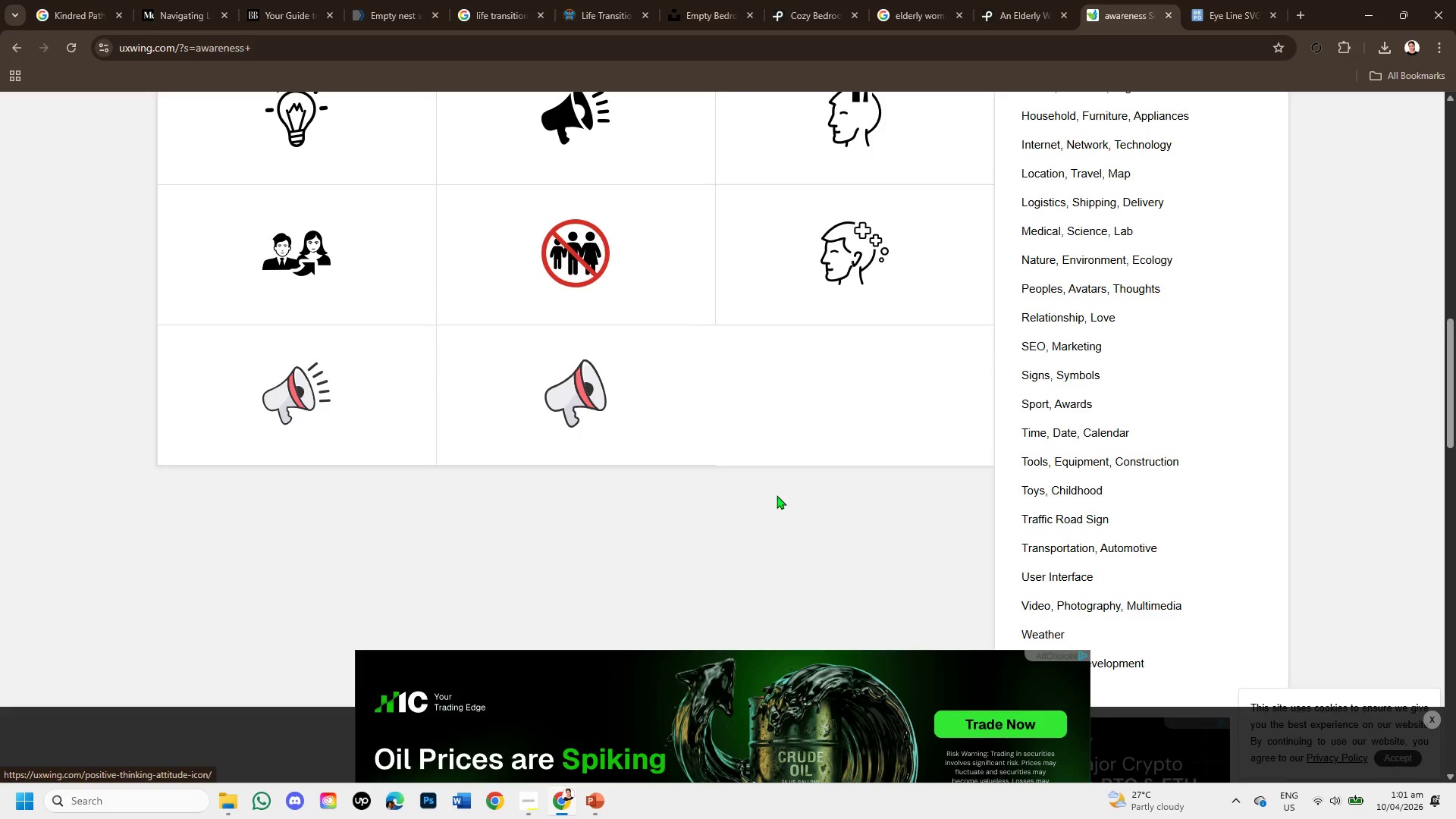 
scroll: coordinate [787, 481], scroll_direction: up, amount: 9.0
 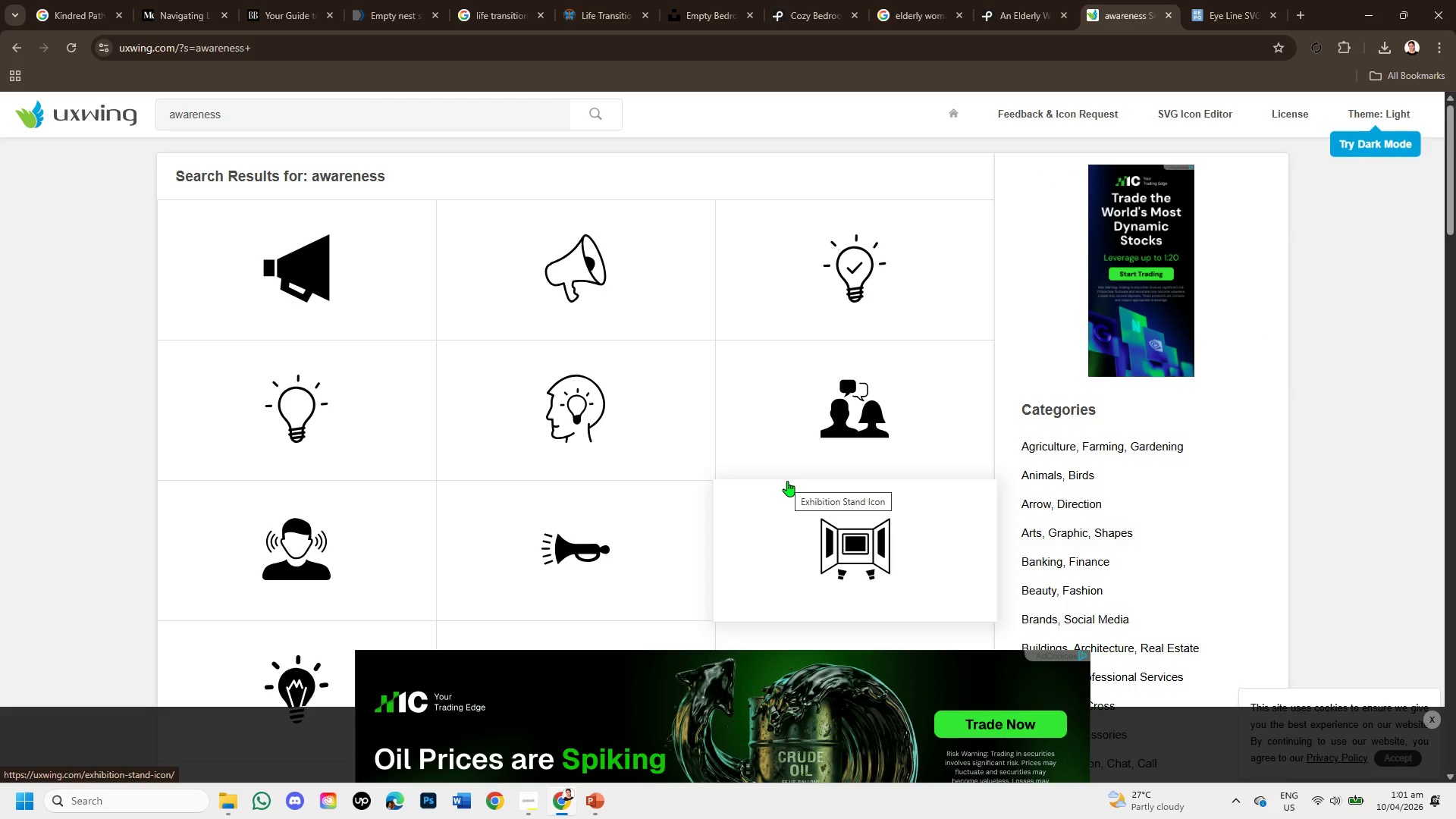 
wait(10.81)
 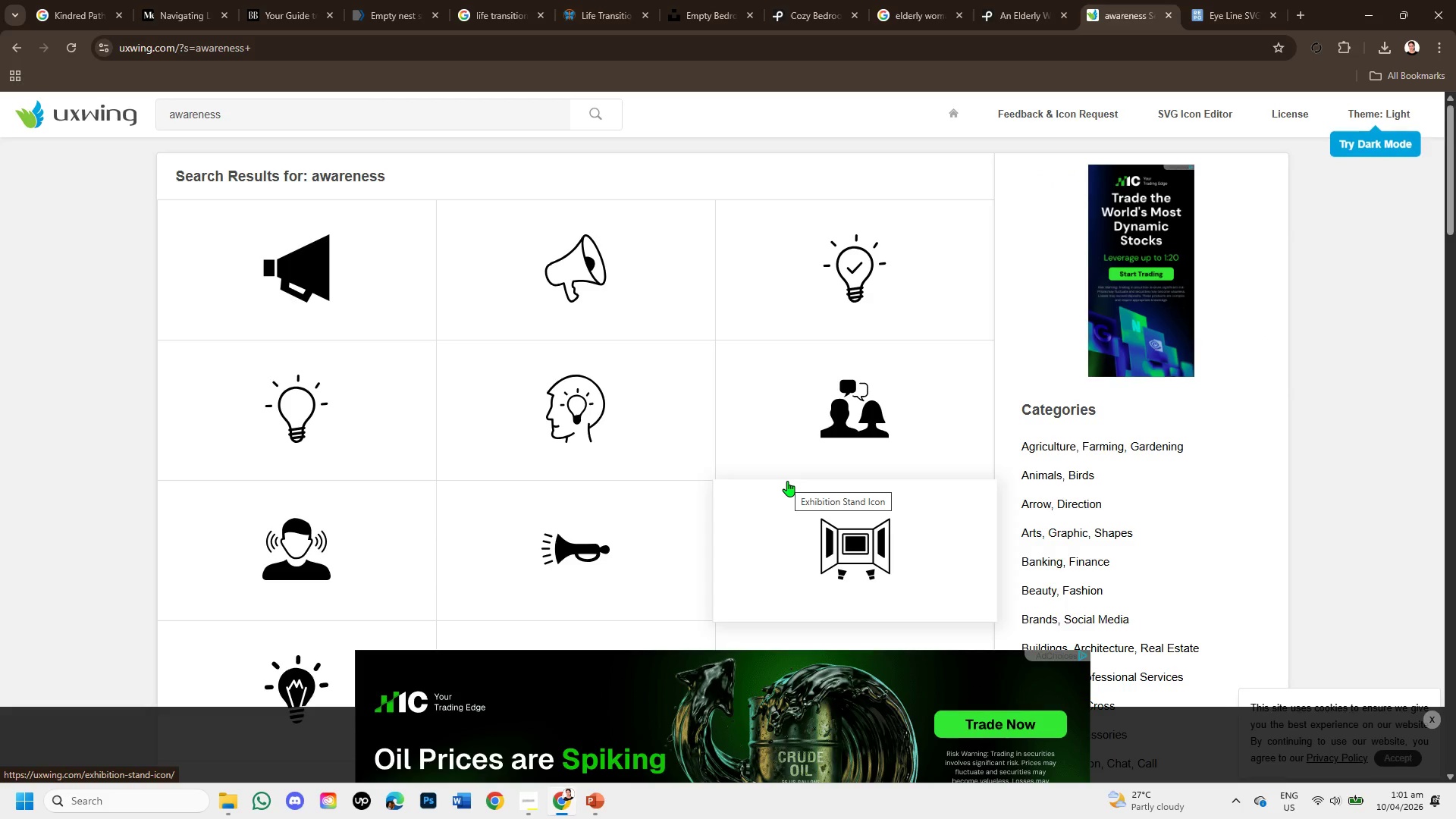 
scroll: coordinate [741, 414], scroll_direction: down, amount: 6.0
 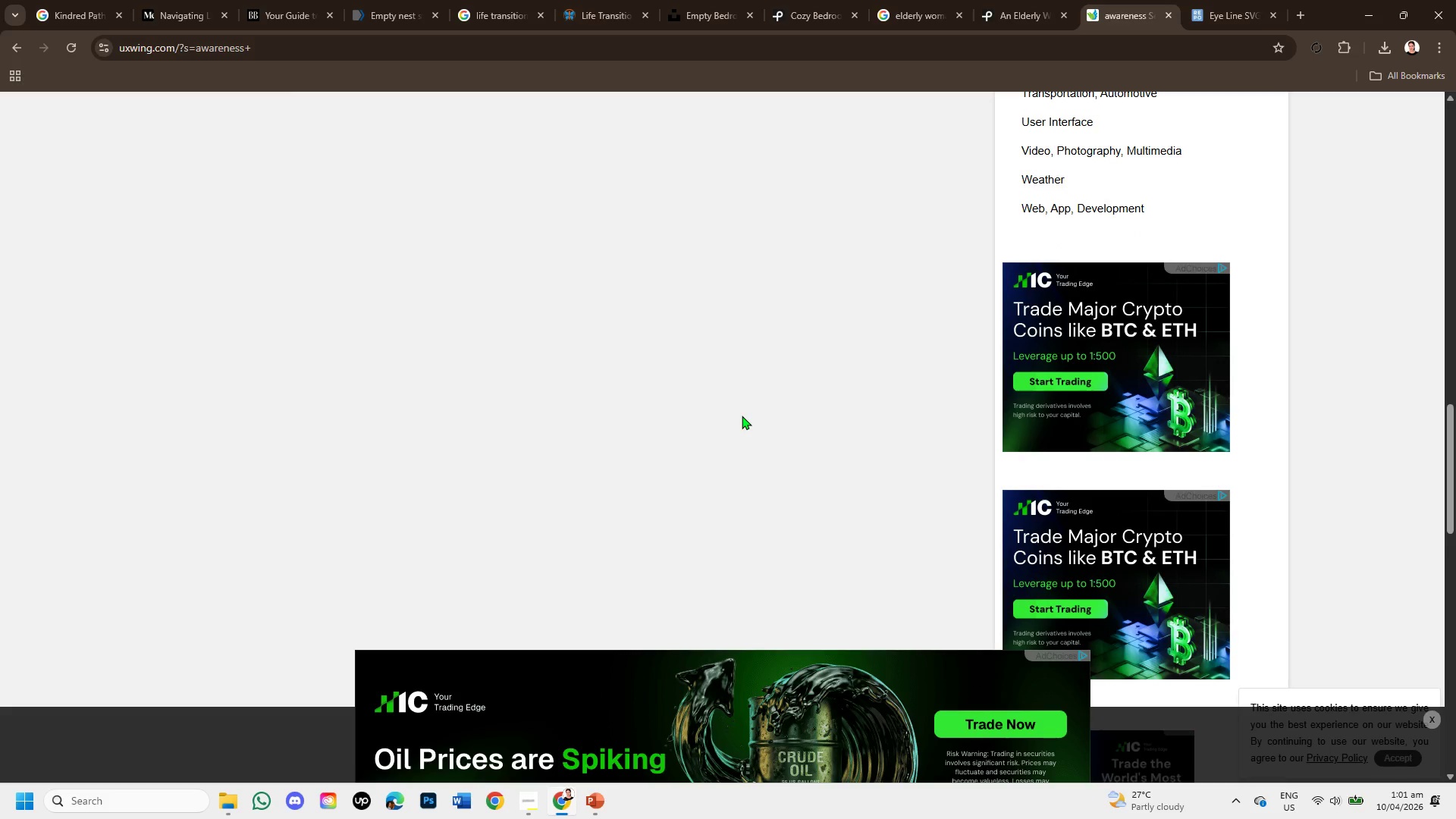 
scroll: coordinate [789, 406], scroll_direction: up, amount: 14.0
 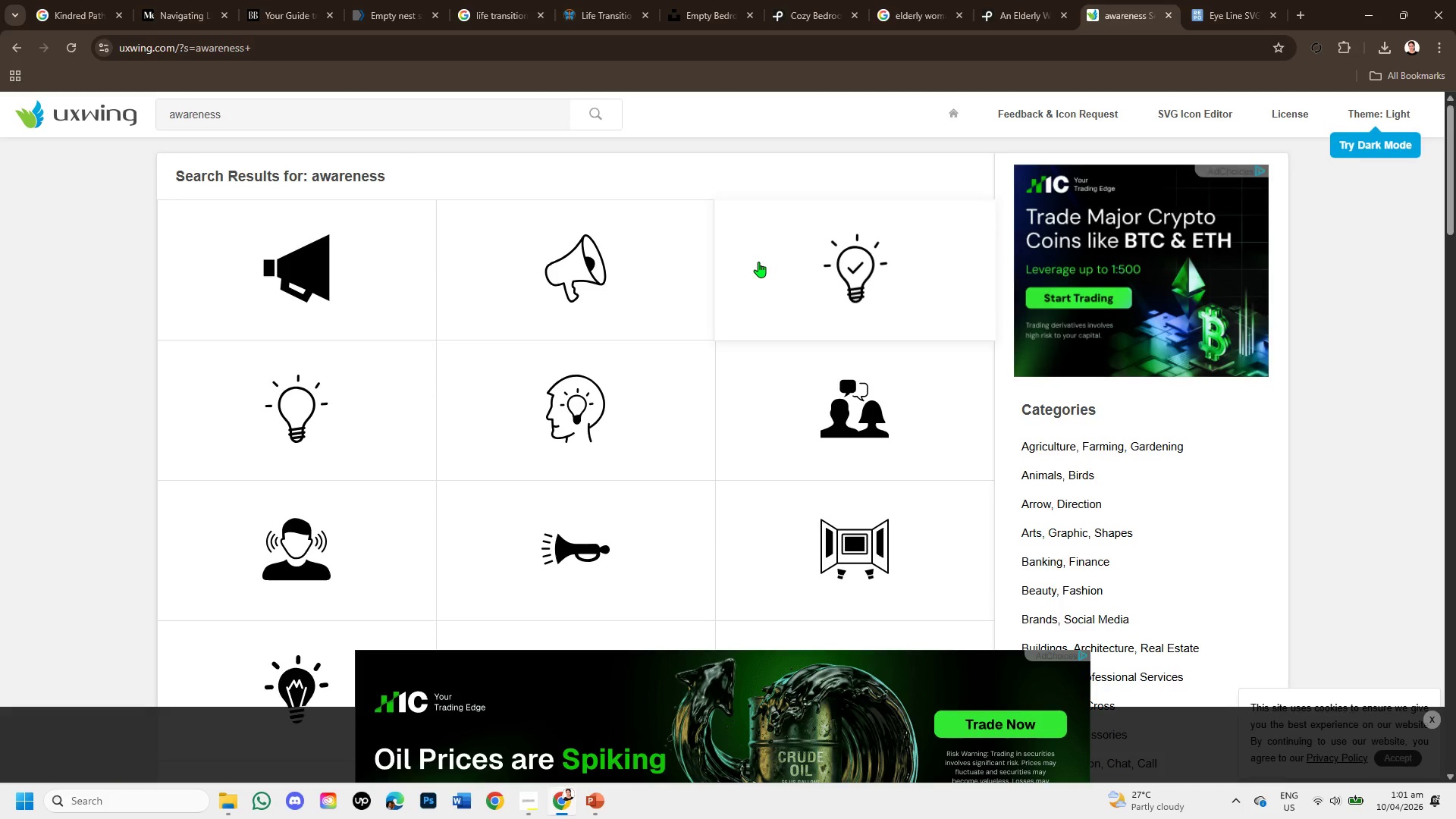 
scroll: coordinate [747, 283], scroll_direction: down, amount: 1.0
 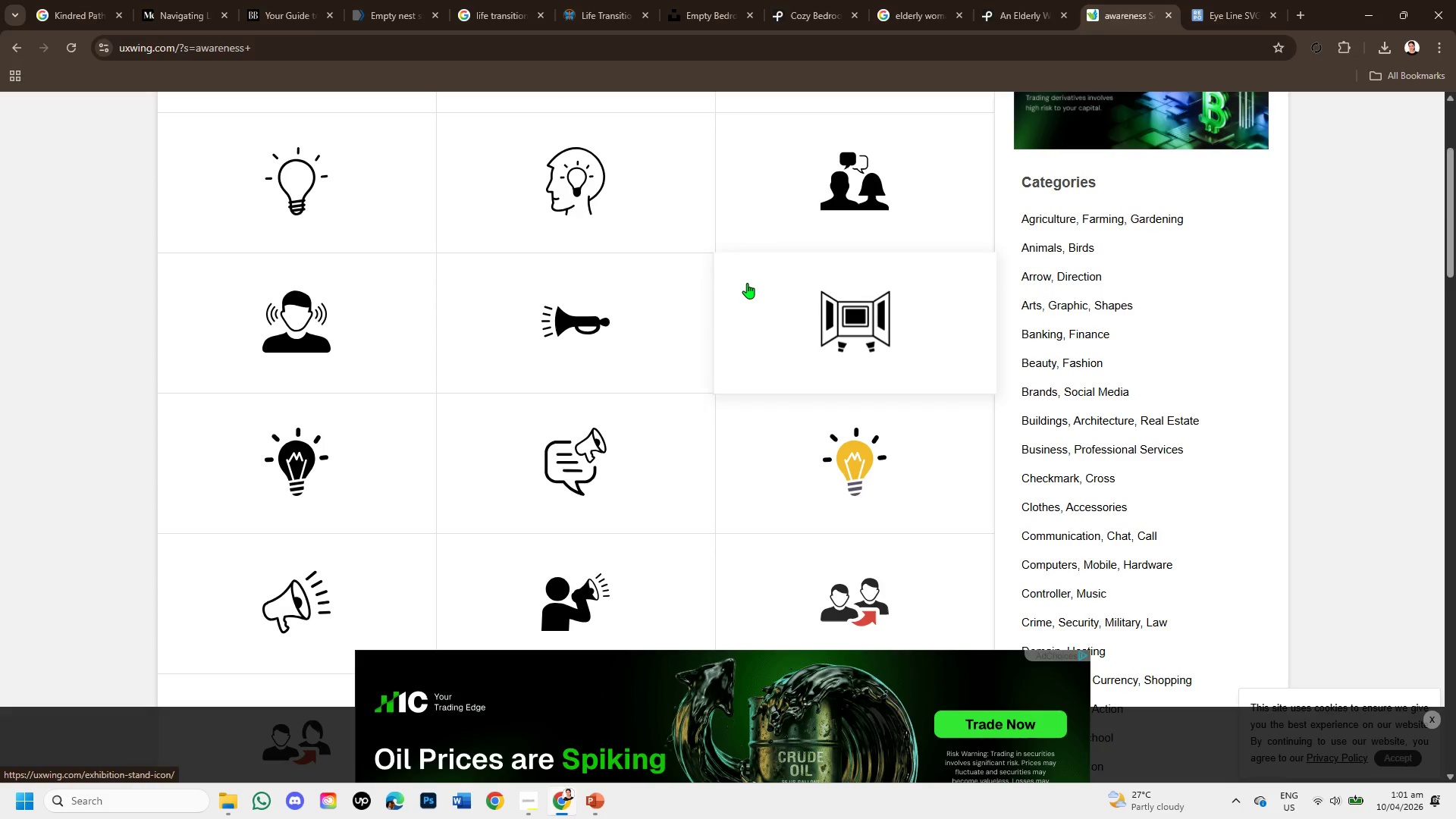 
scroll: coordinate [745, 283], scroll_direction: up, amount: 2.0
 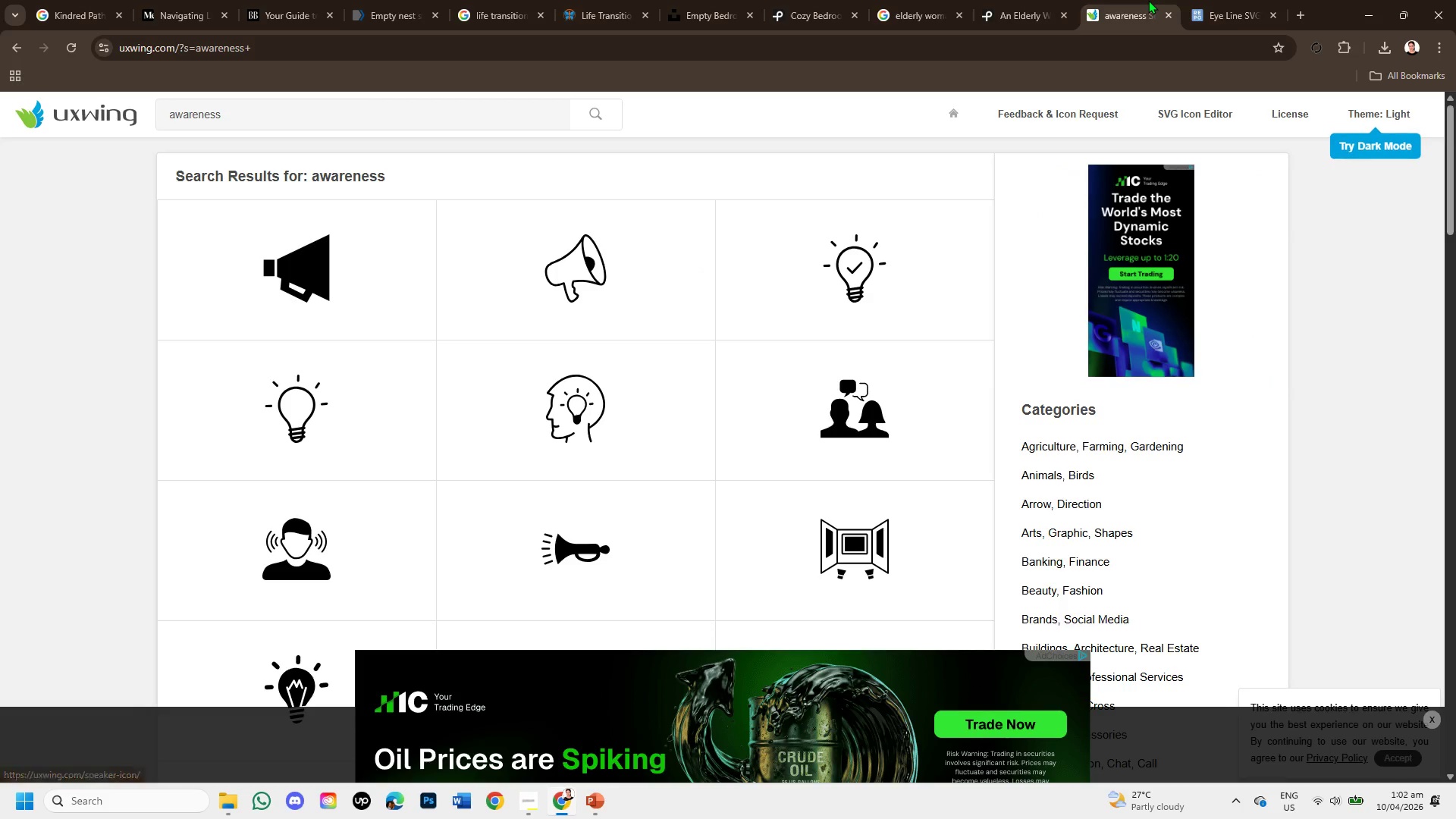 
left_click([1192, 0])
 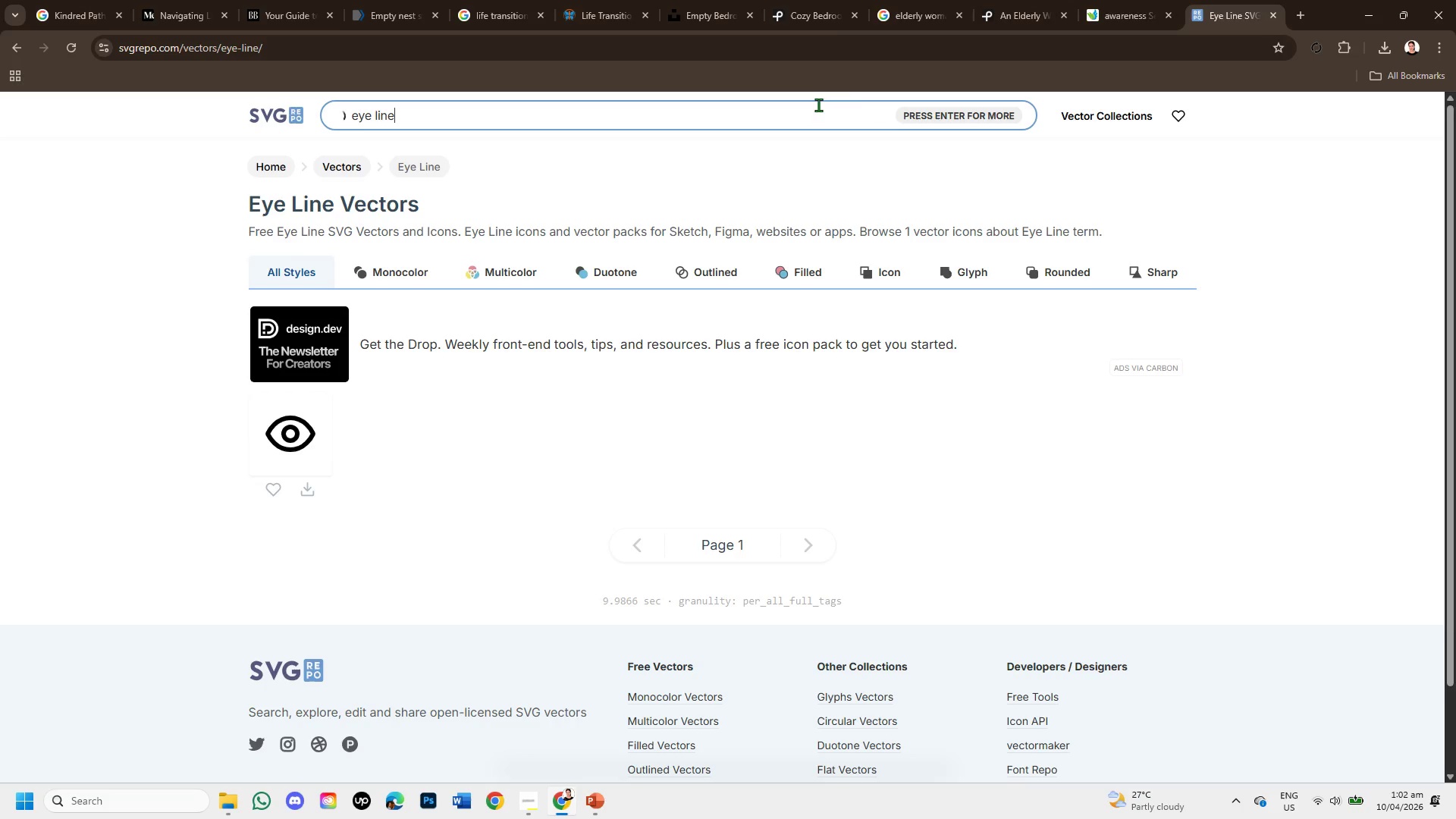 
left_click([858, 122])
 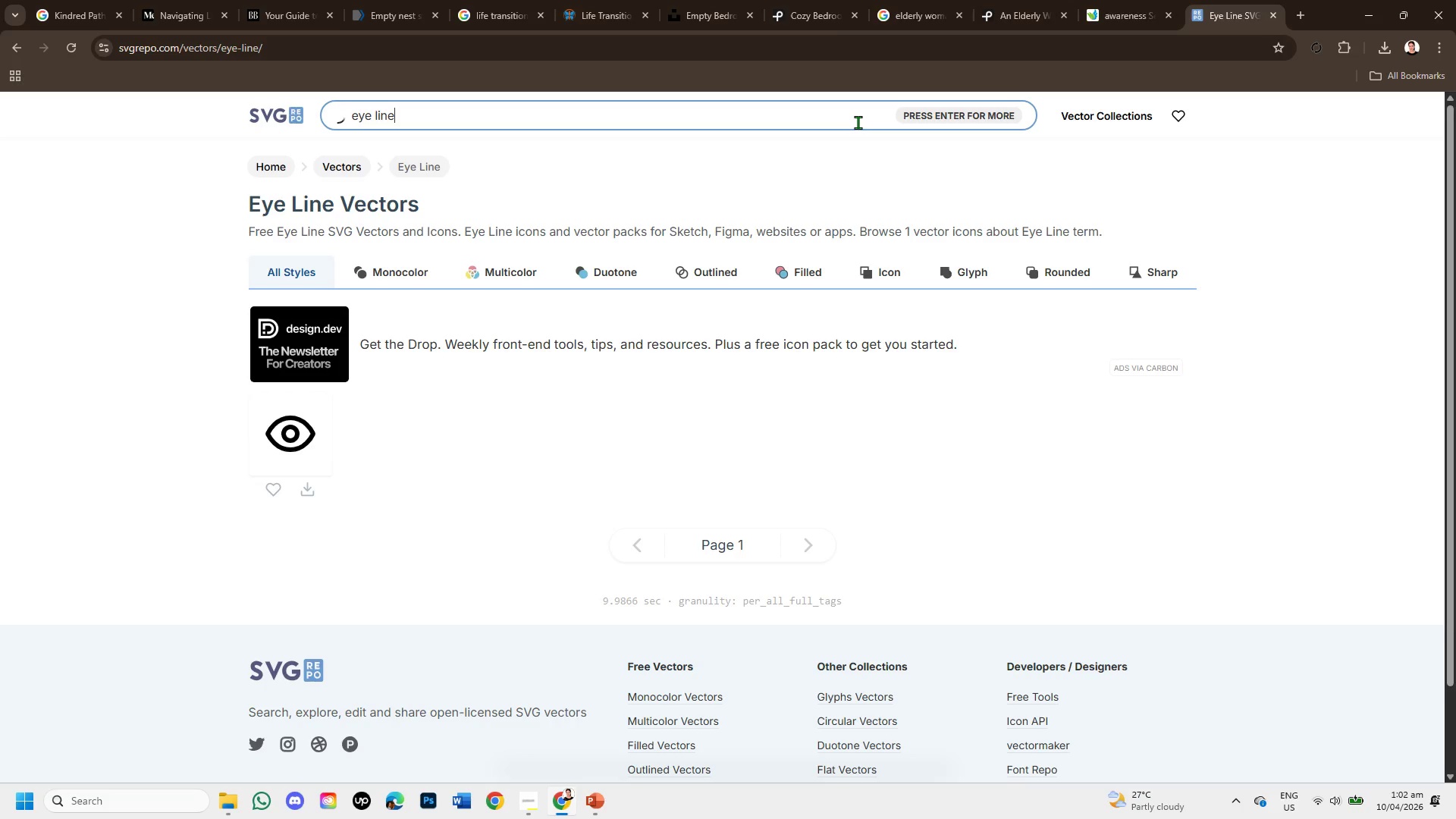 
key(Backspace)
 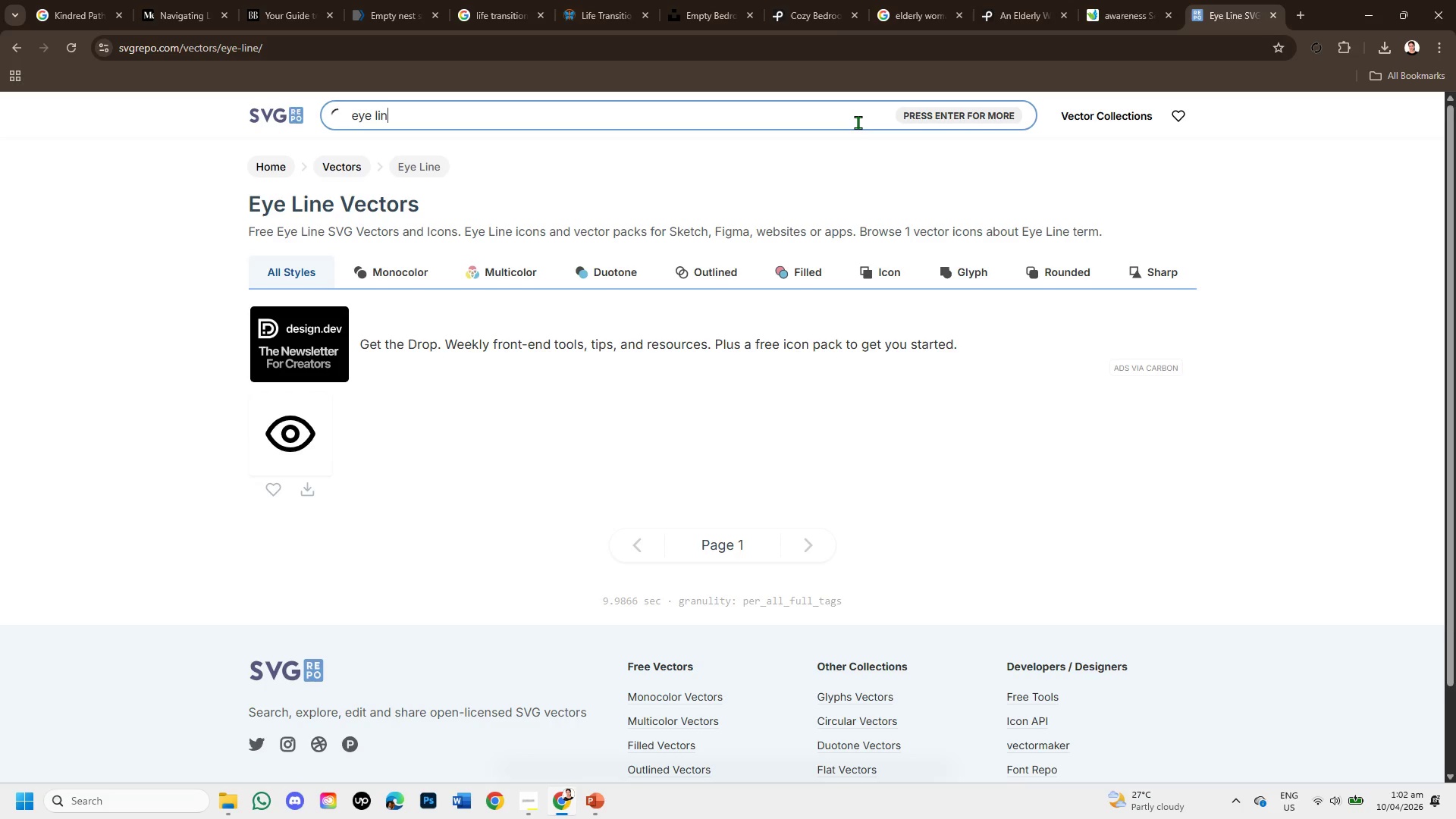 
key(Backspace)
 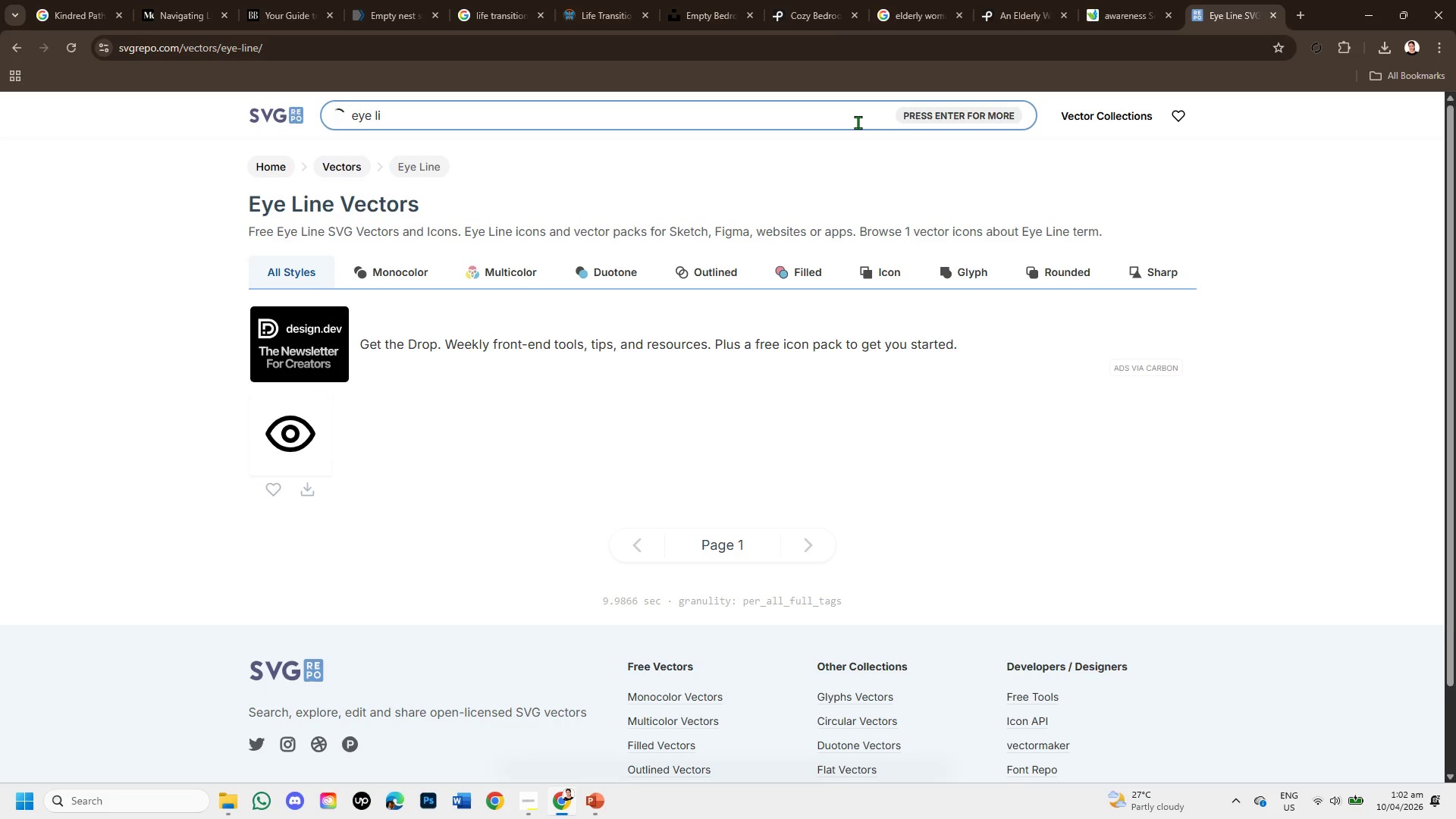 
key(Backspace)
 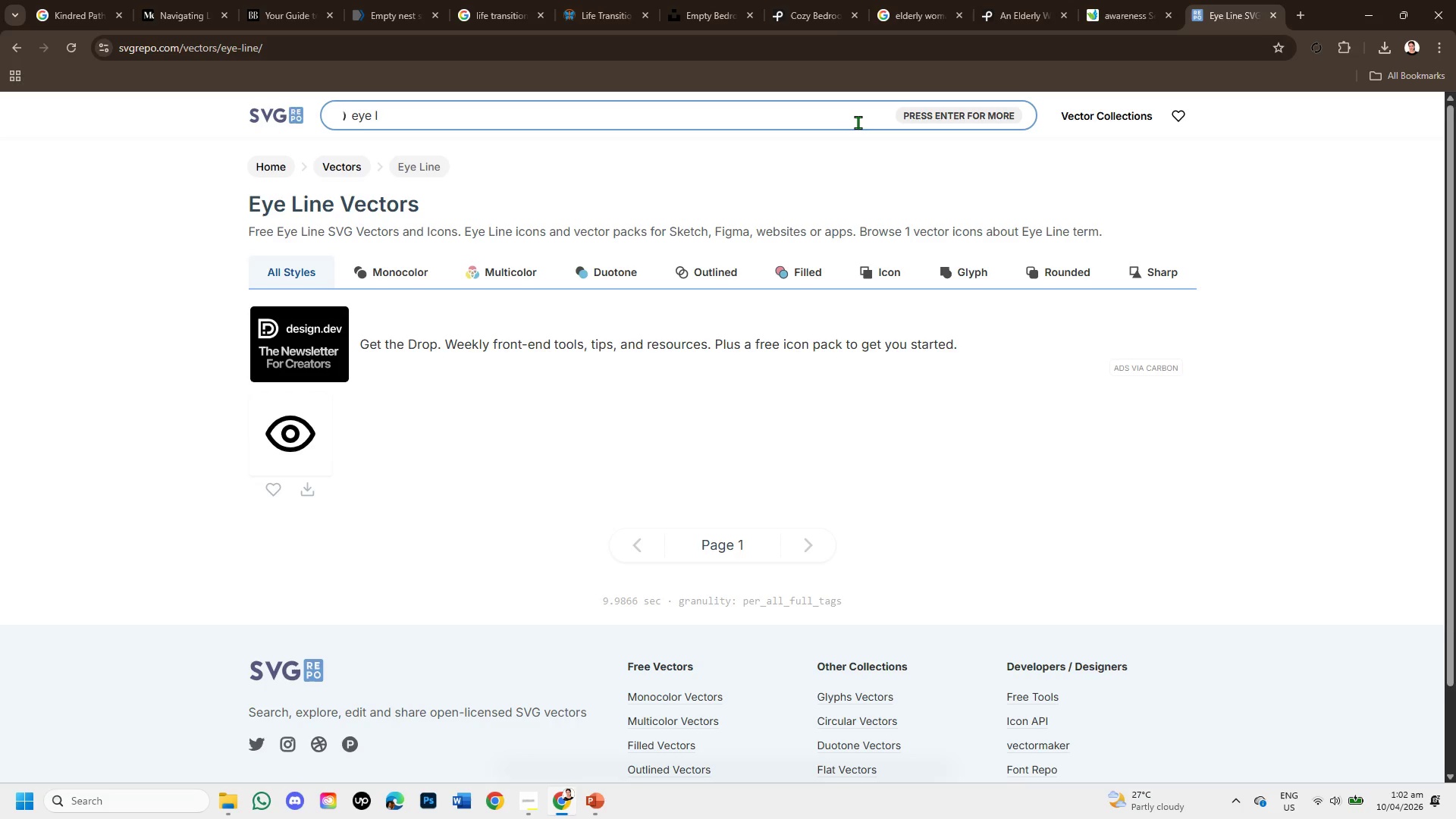 
key(Backspace)
 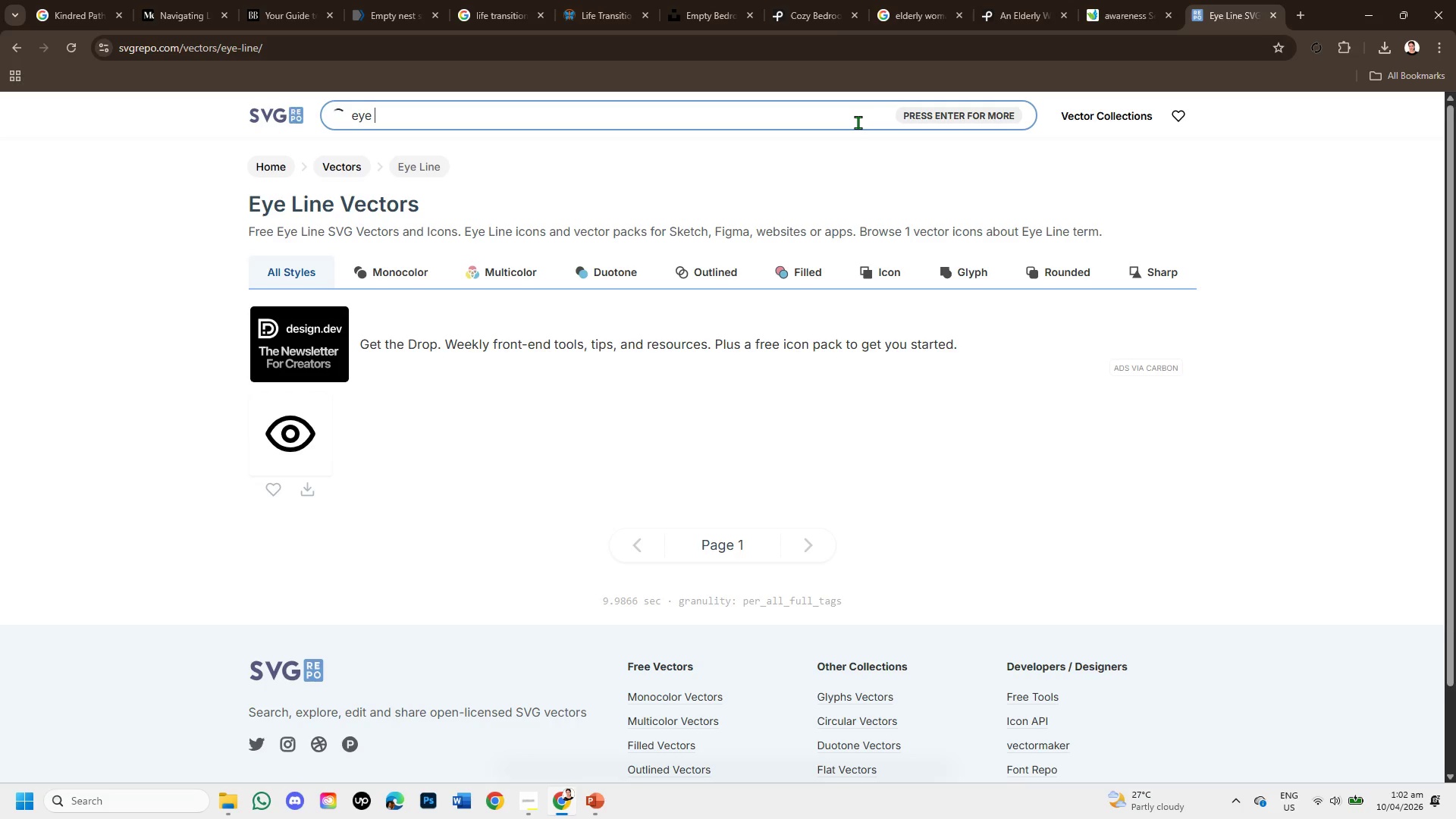 
key(Enter)
 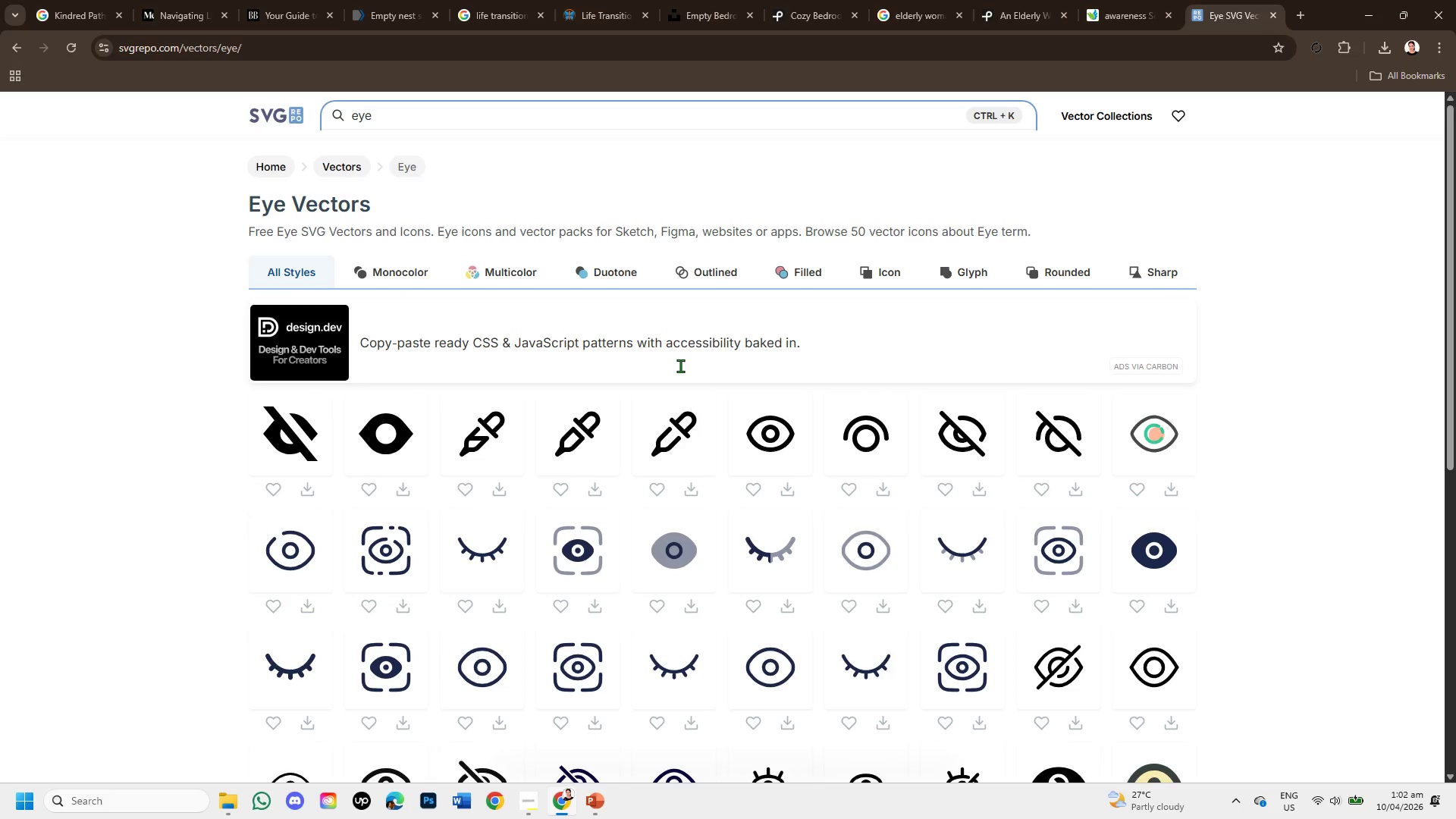 
wait(17.28)
 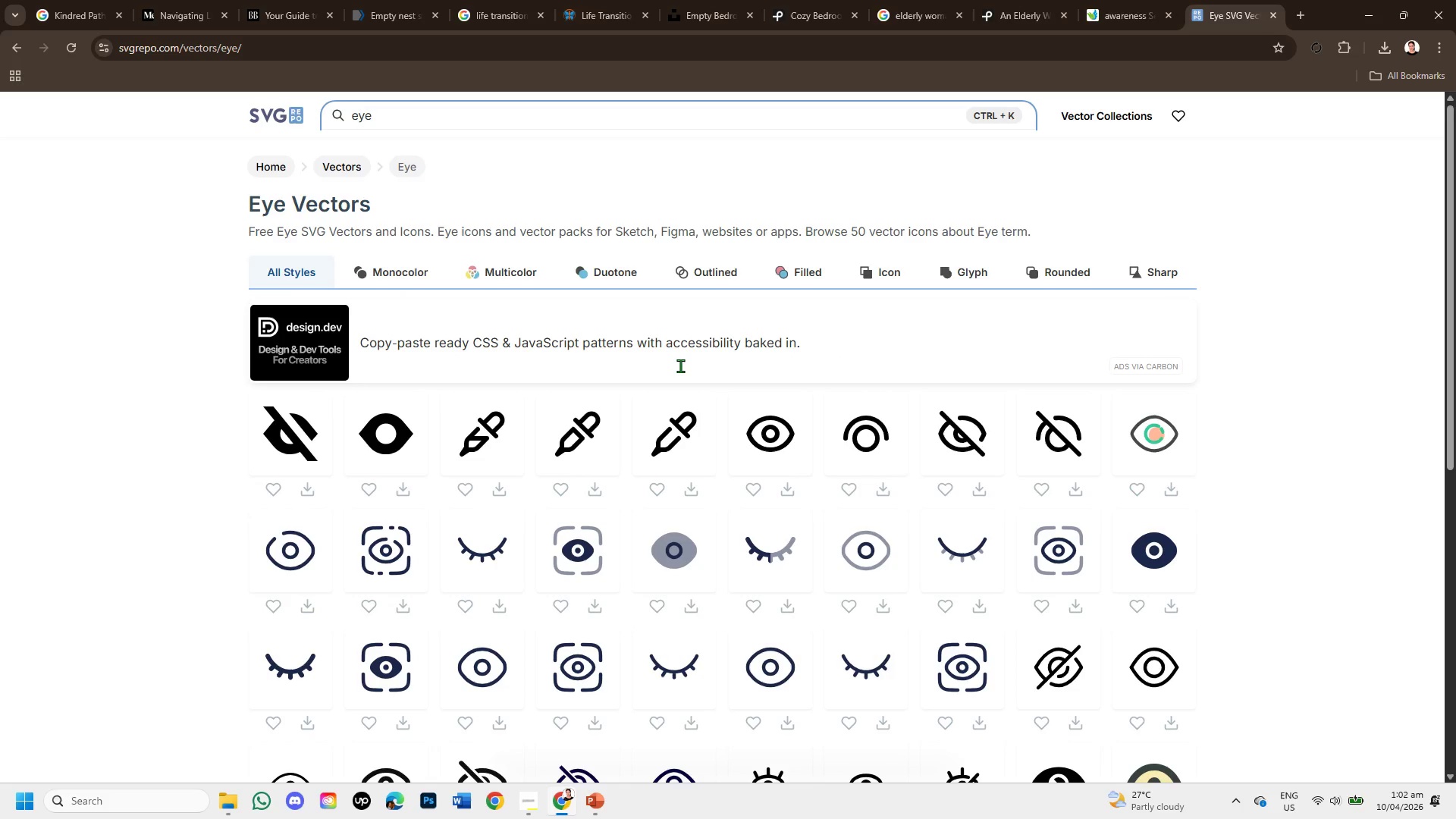 
scroll: coordinate [999, 557], scroll_direction: down, amount: 2.0
 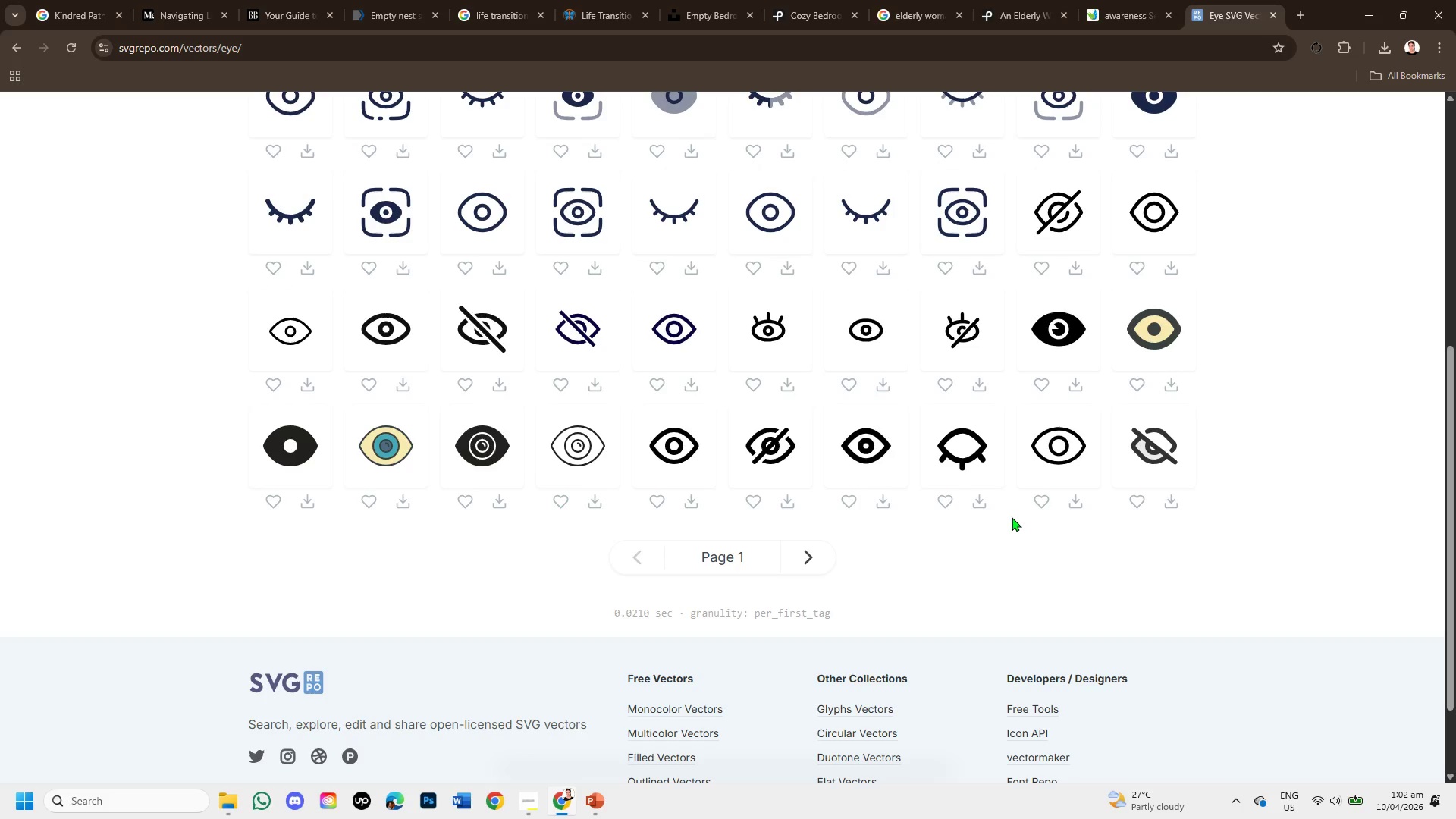 
wait(9.79)
 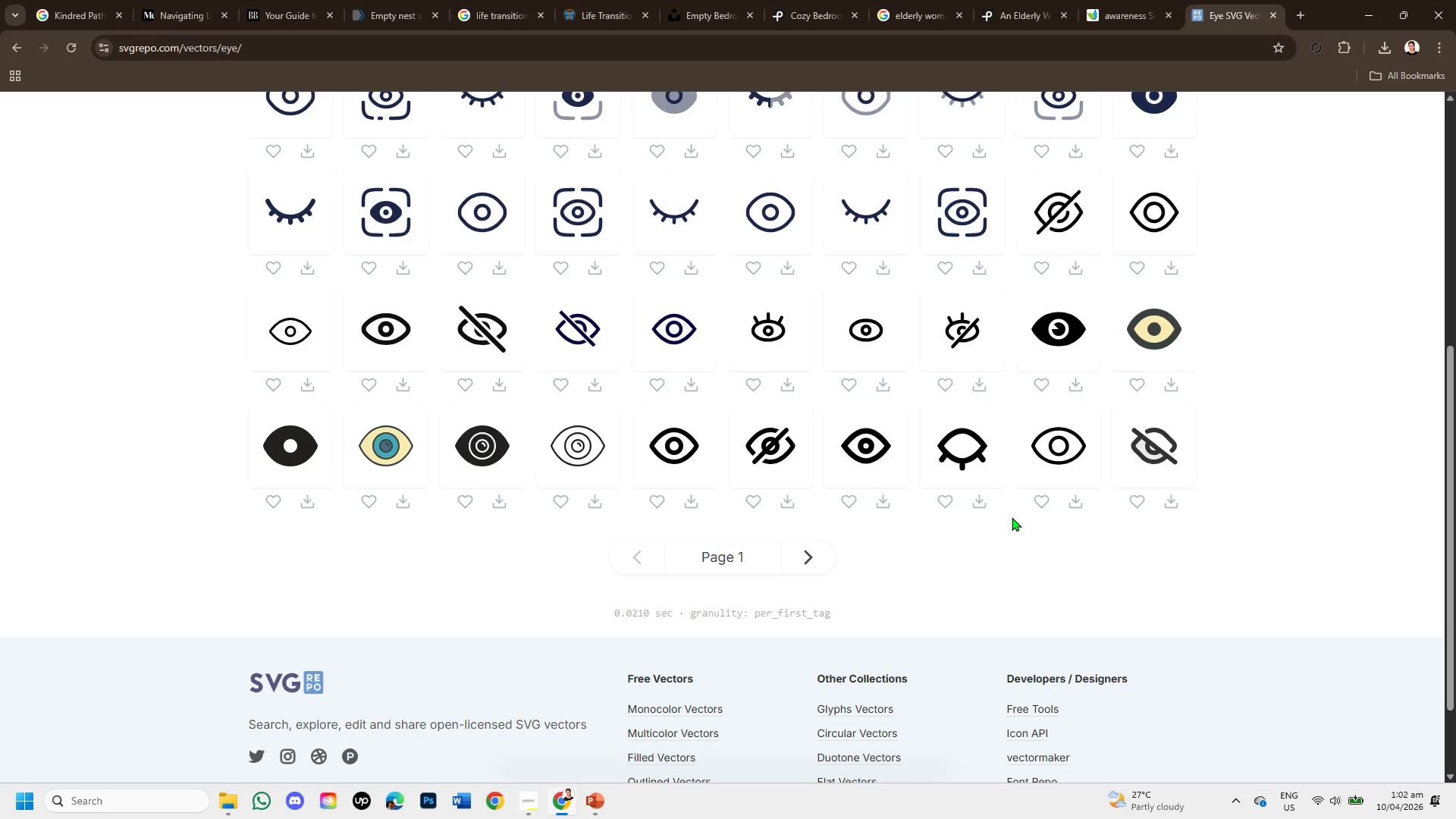 
scroll: coordinate [994, 521], scroll_direction: up, amount: 2.0
 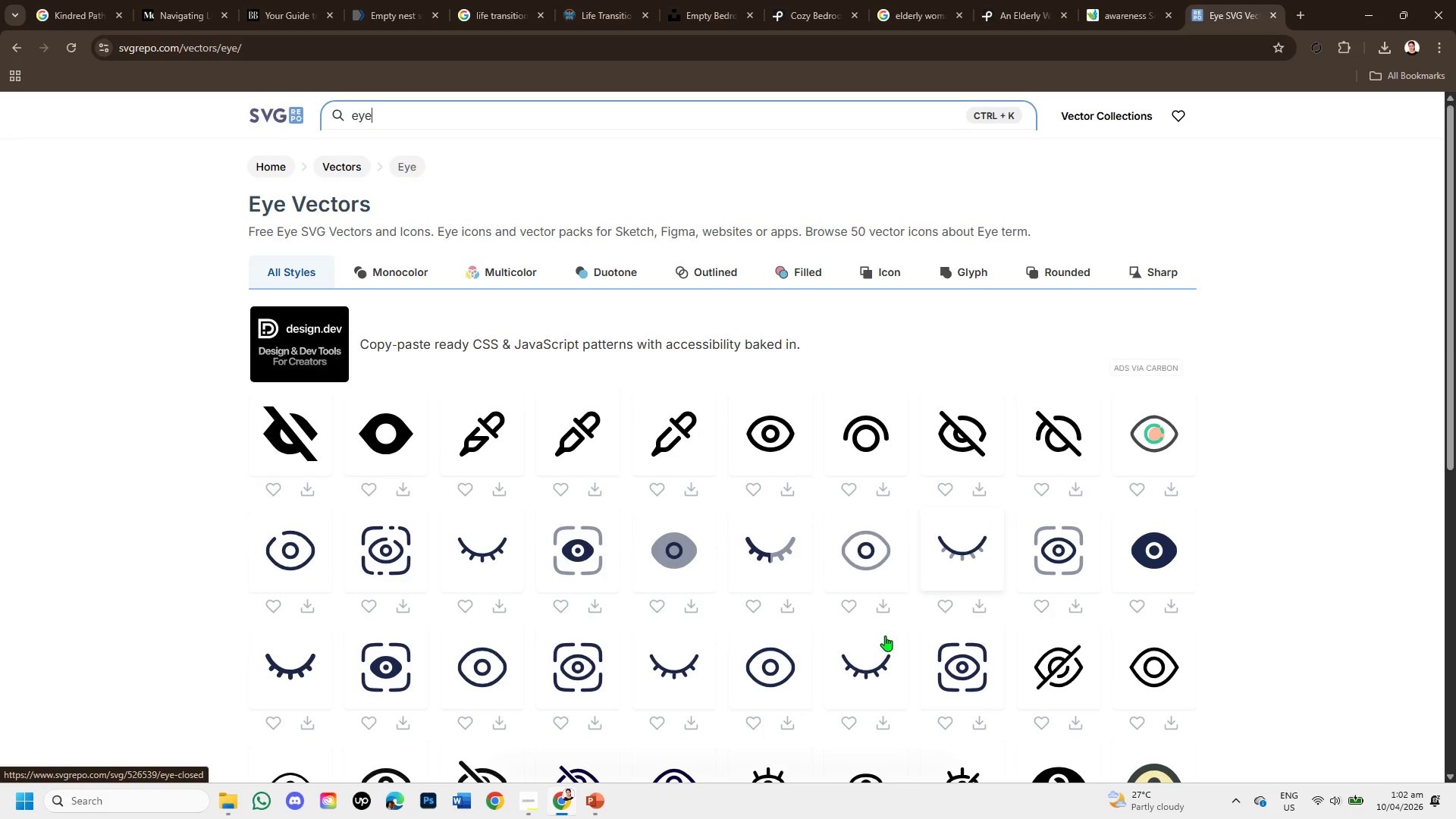 
wait(5.32)
 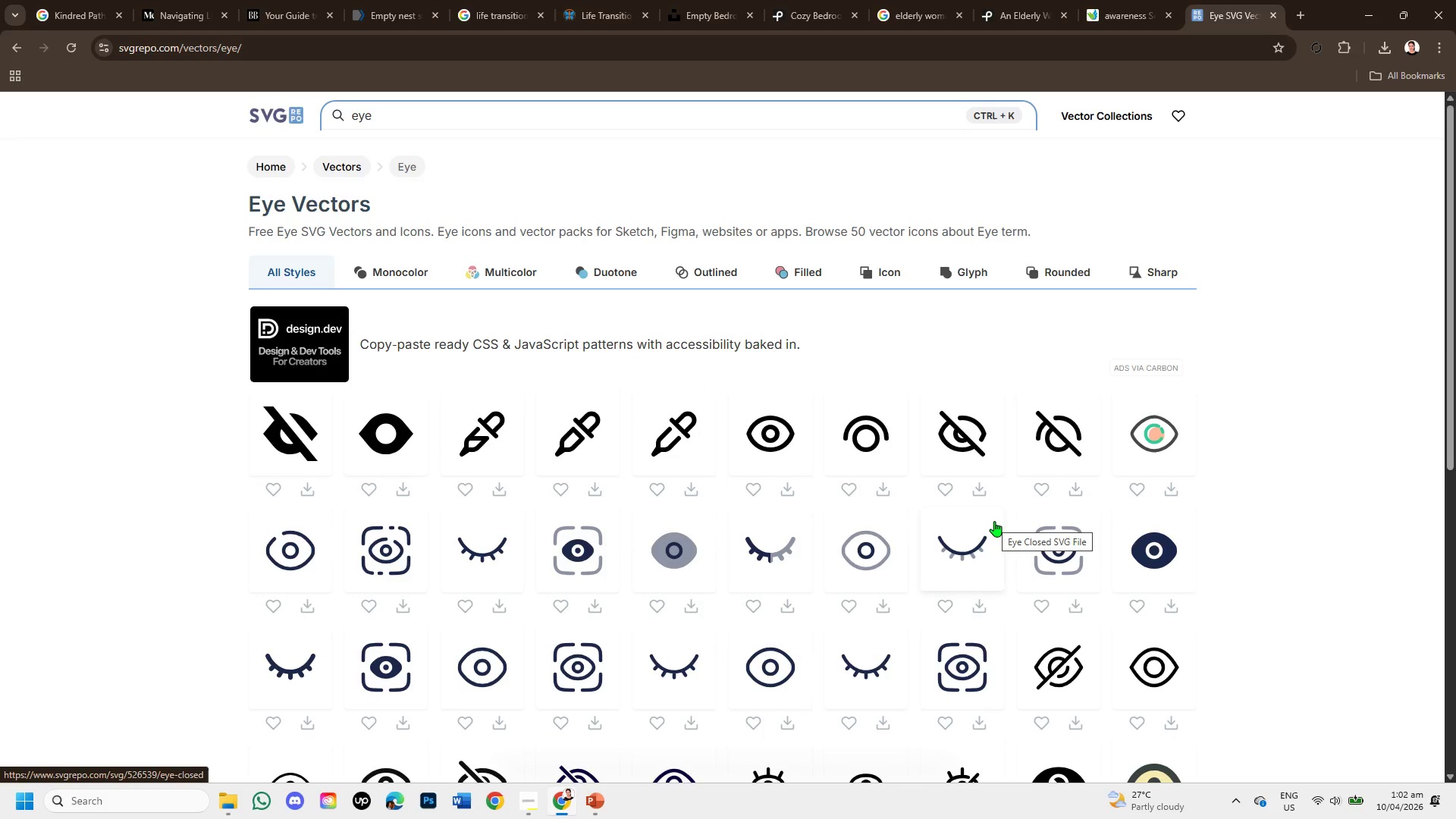 
scroll: coordinate [1025, 519], scroll_direction: down, amount: 1.0
 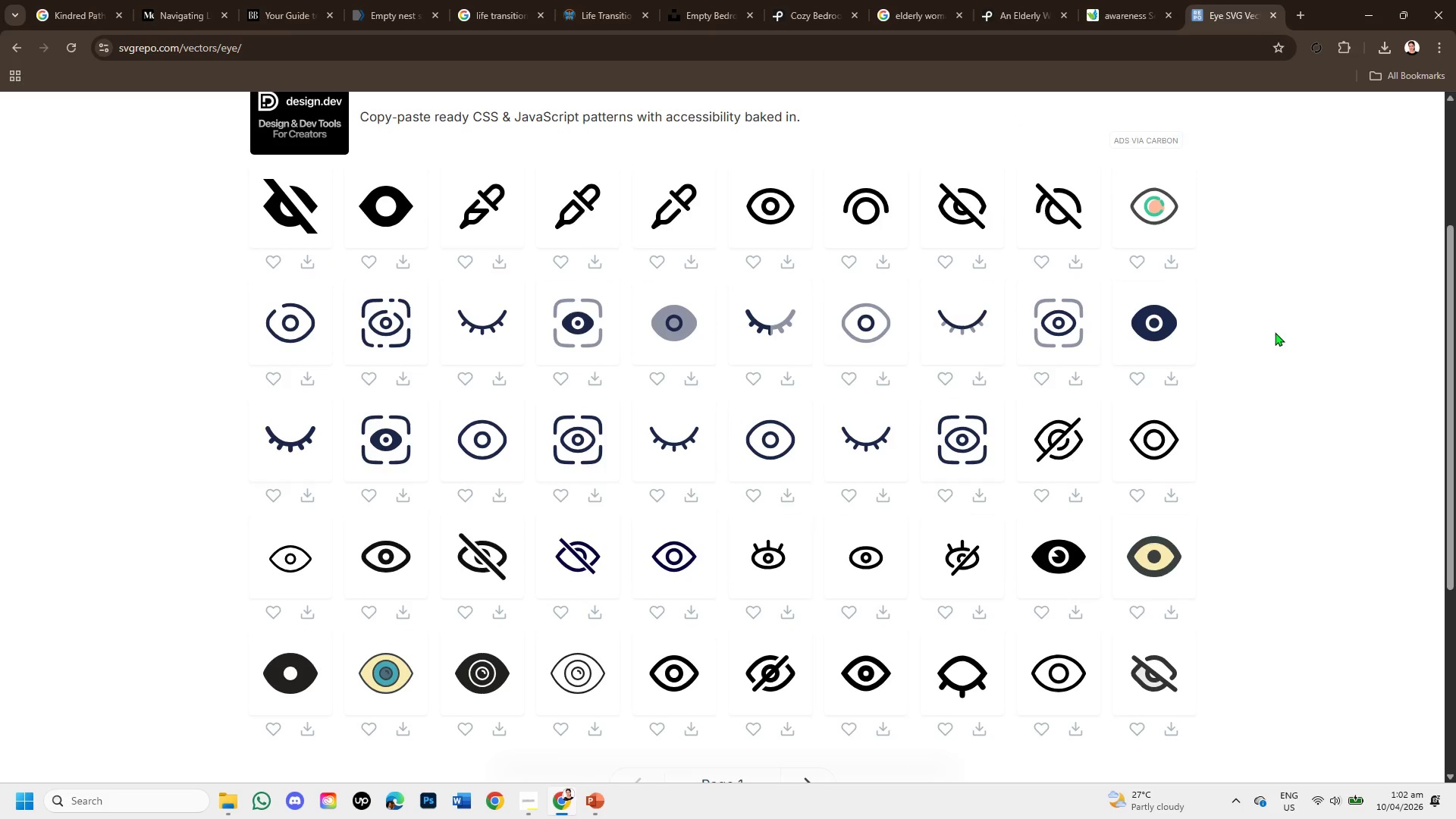 
left_click([770, 199])
 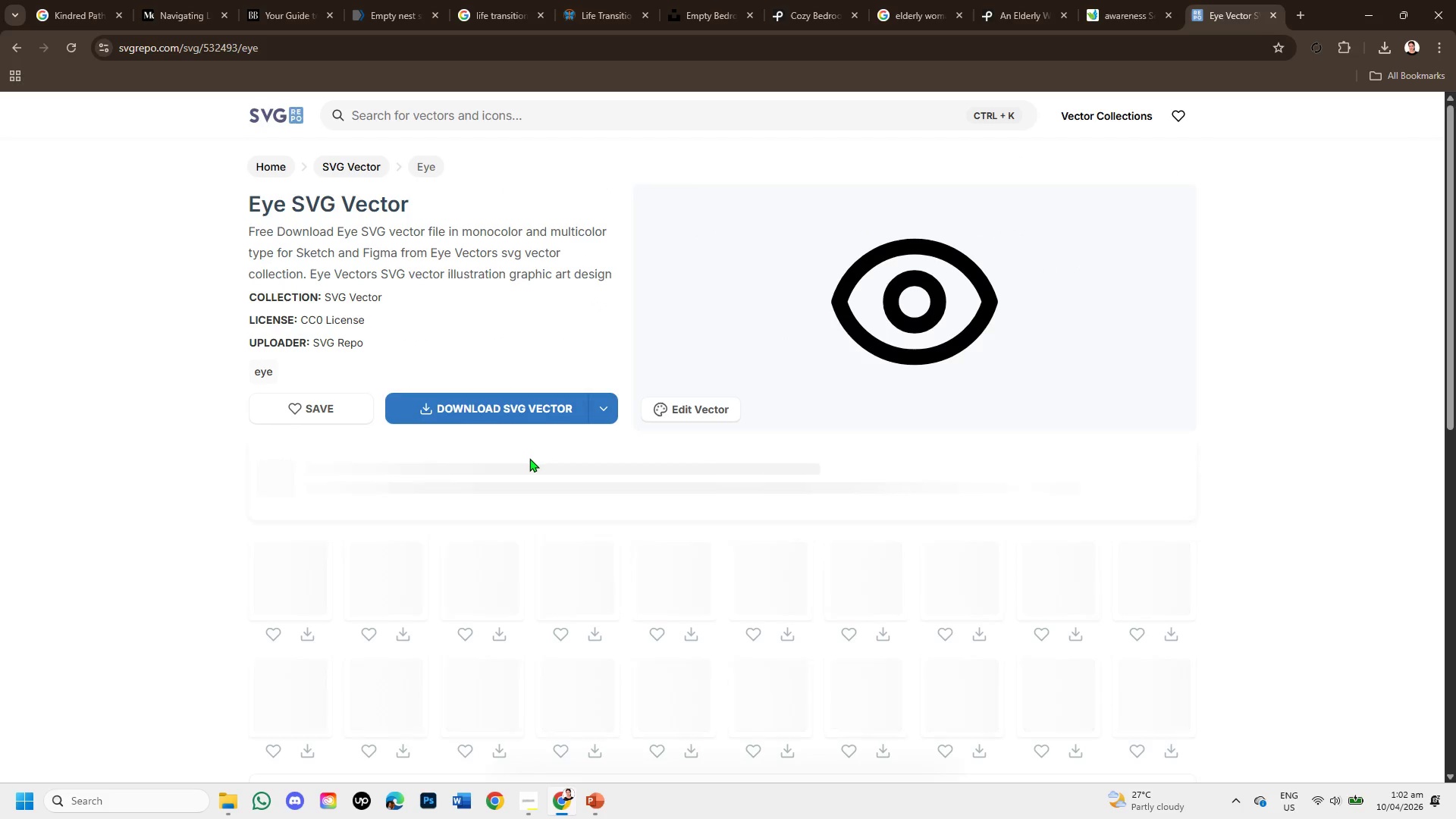 
left_click([522, 408])
 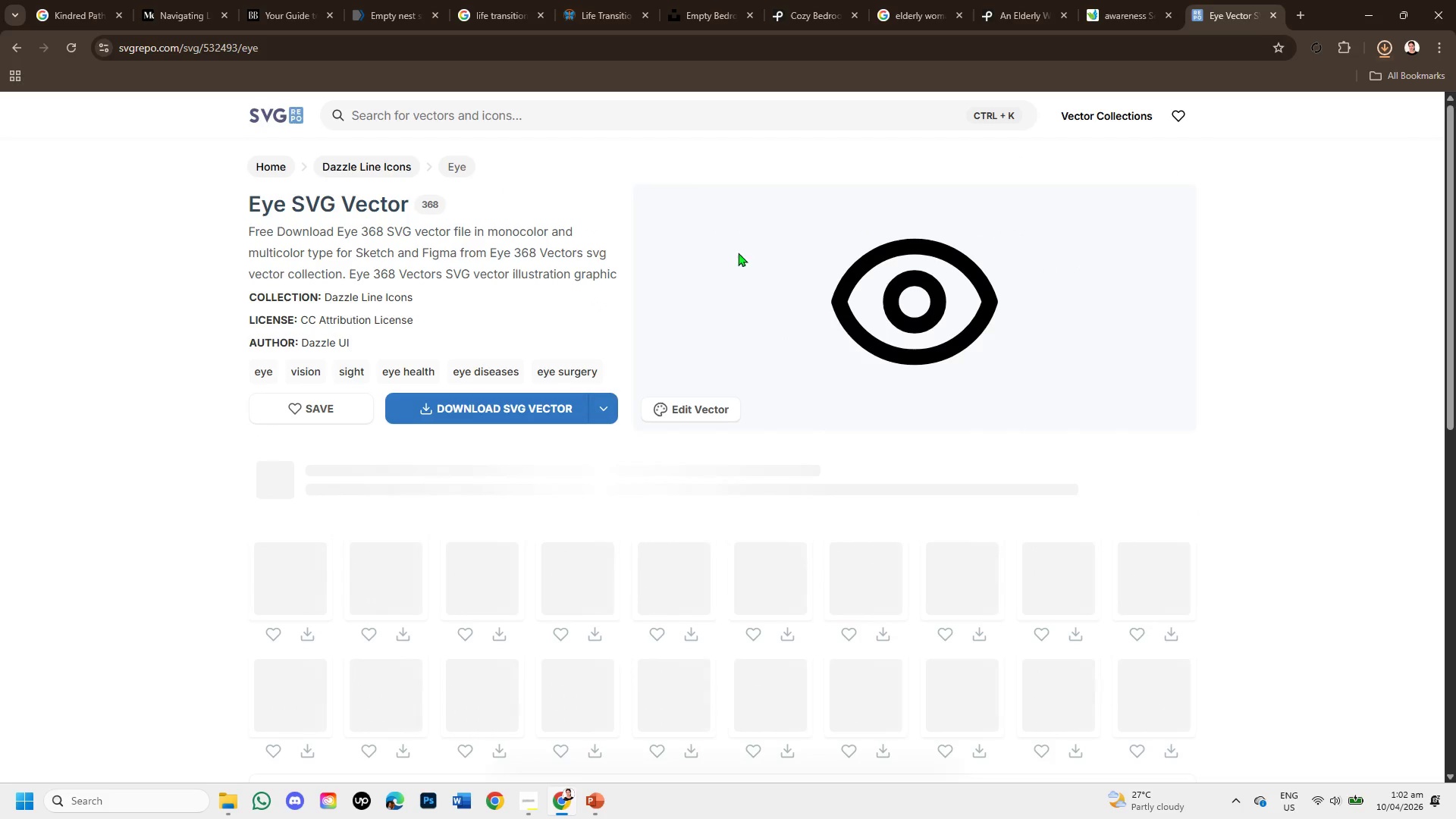 
left_click([487, 104])
 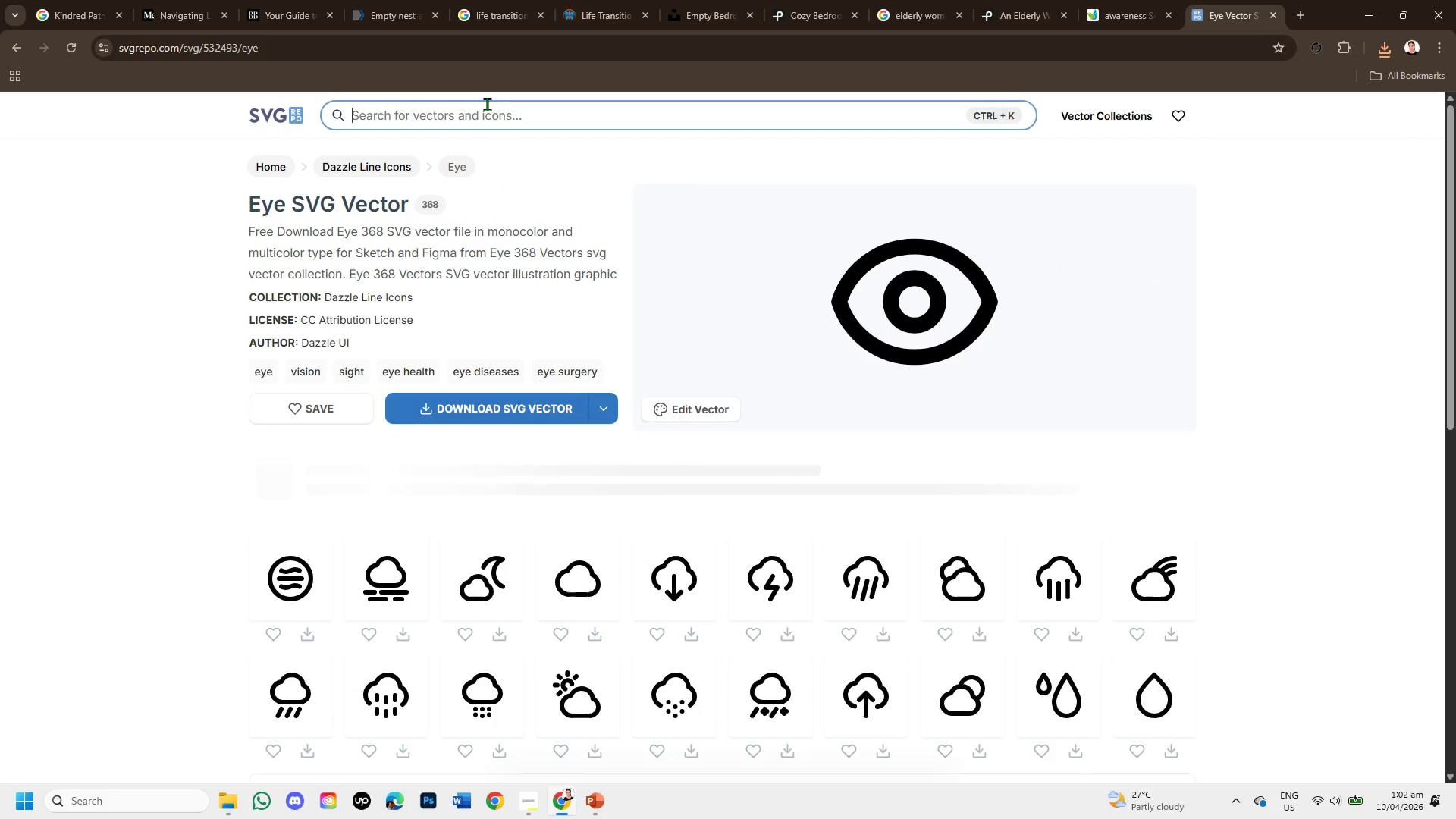 
type(mirror )
 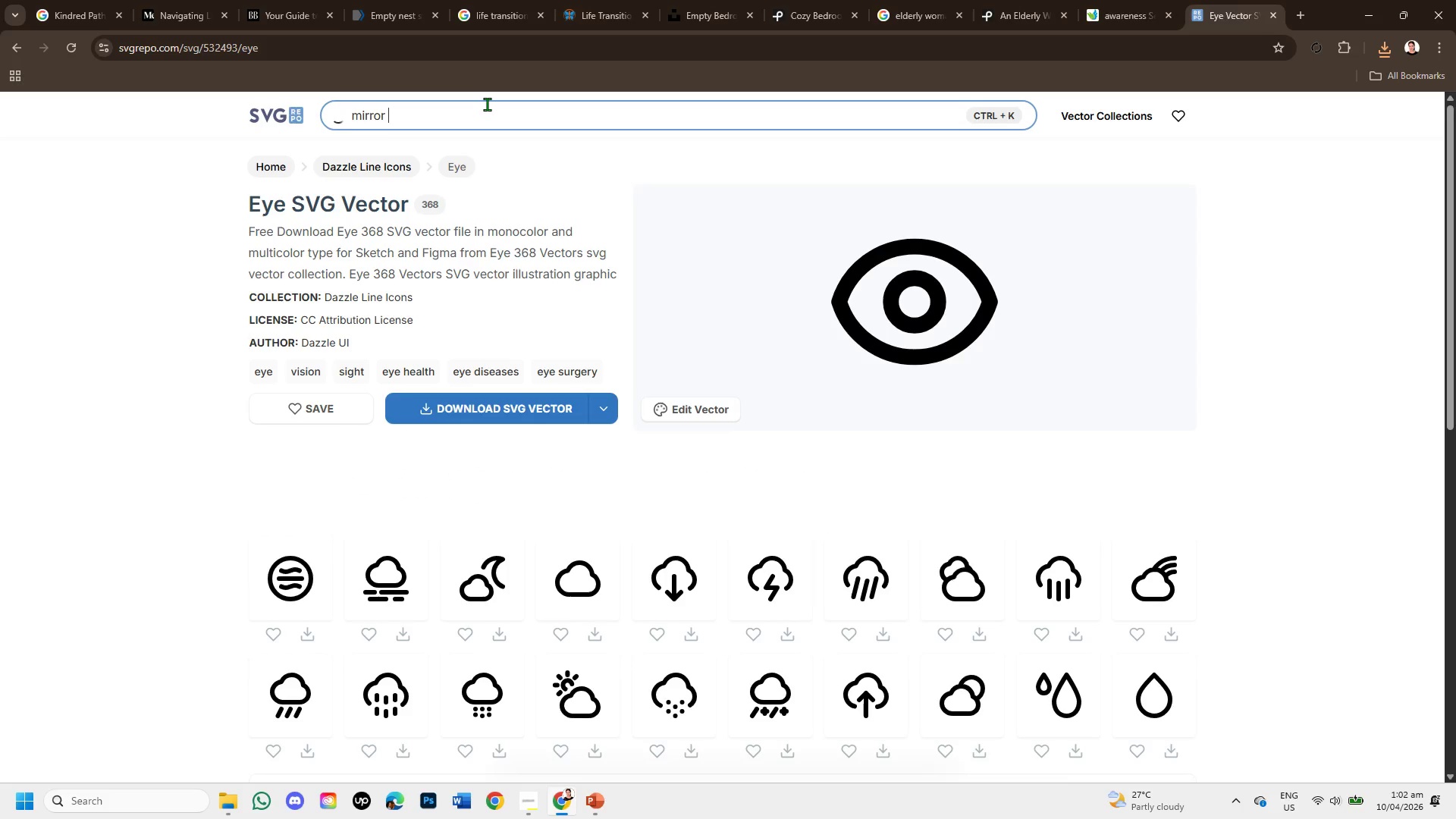 
key(Enter)
 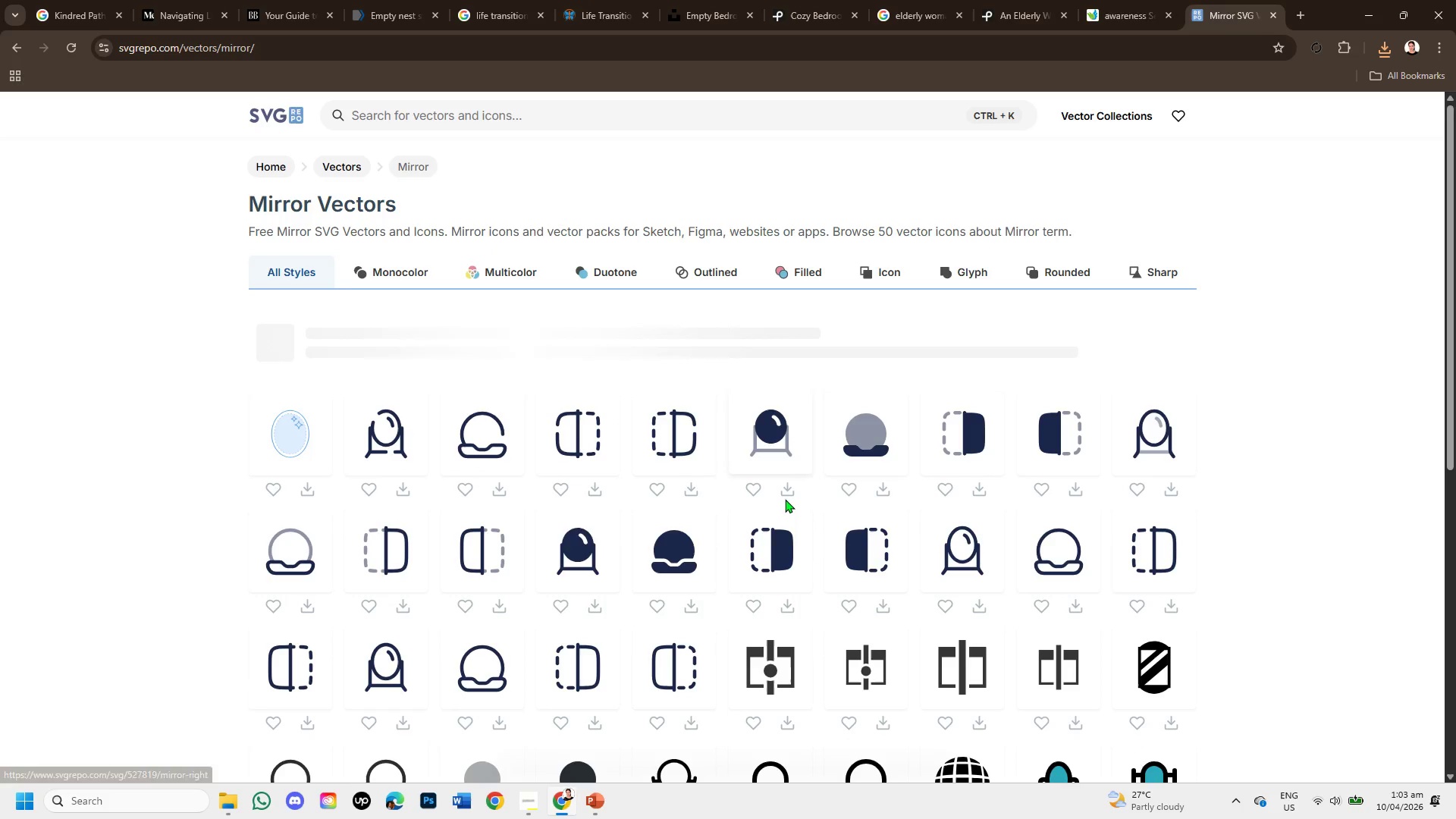 
wait(7.62)
 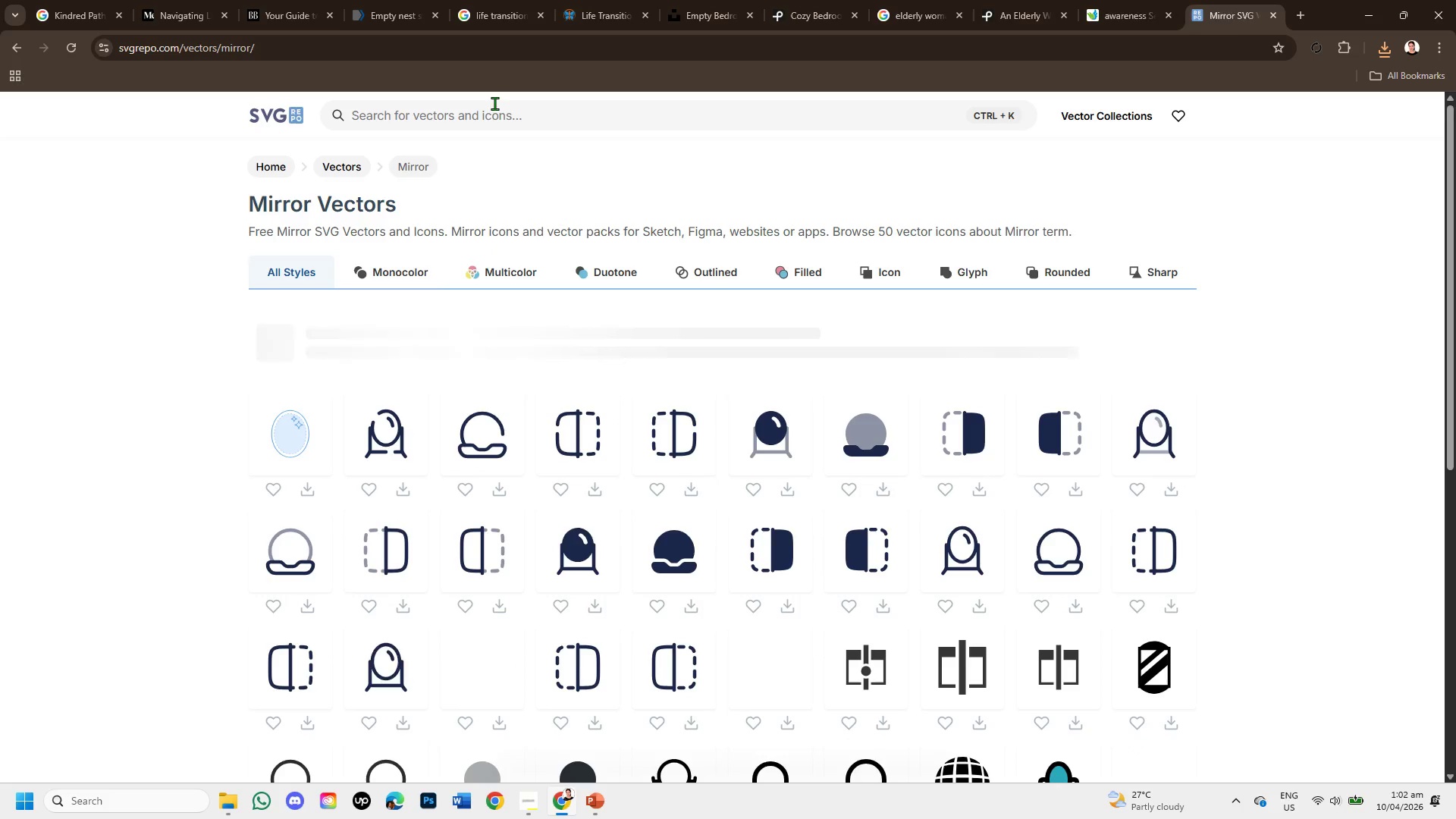 
scroll: coordinate [780, 502], scroll_direction: down, amount: 1.0
 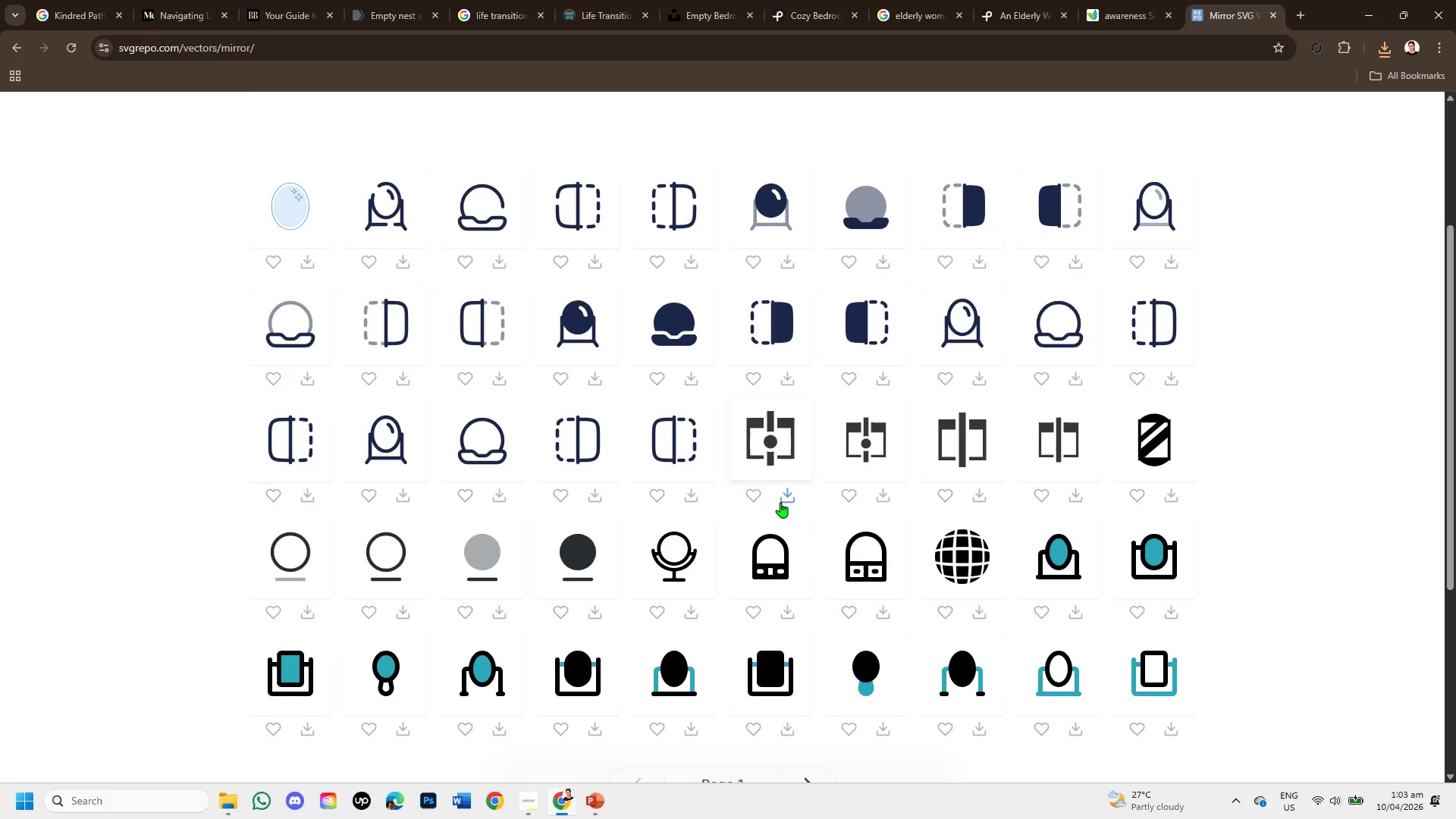 
wait(8.01)
 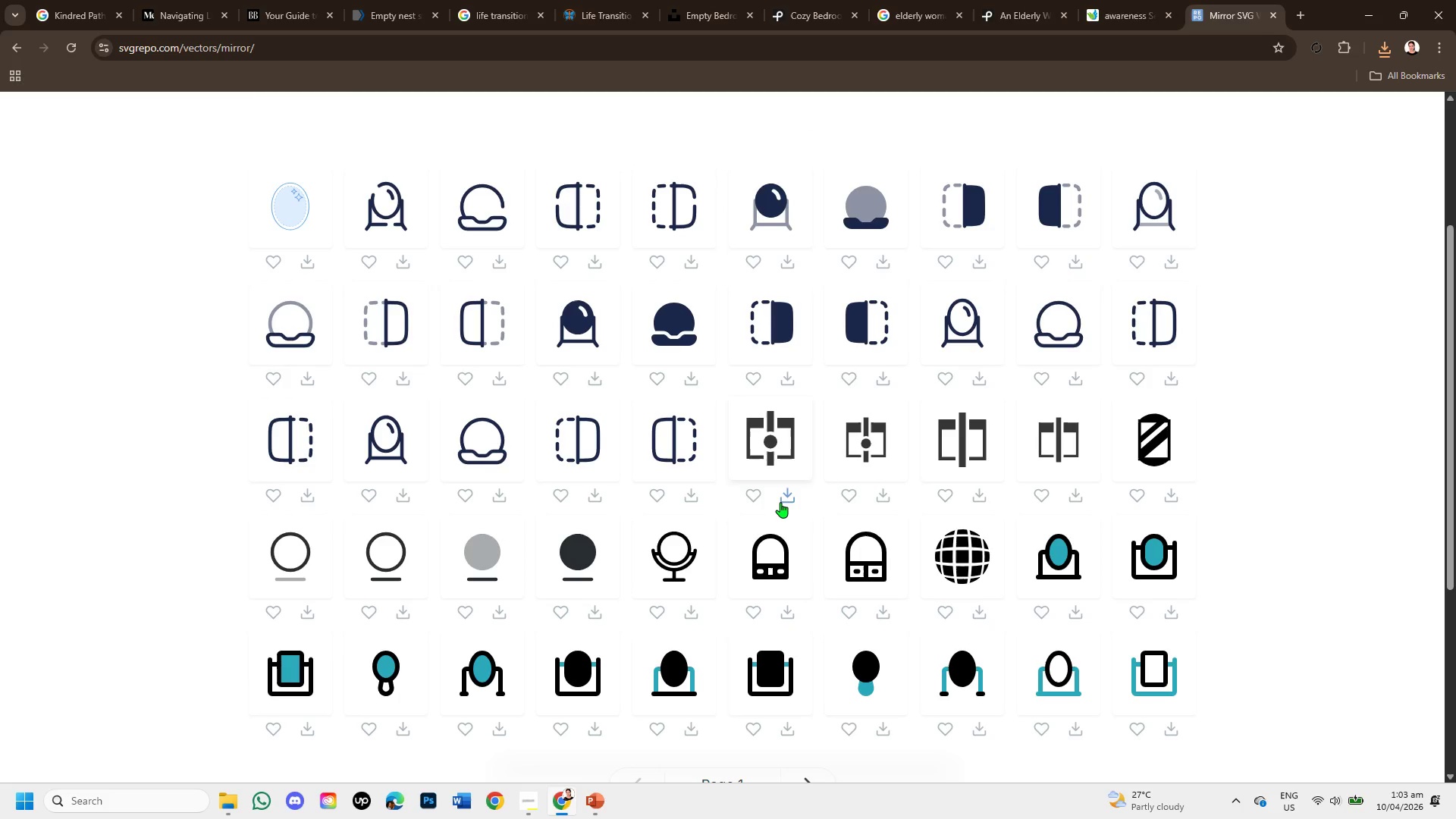 
scroll: coordinate [747, 588], scroll_direction: down, amount: 1.0
 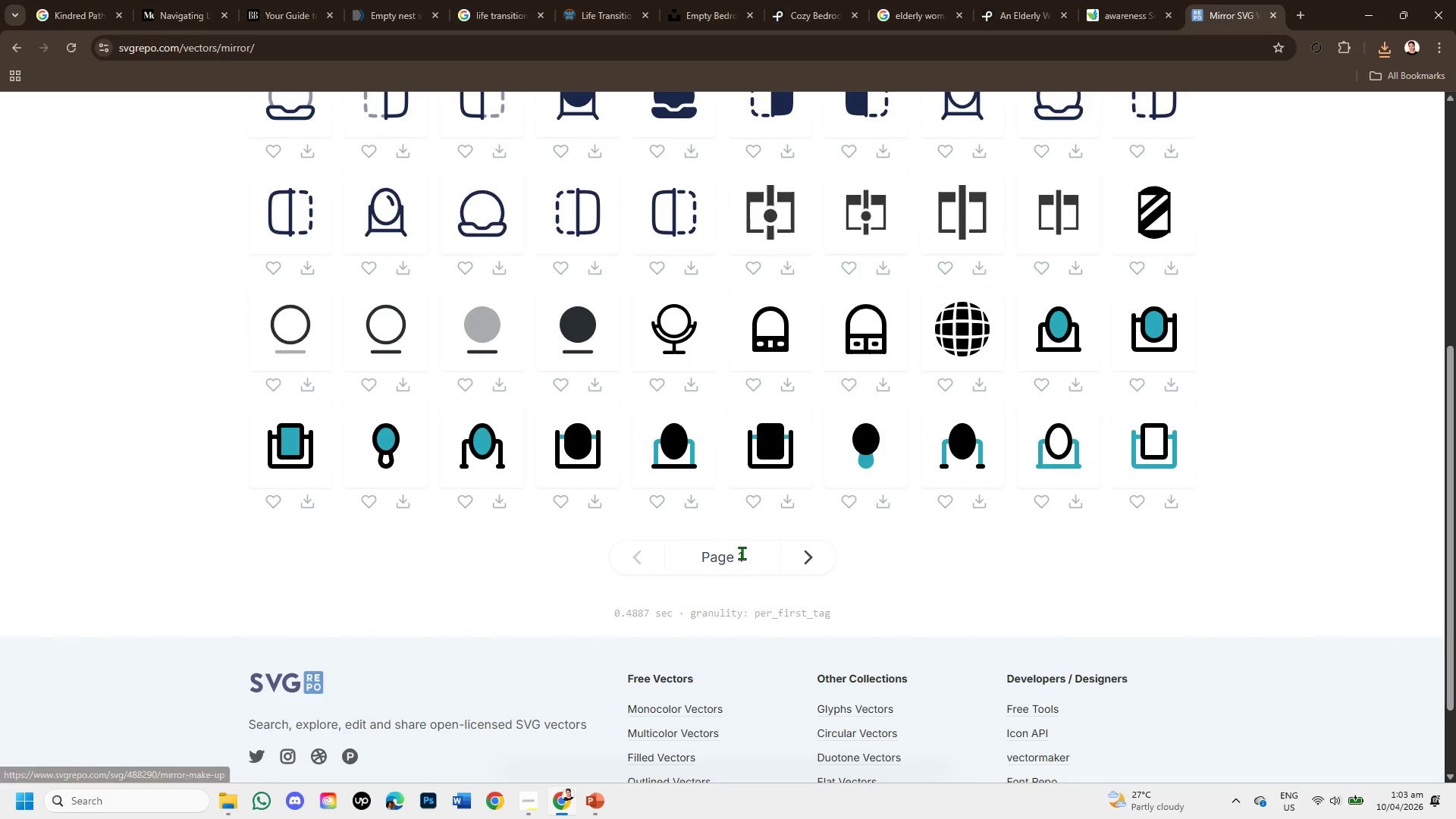 
scroll: coordinate [746, 549], scroll_direction: up, amount: 1.0
 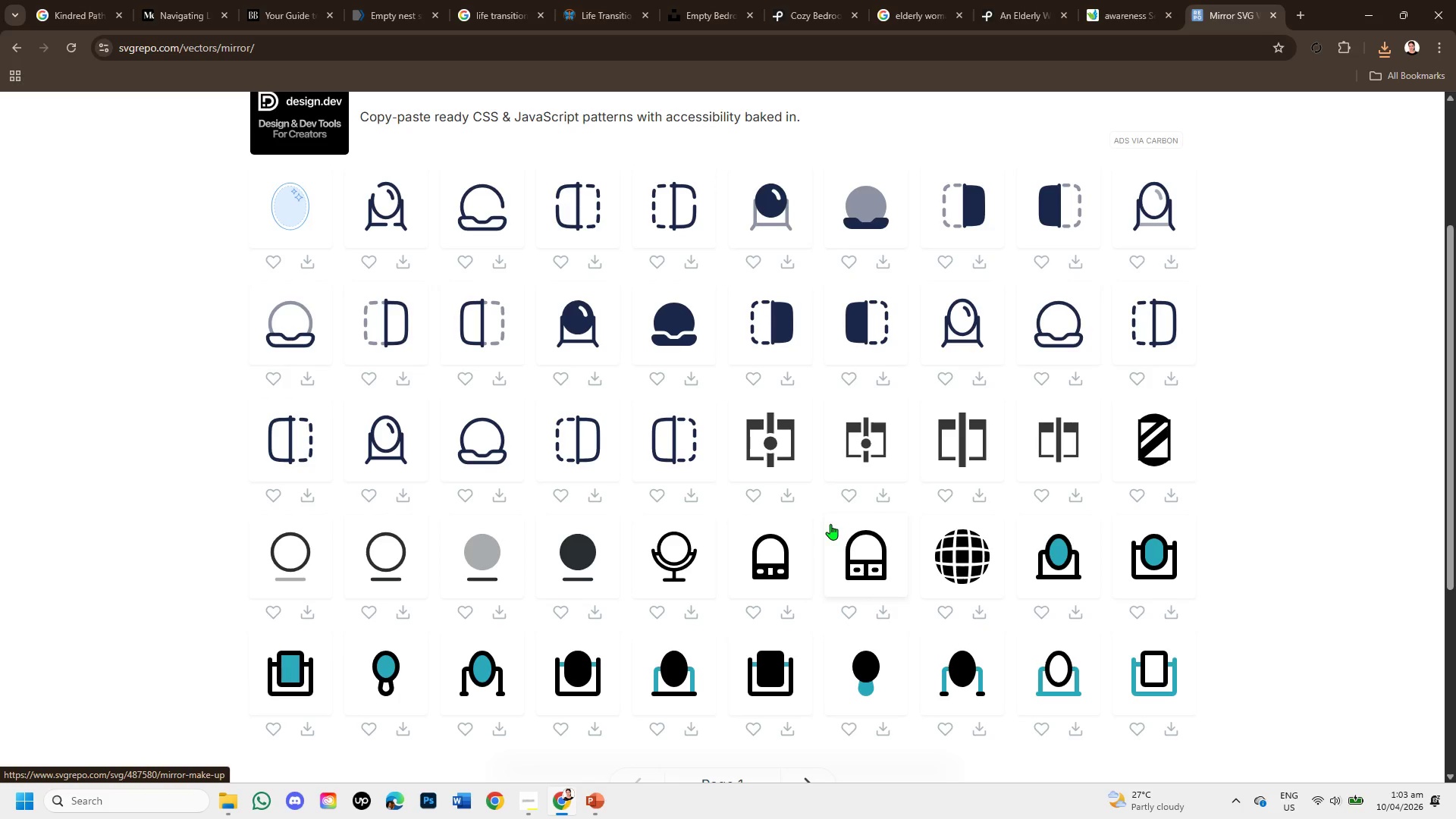 
wait(8.1)
 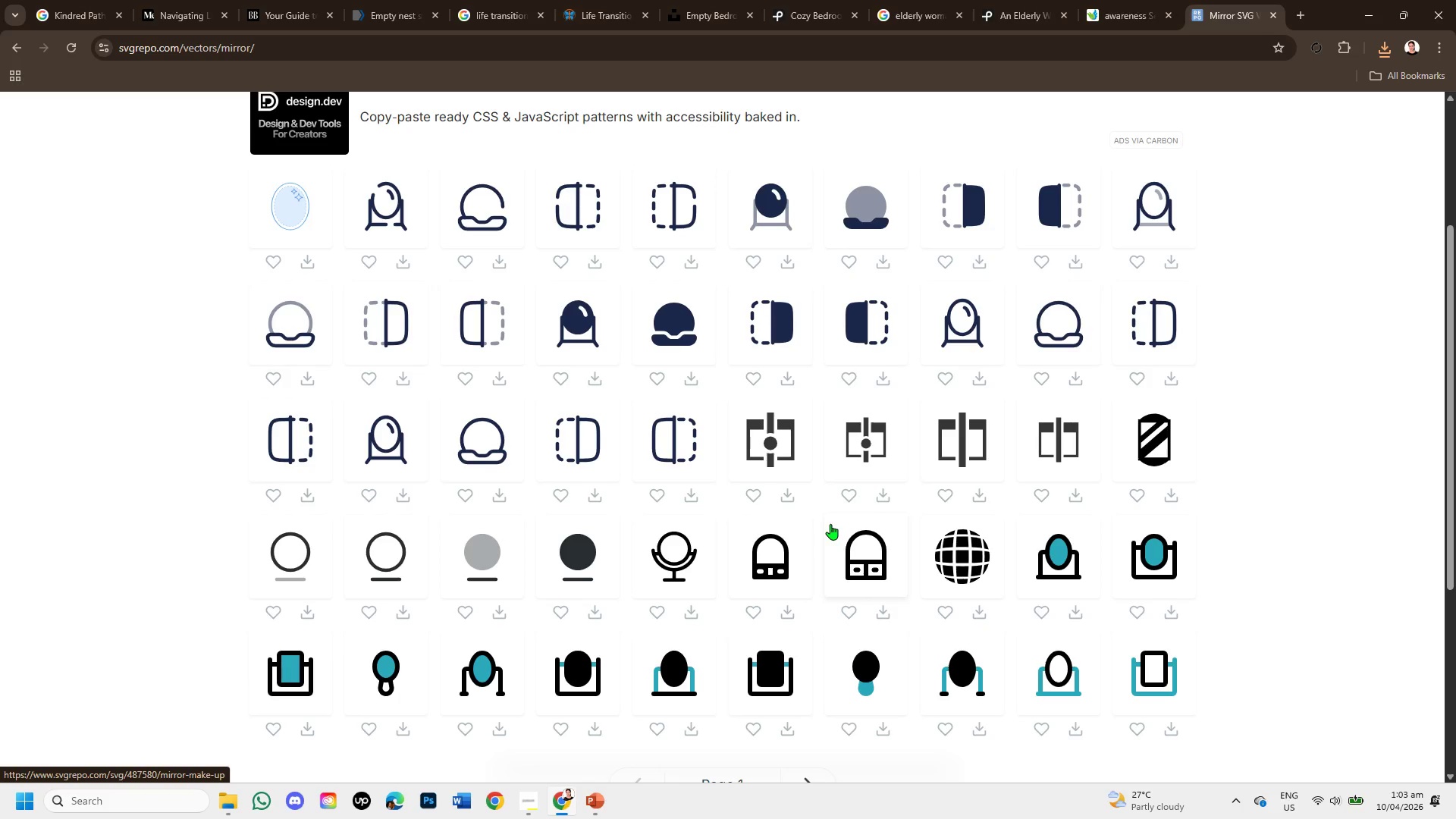 
left_click([395, 554])
 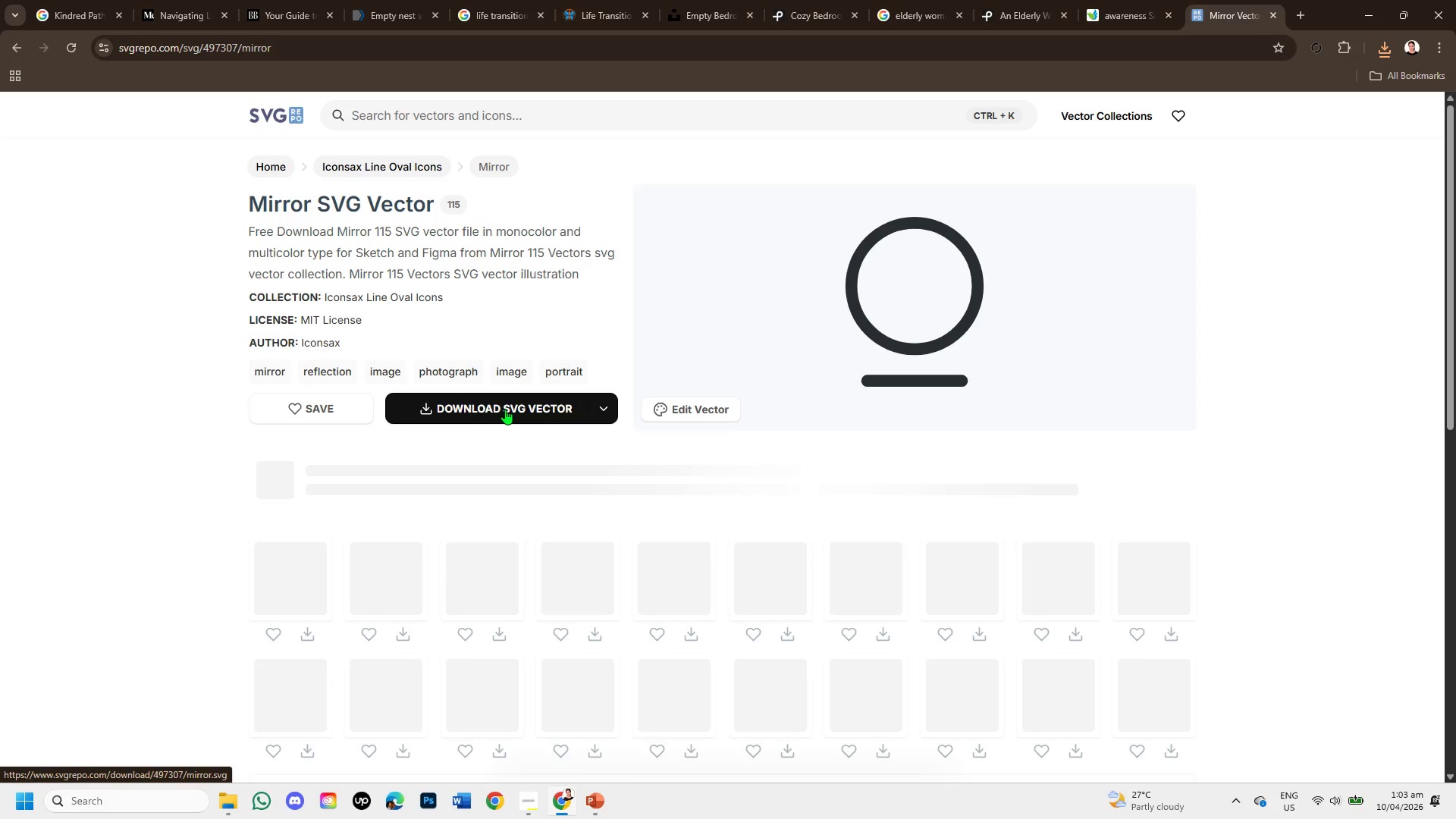 
wait(5.02)
 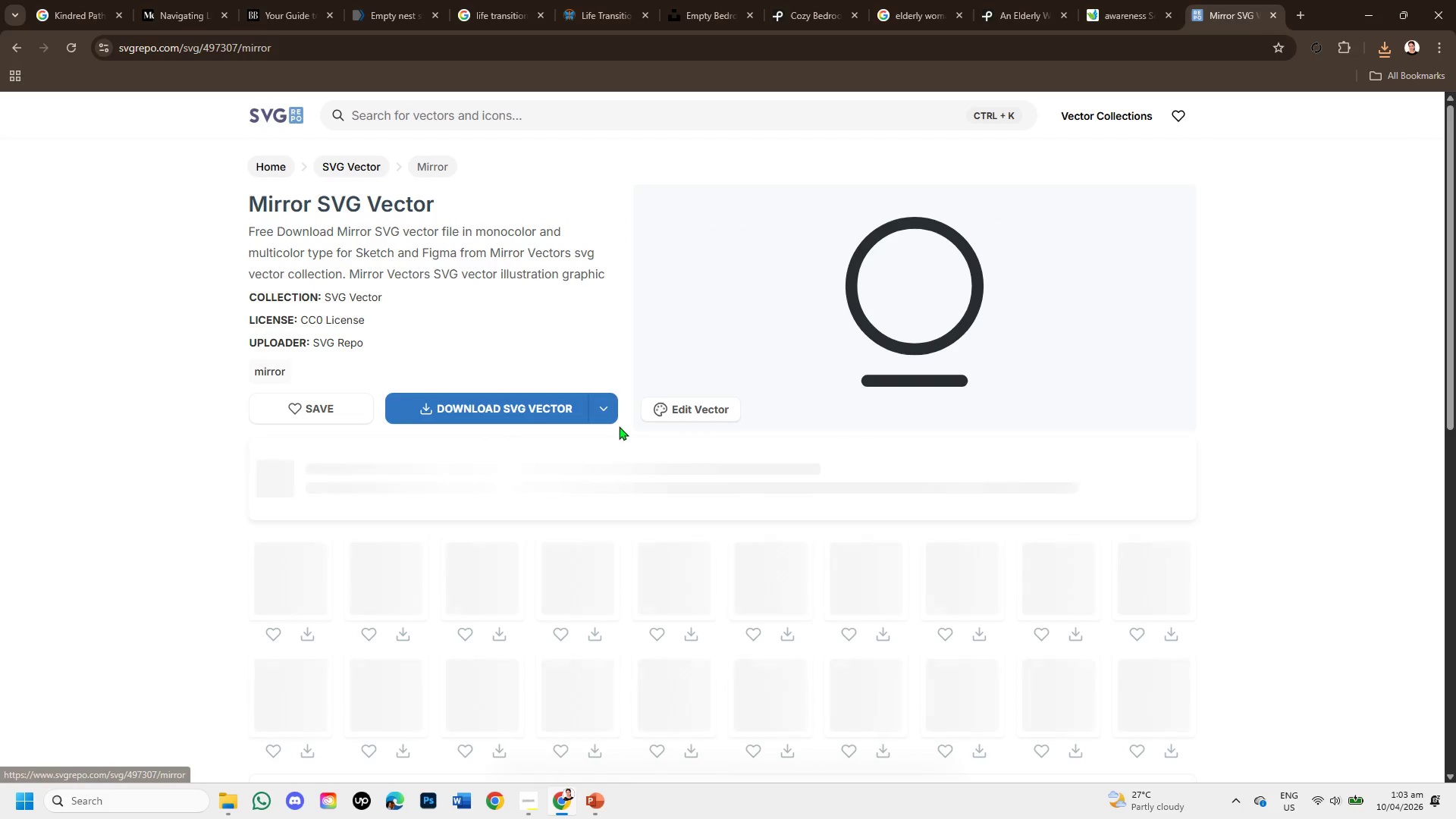 
scroll: coordinate [626, 465], scroll_direction: down, amount: 3.0
 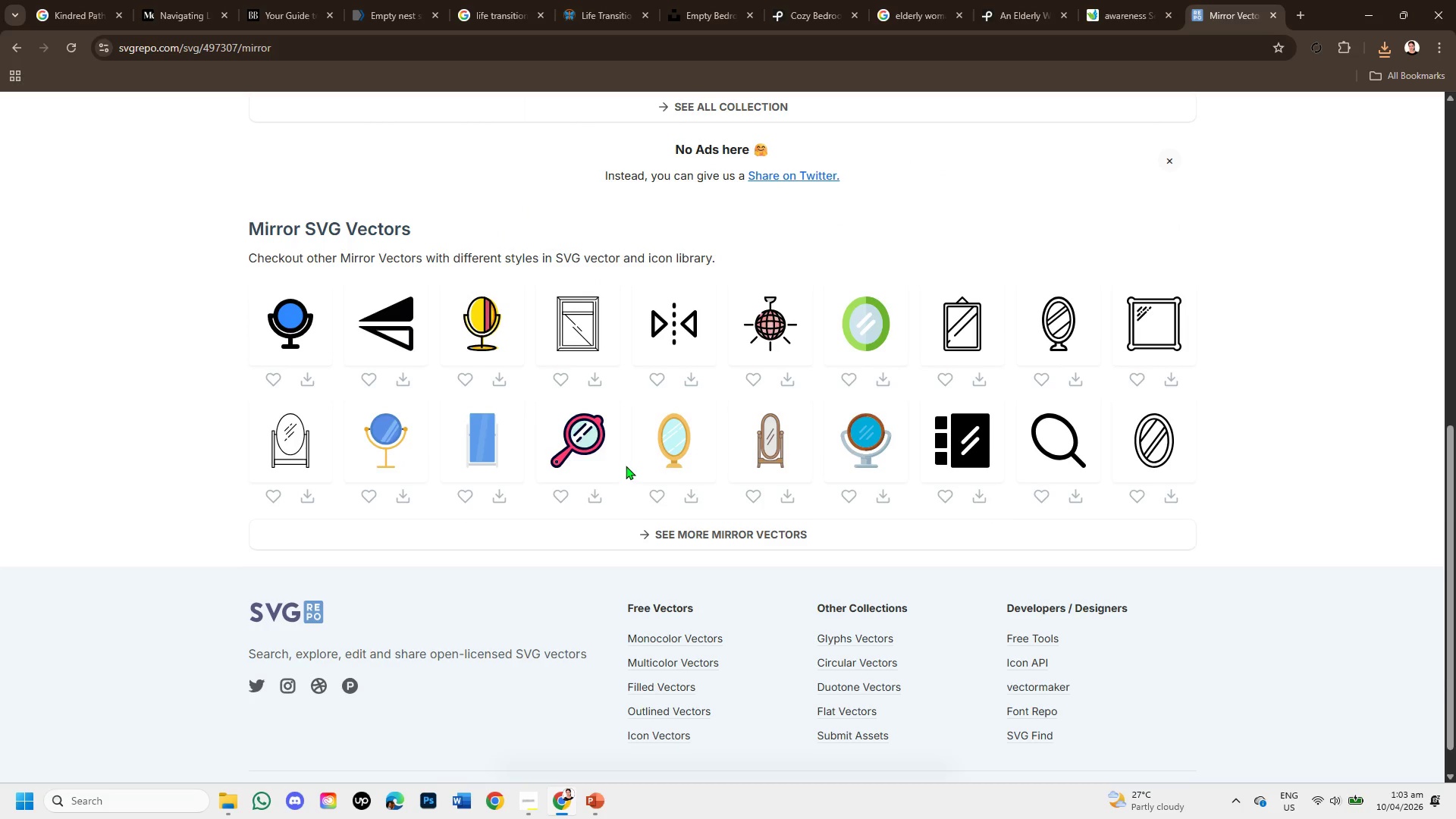 
wait(8.01)
 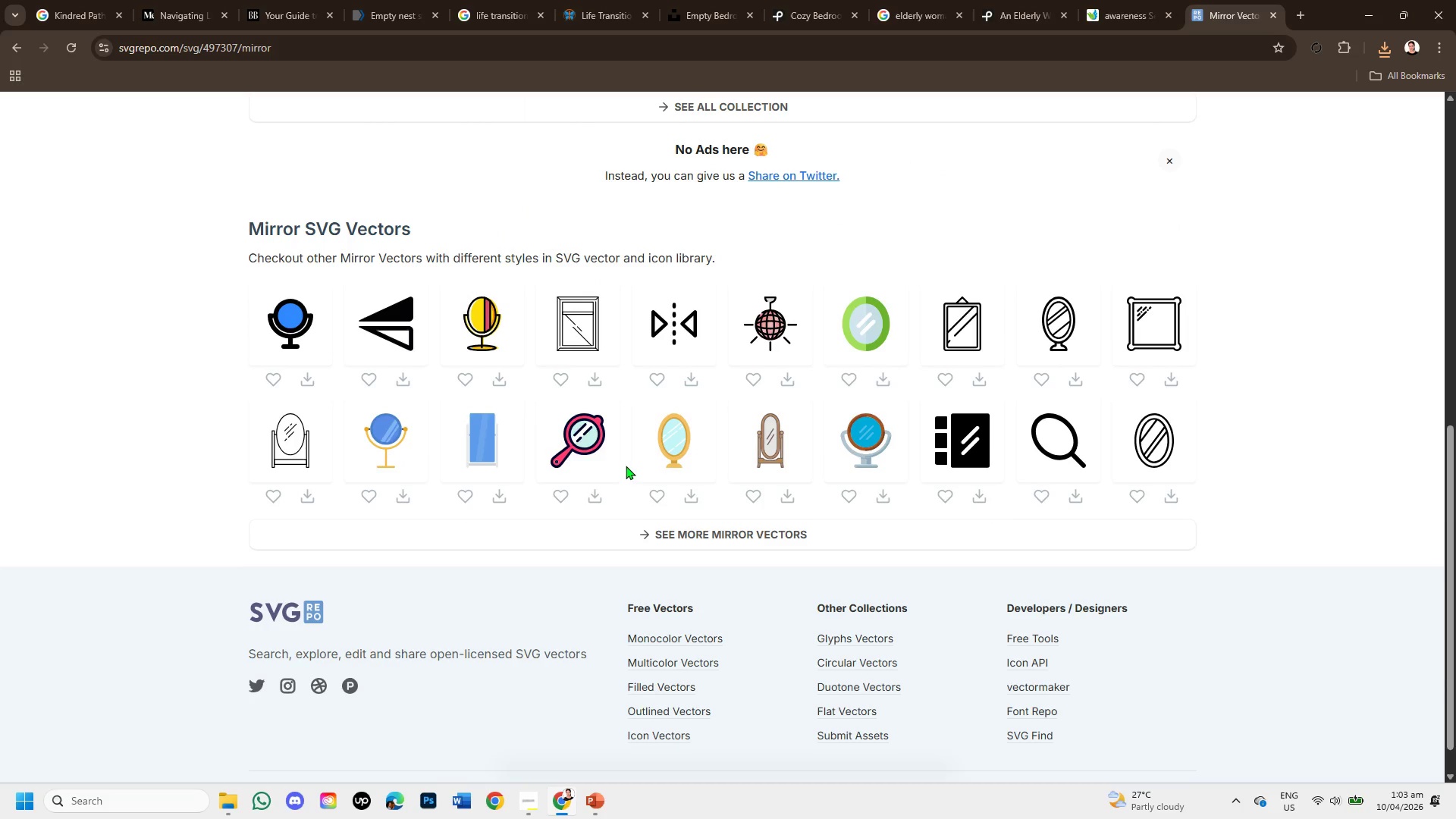 
scroll: coordinate [608, 442], scroll_direction: up, amount: 4.0
 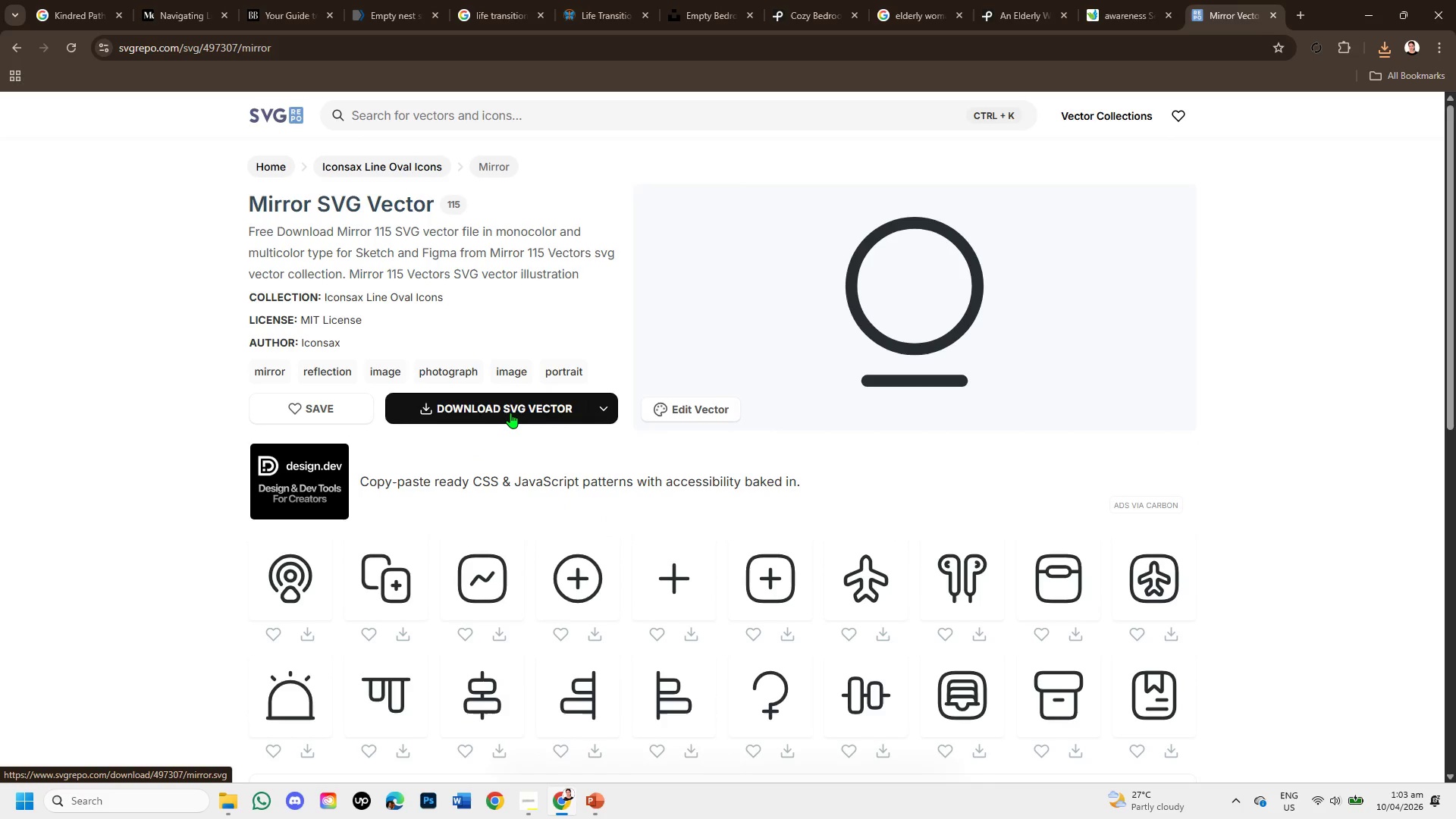 
left_click([510, 413])
 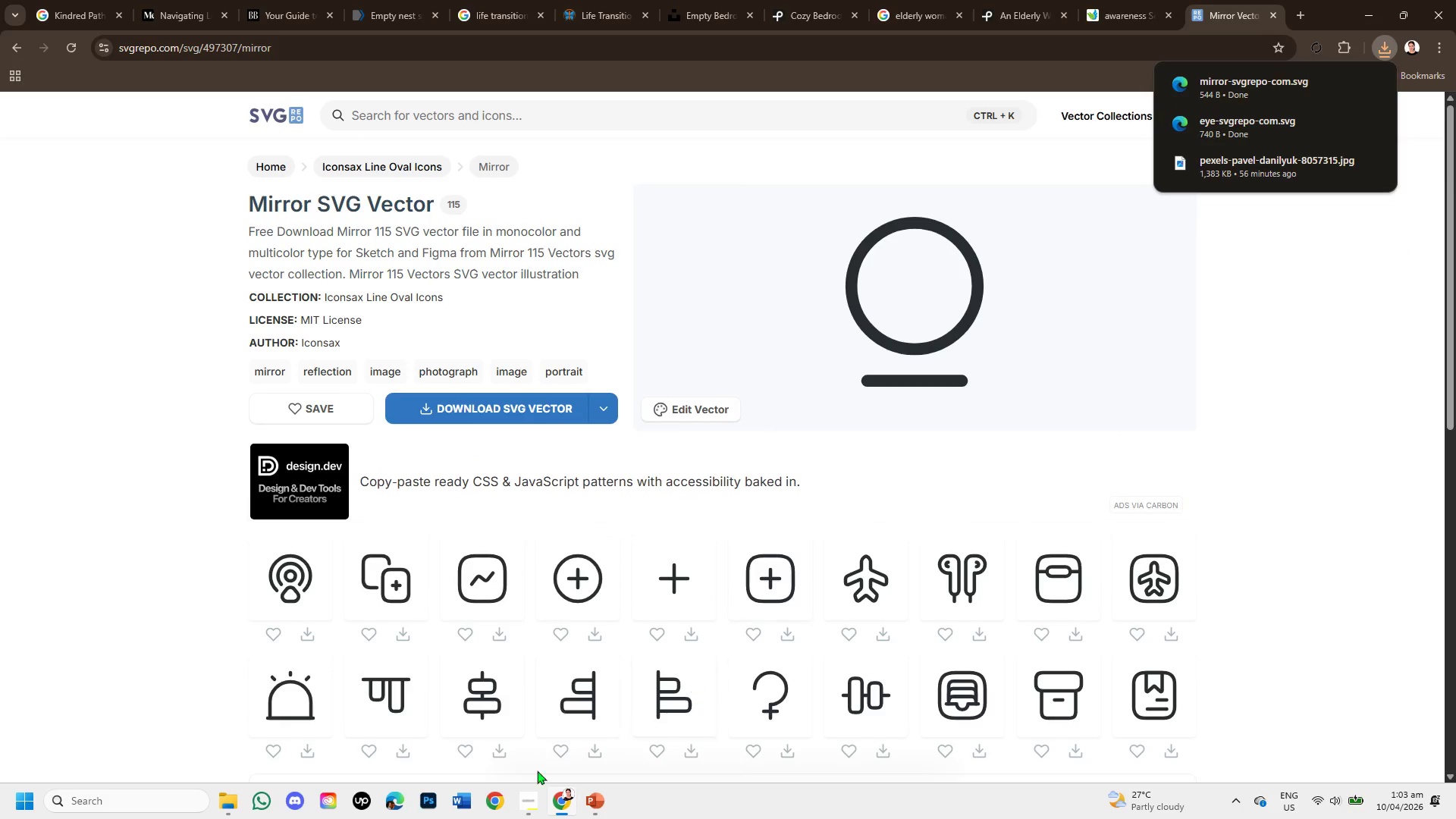 
left_click([588, 802])
 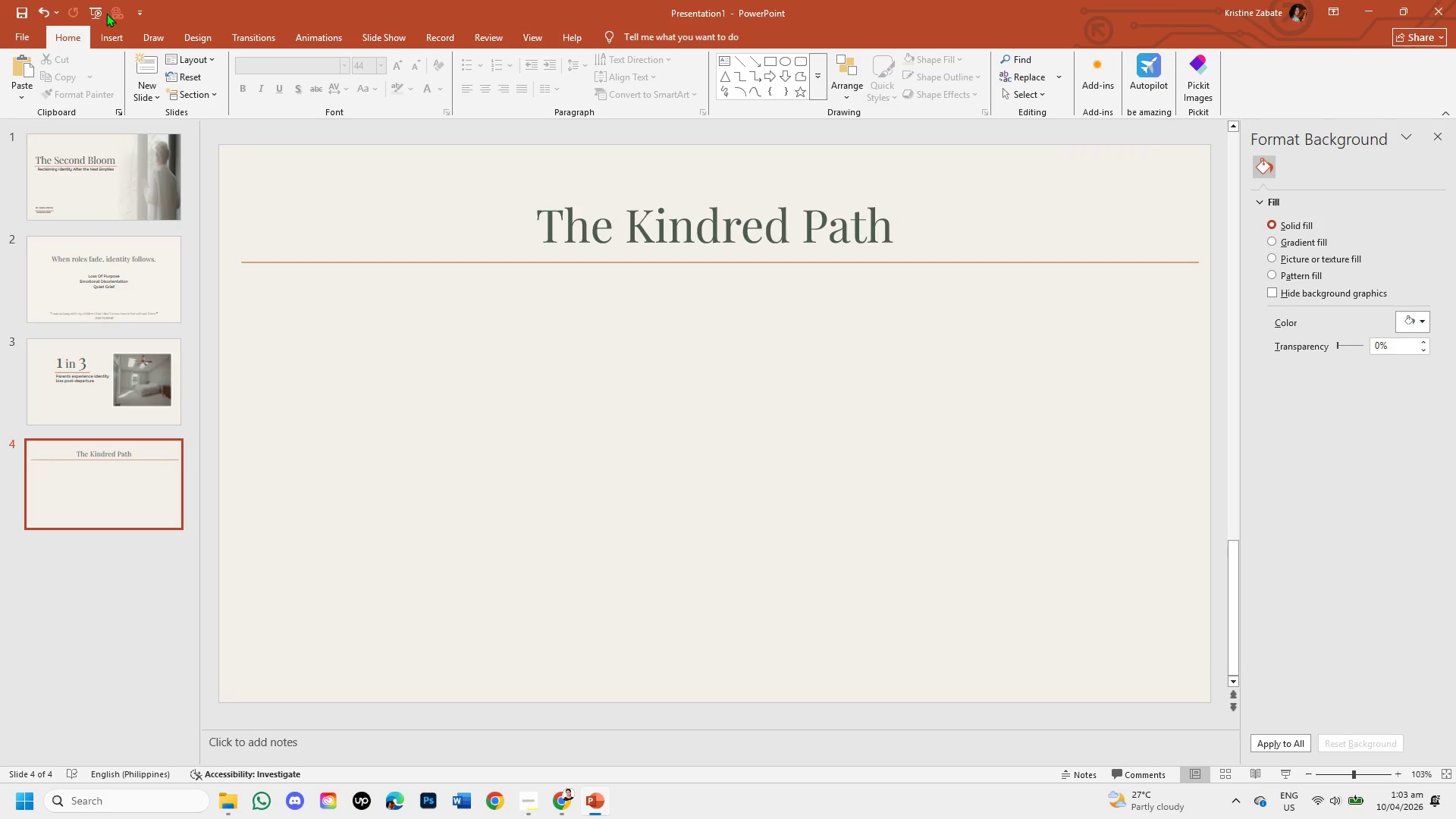 
left_click([106, 30])
 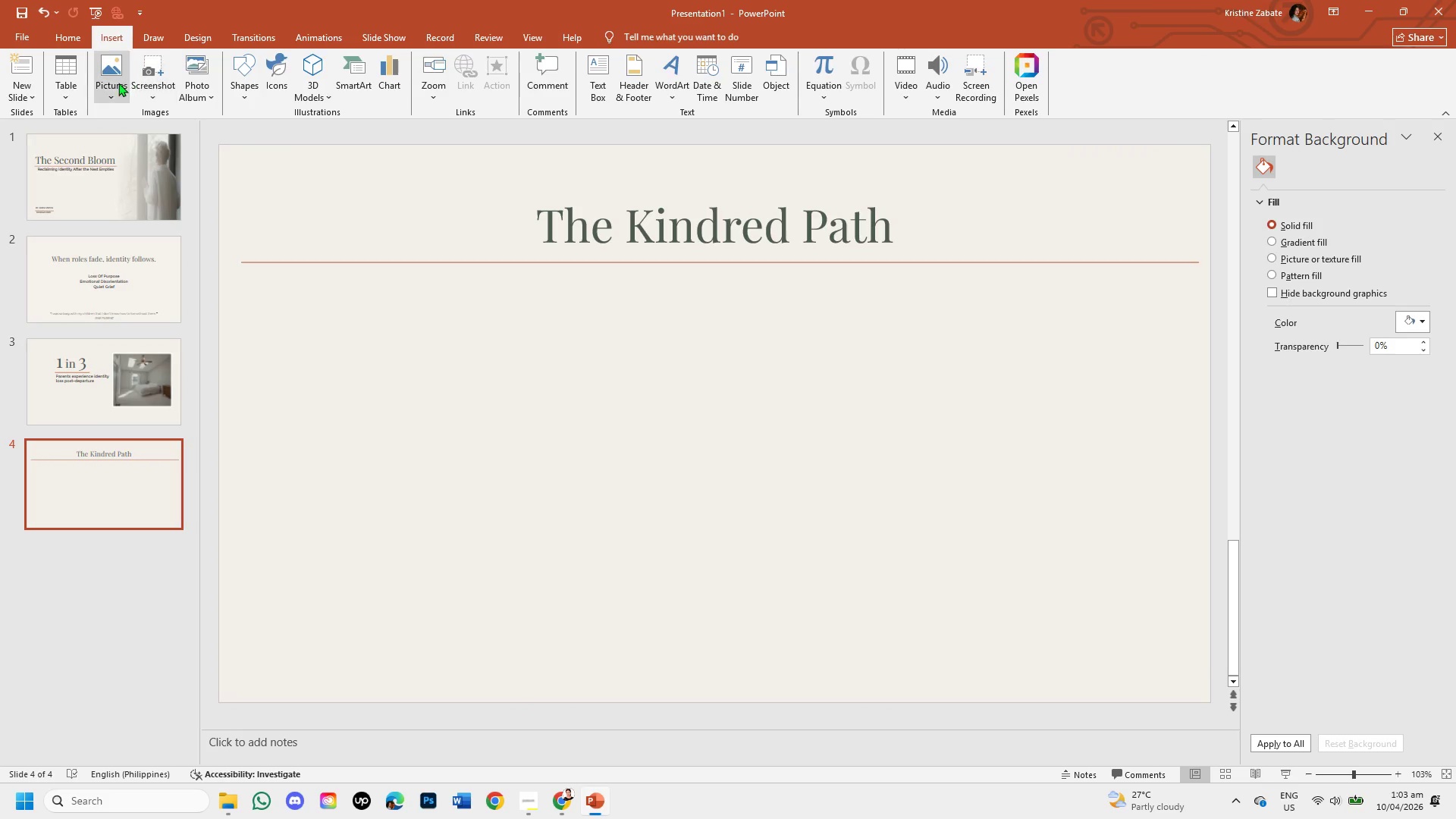 
left_click([110, 86])
 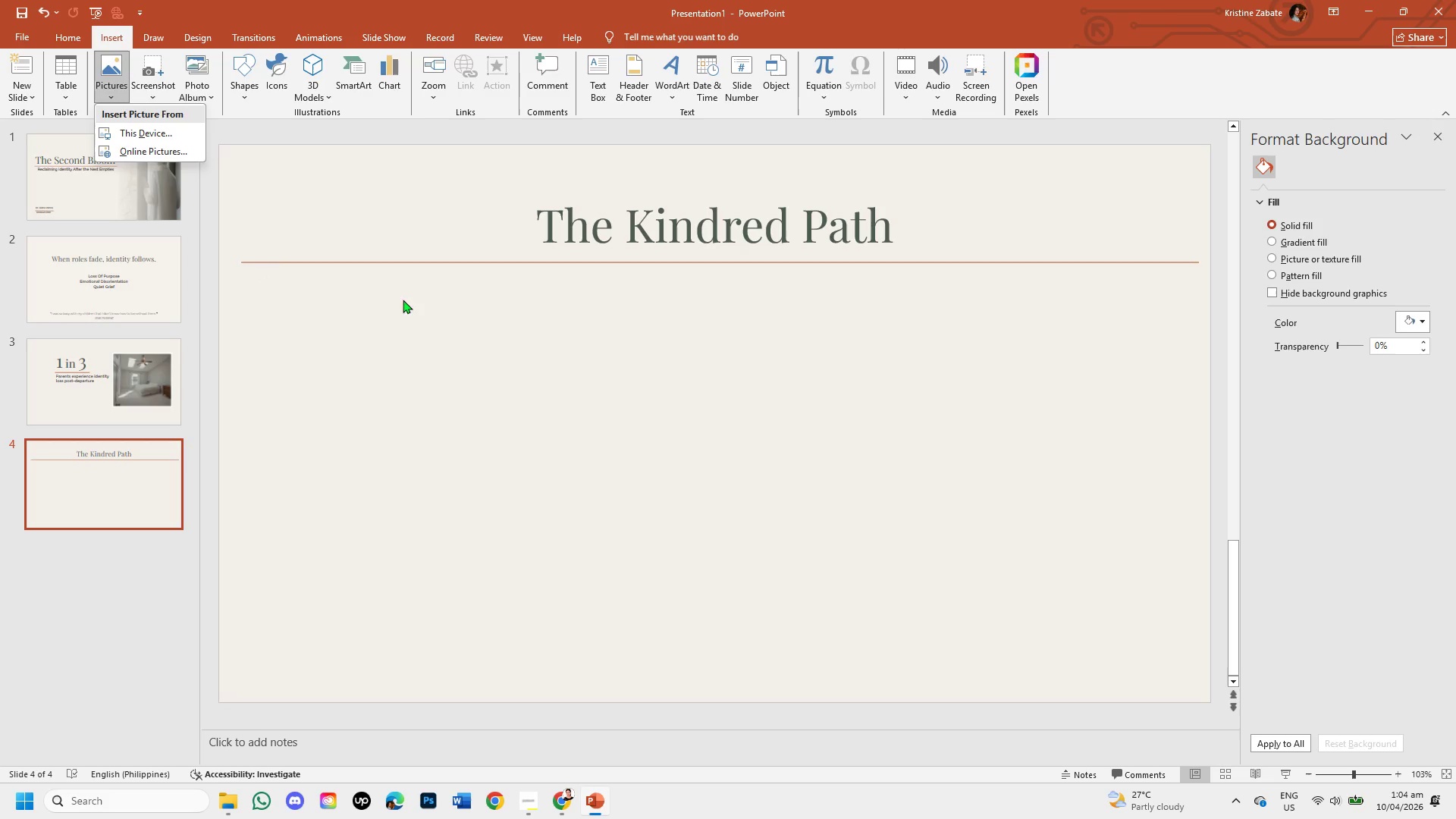 
wait(26.84)
 